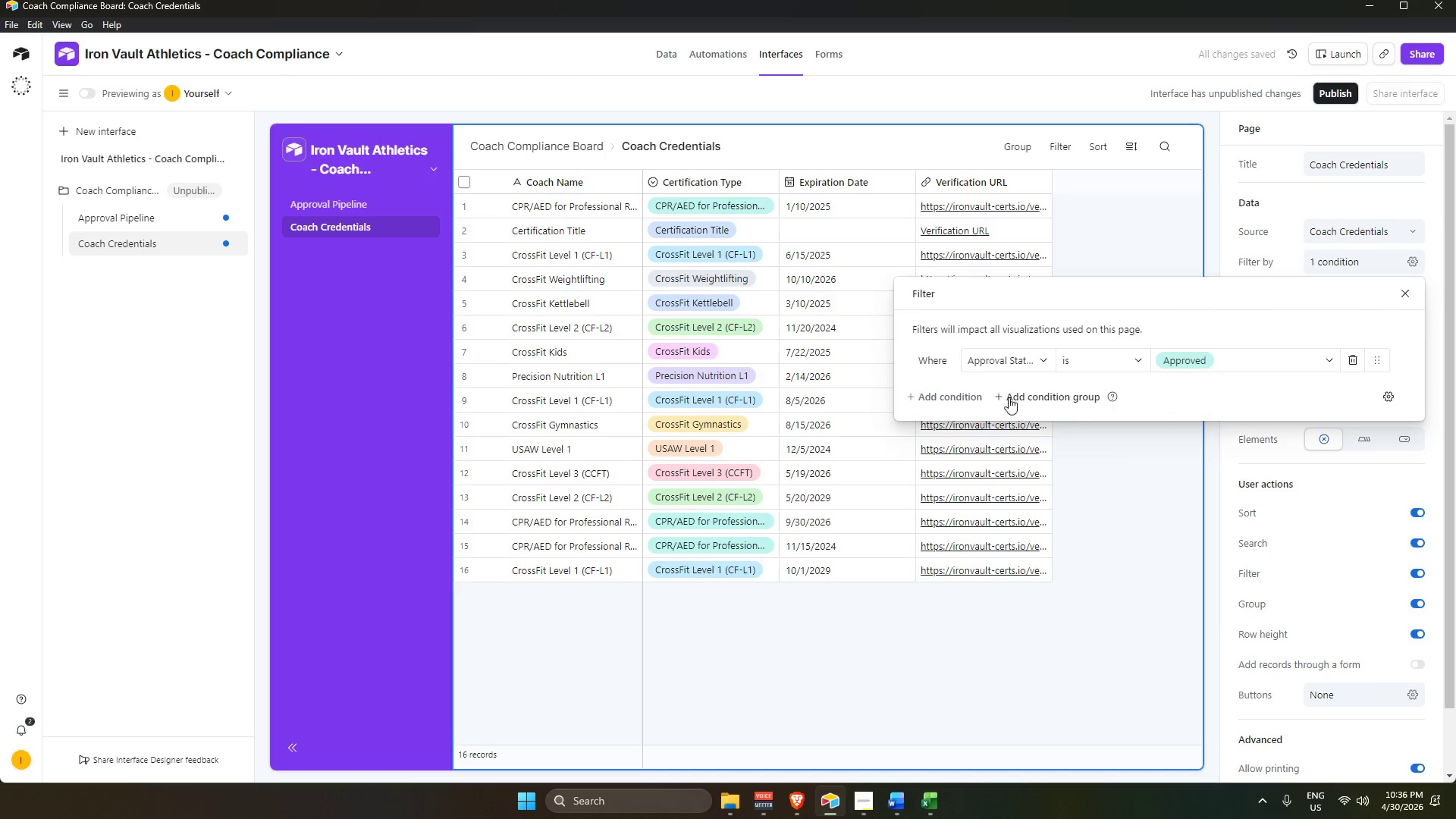 
left_click([959, 396])
 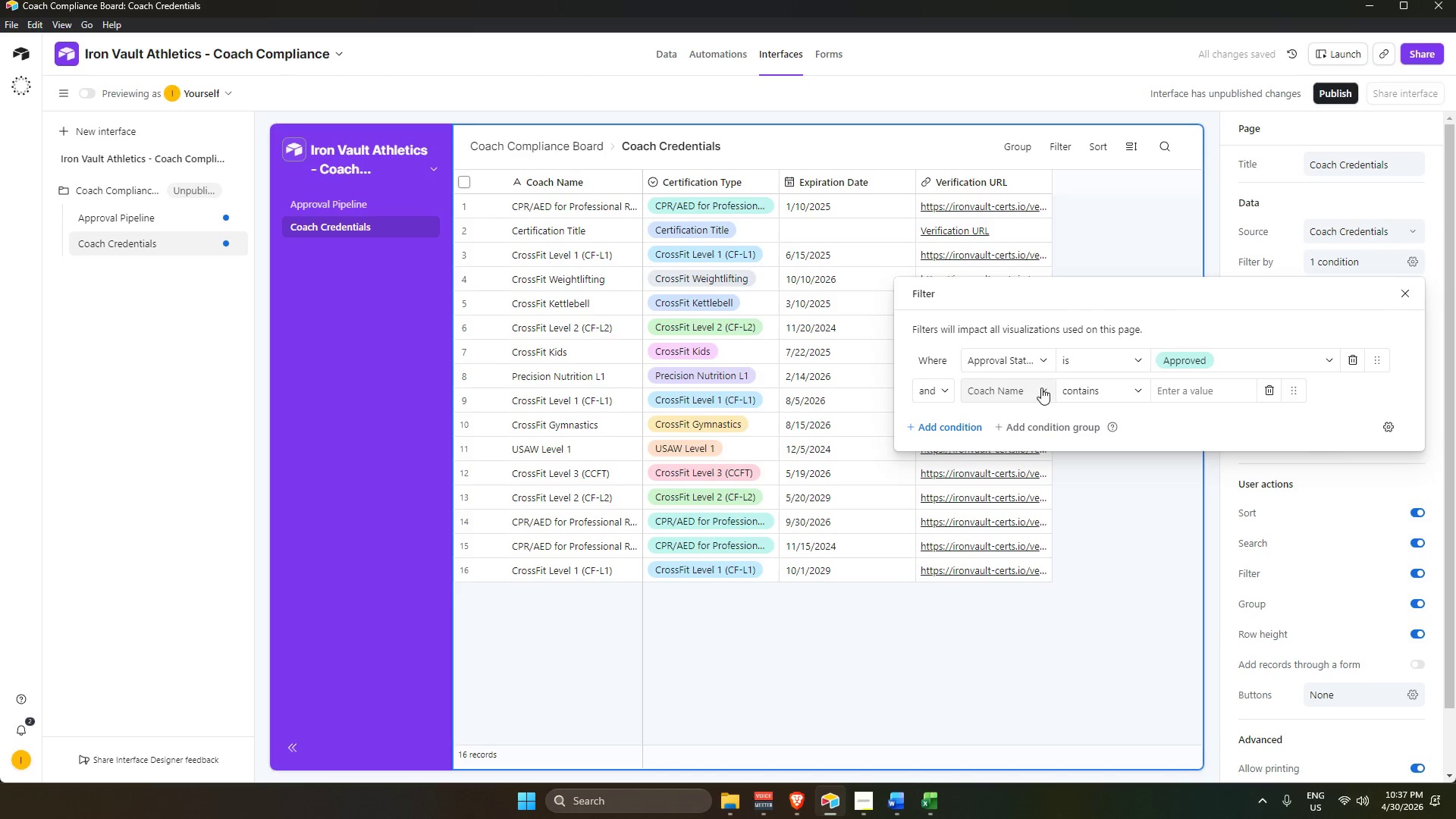 
left_click([1025, 391])
 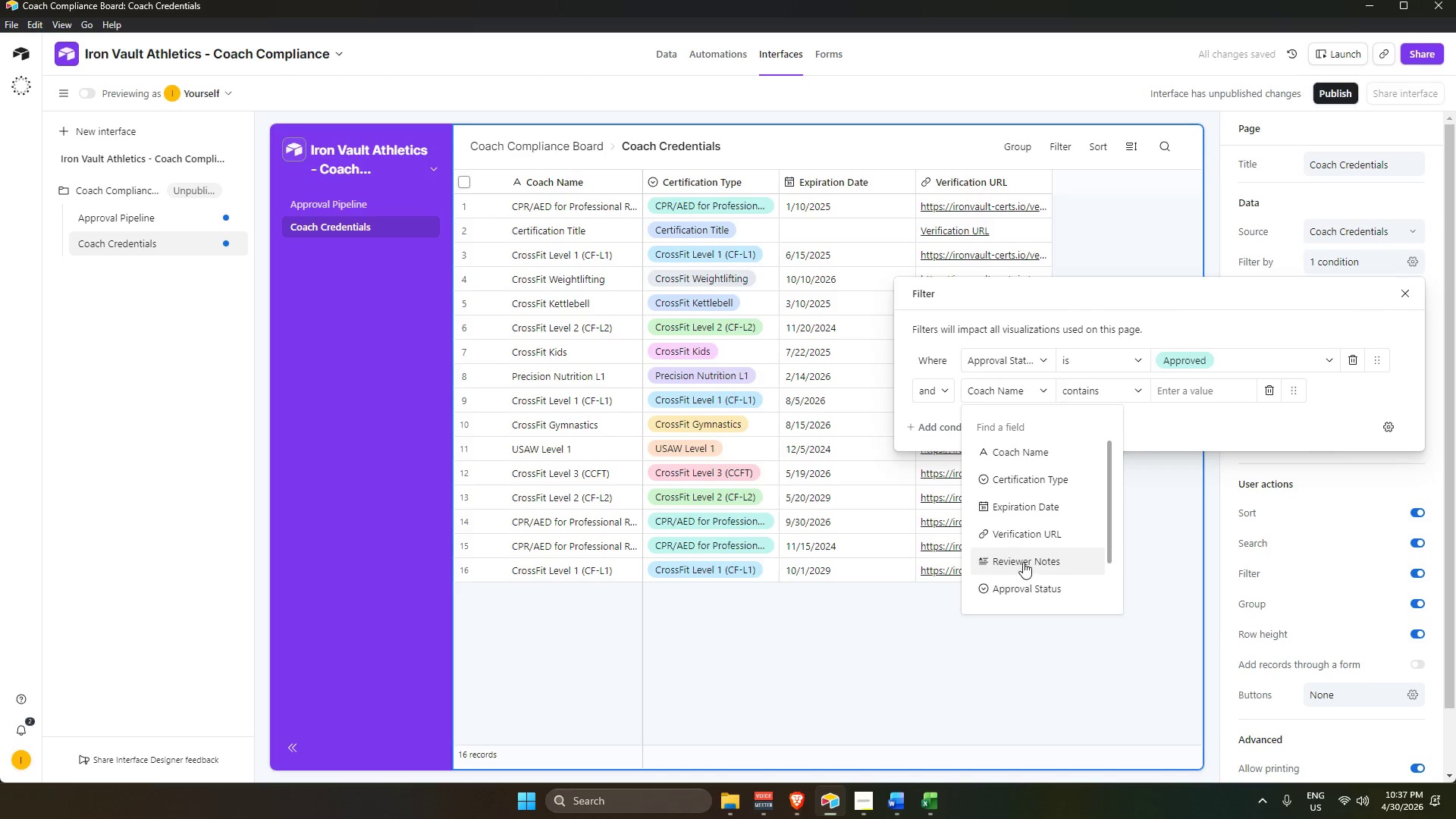 
scroll: coordinate [1037, 485], scroll_direction: up, amount: 2.0
 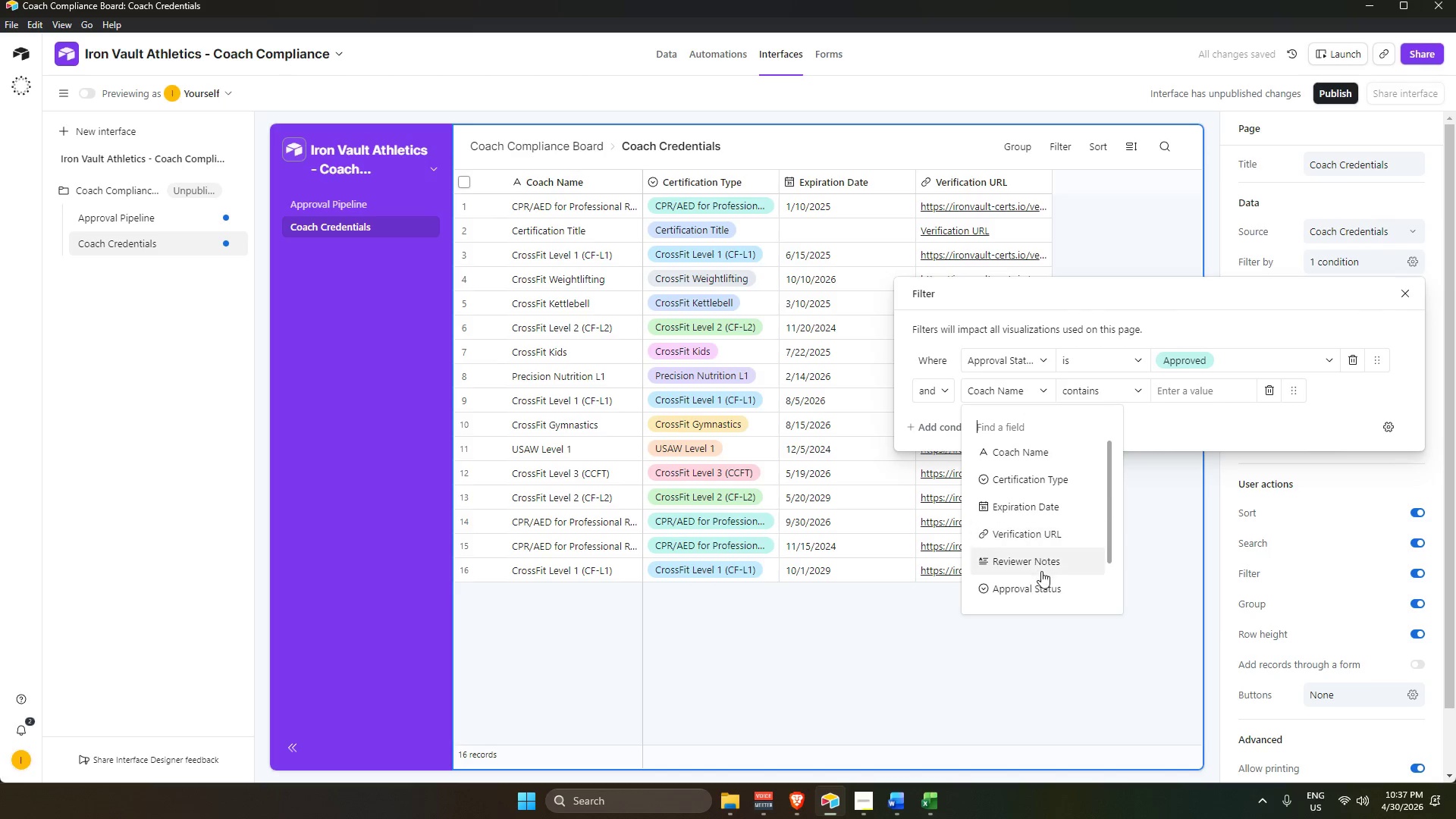 
scroll: coordinate [1041, 576], scroll_direction: down, amount: 6.0
 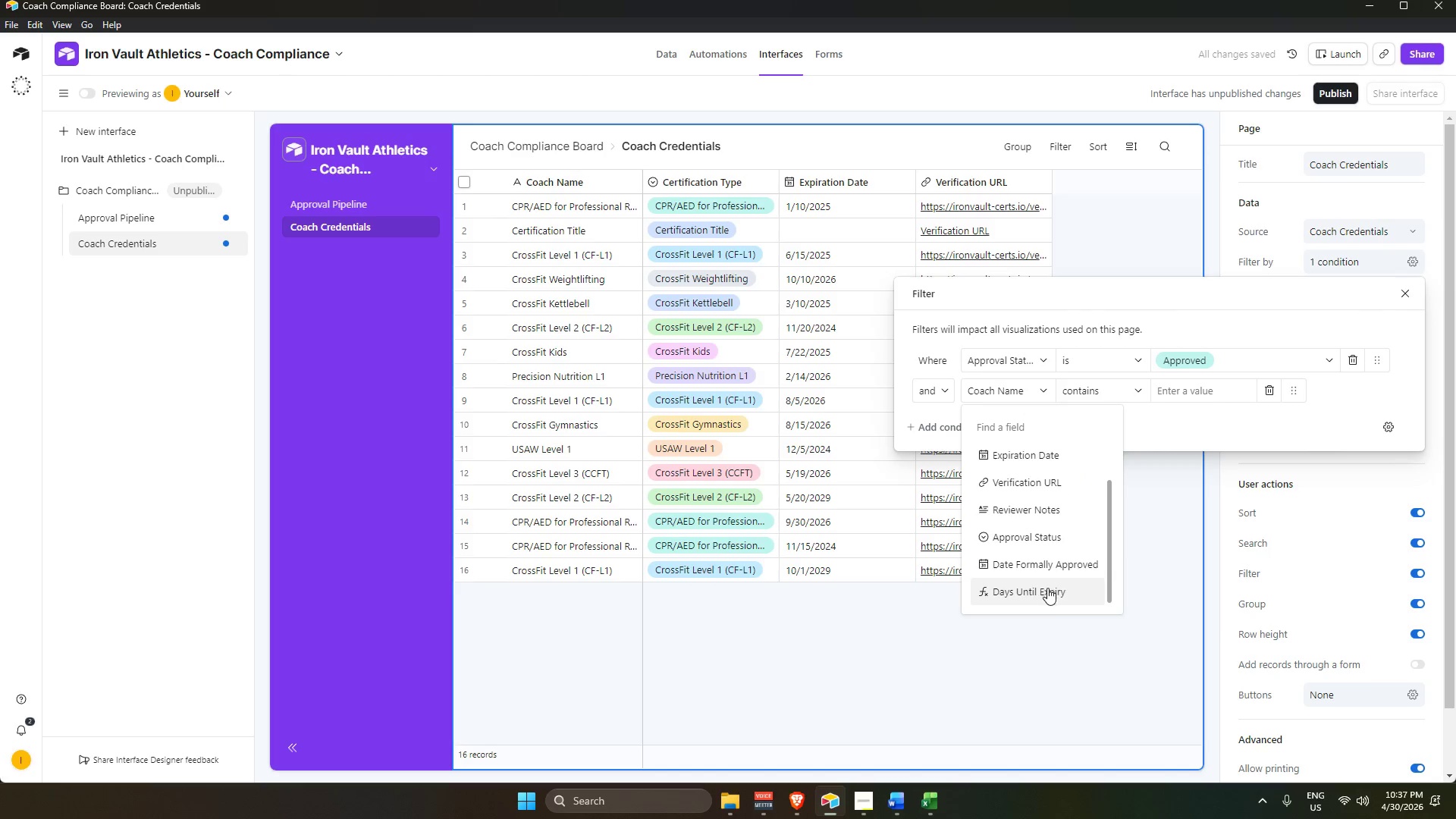 
left_click([1053, 588])
 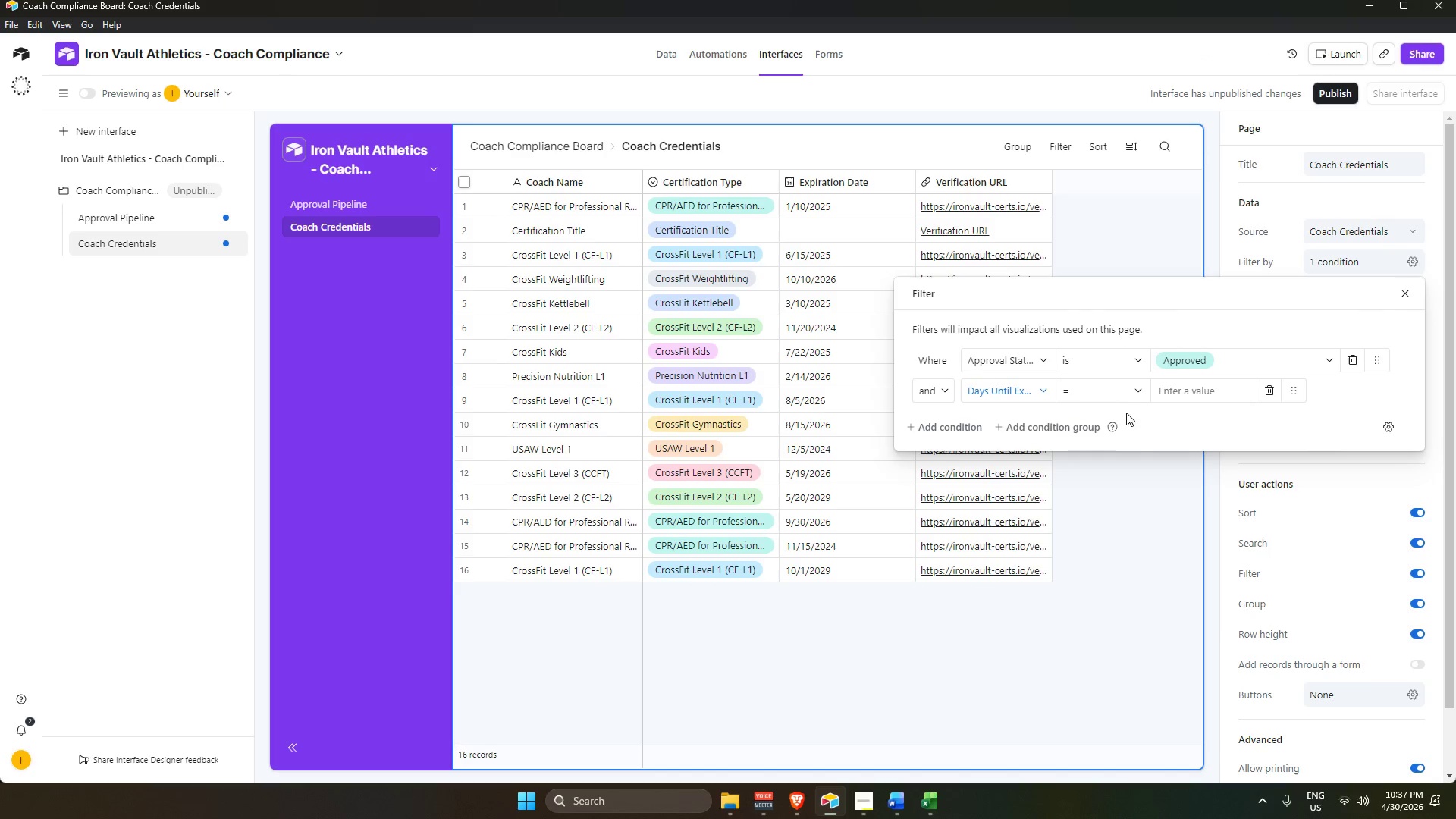 
left_click([1131, 393])
 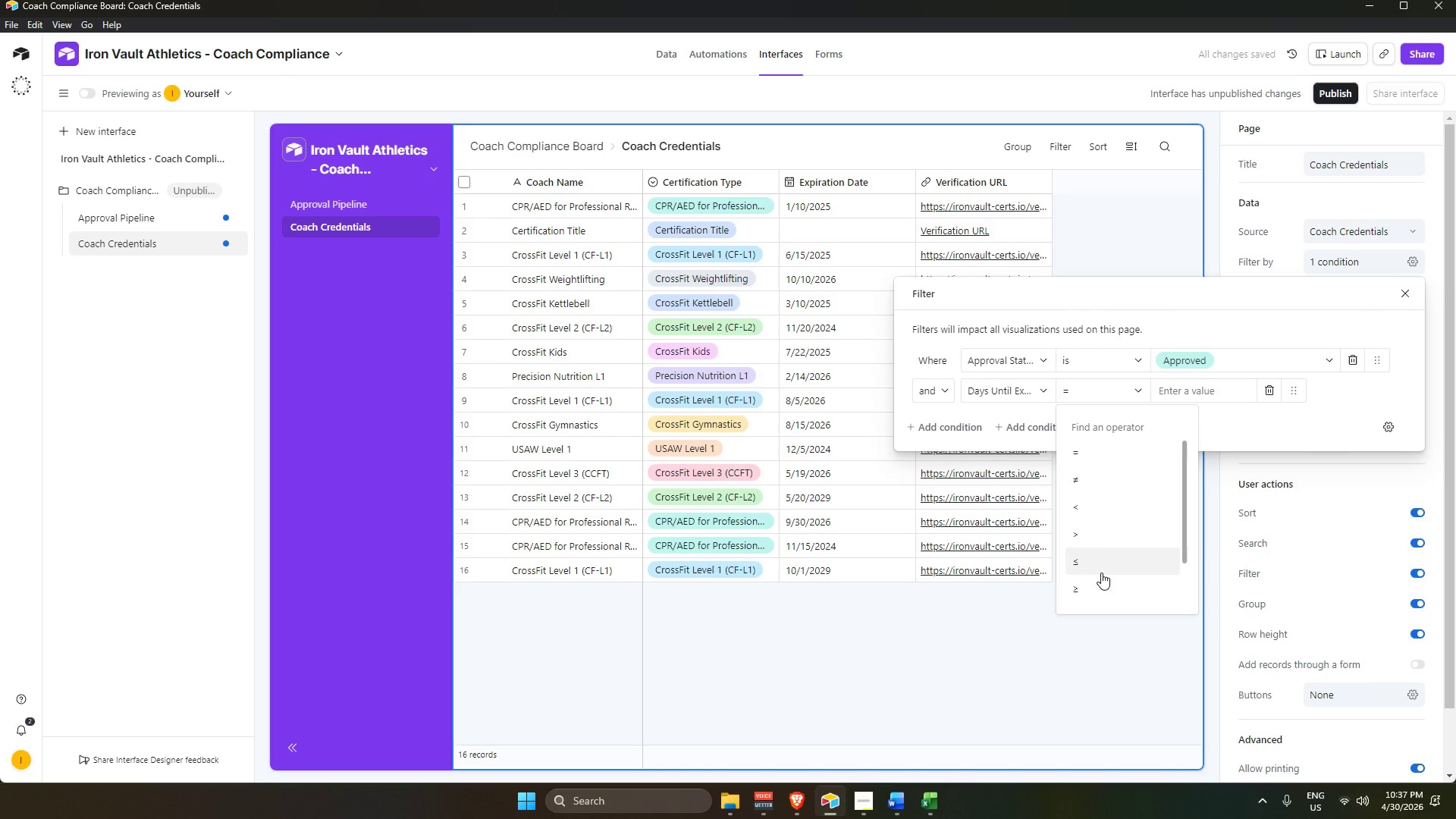 
wait(5.55)
 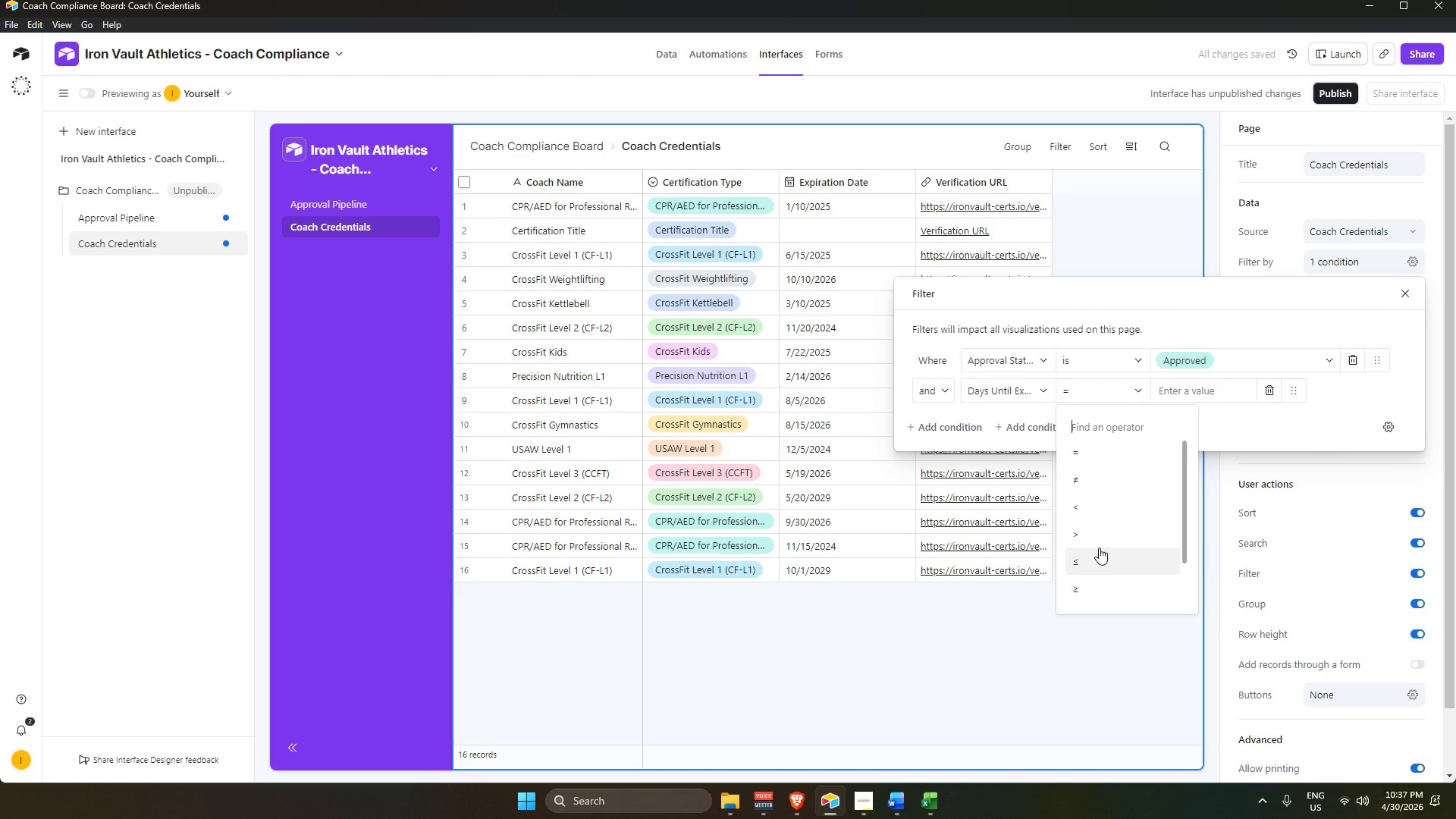 
left_click([1100, 585])
 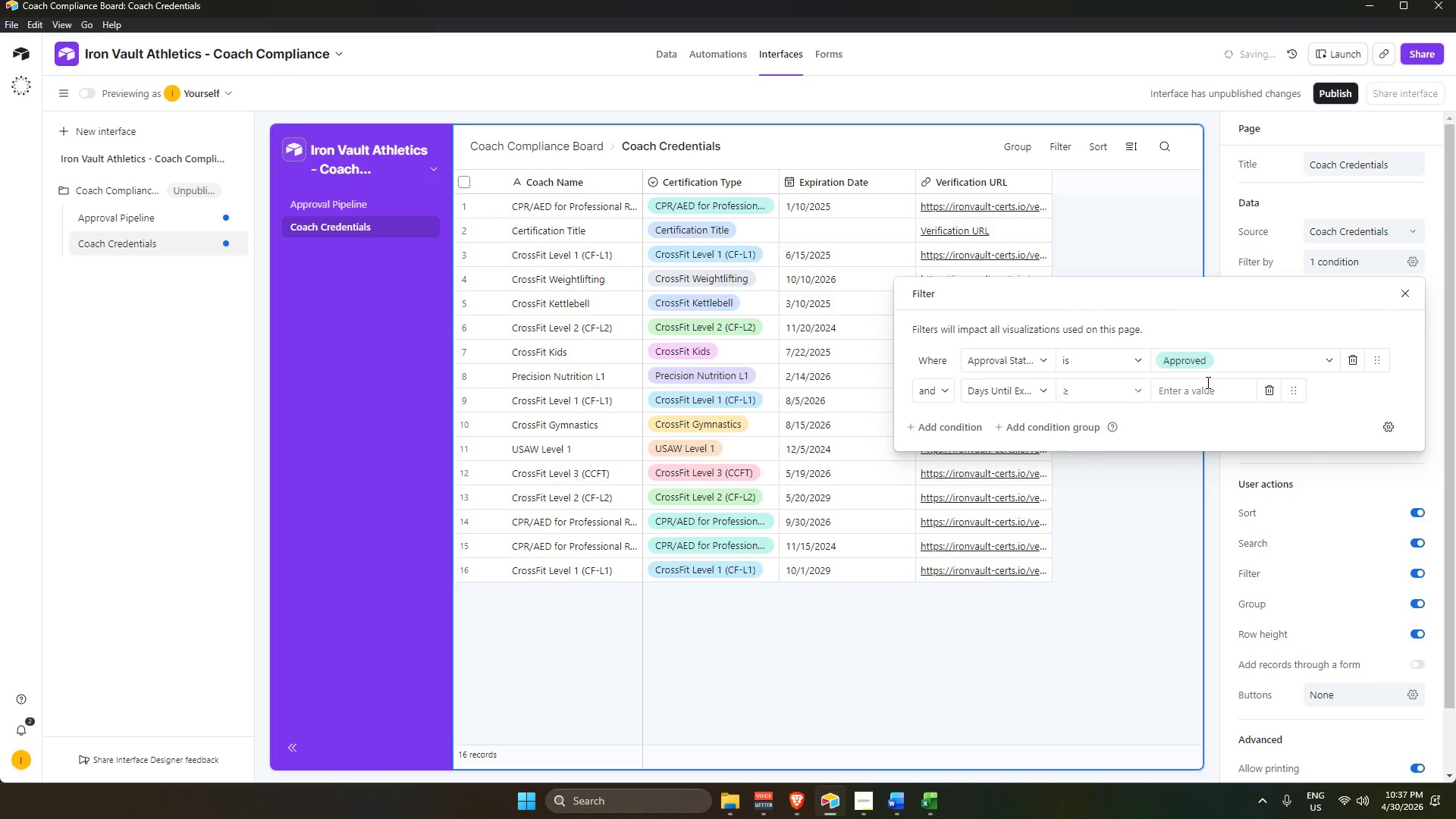 
left_click([1202, 397])
 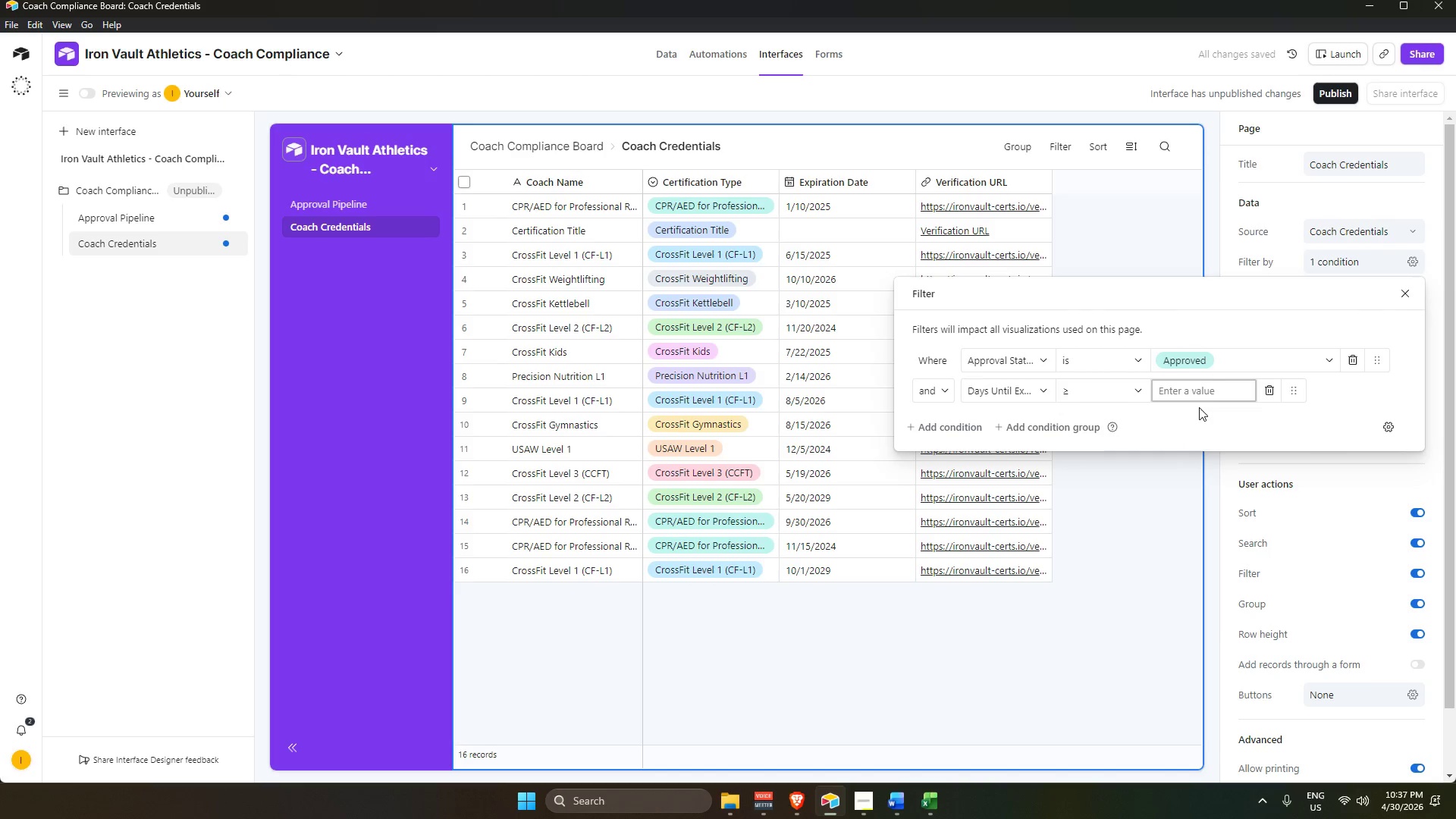 
key(Numpad0)
 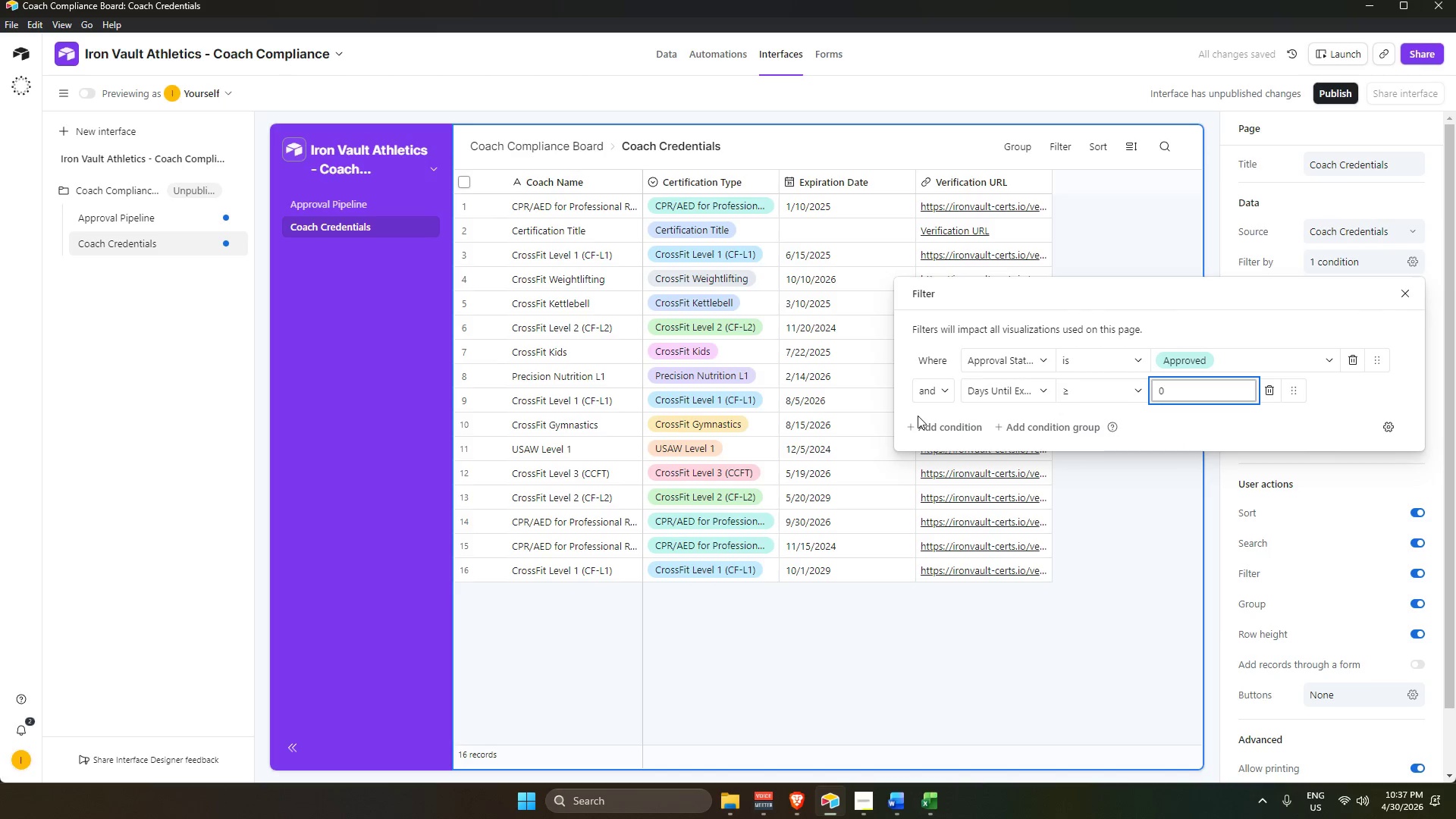 
left_click([939, 425])
 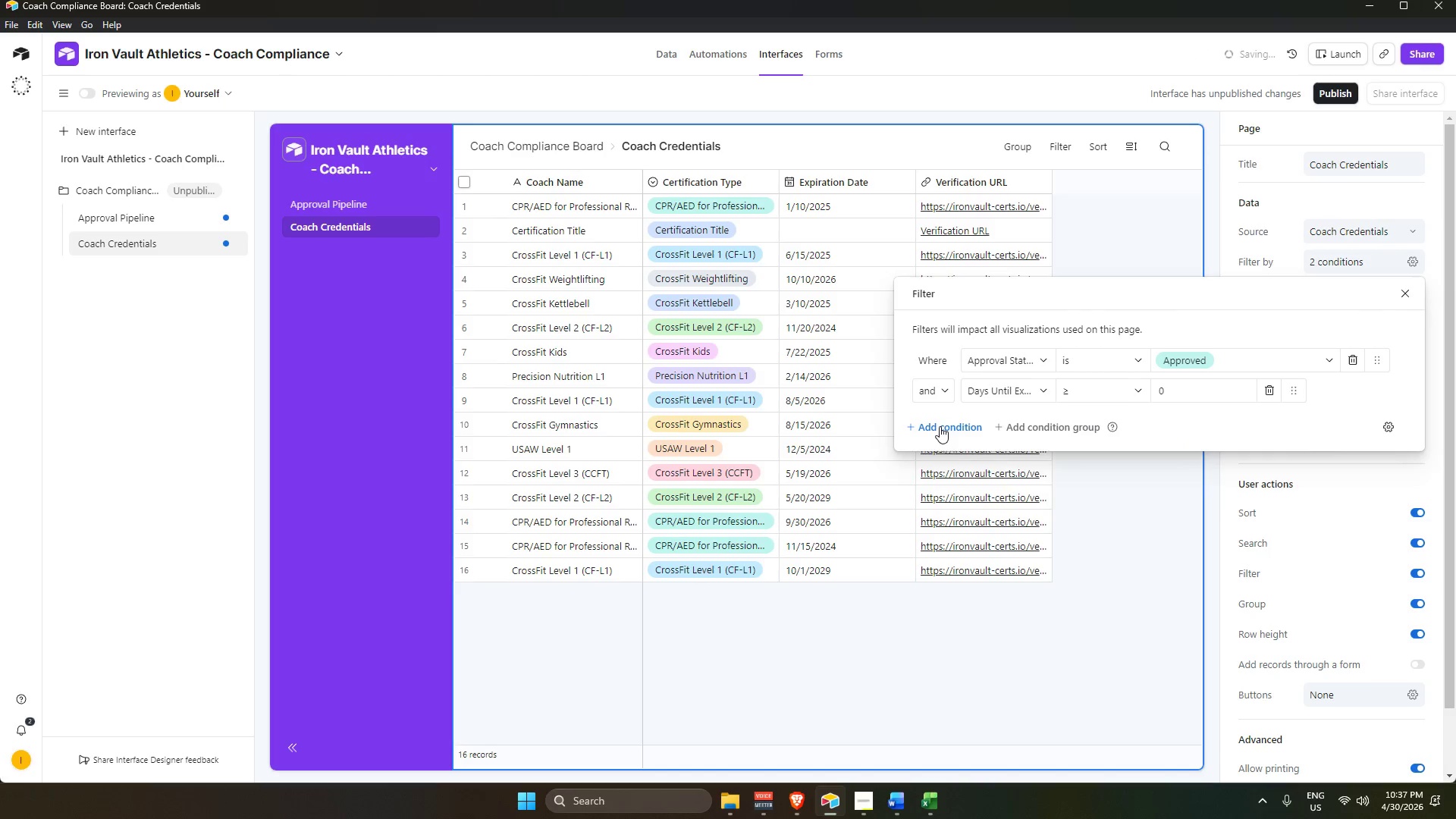 
mouse_move([959, 440])
 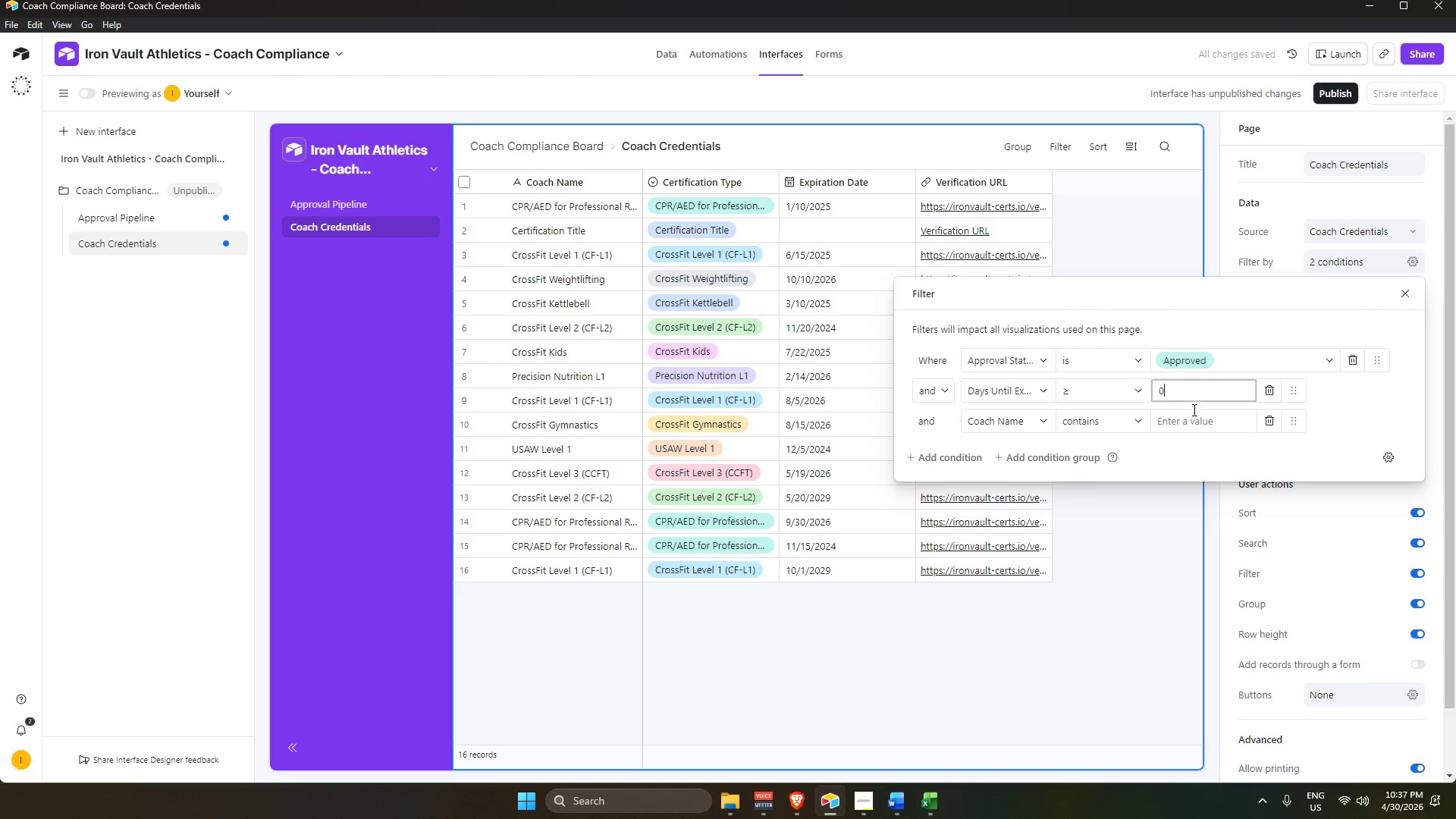 
key(Backspace)
 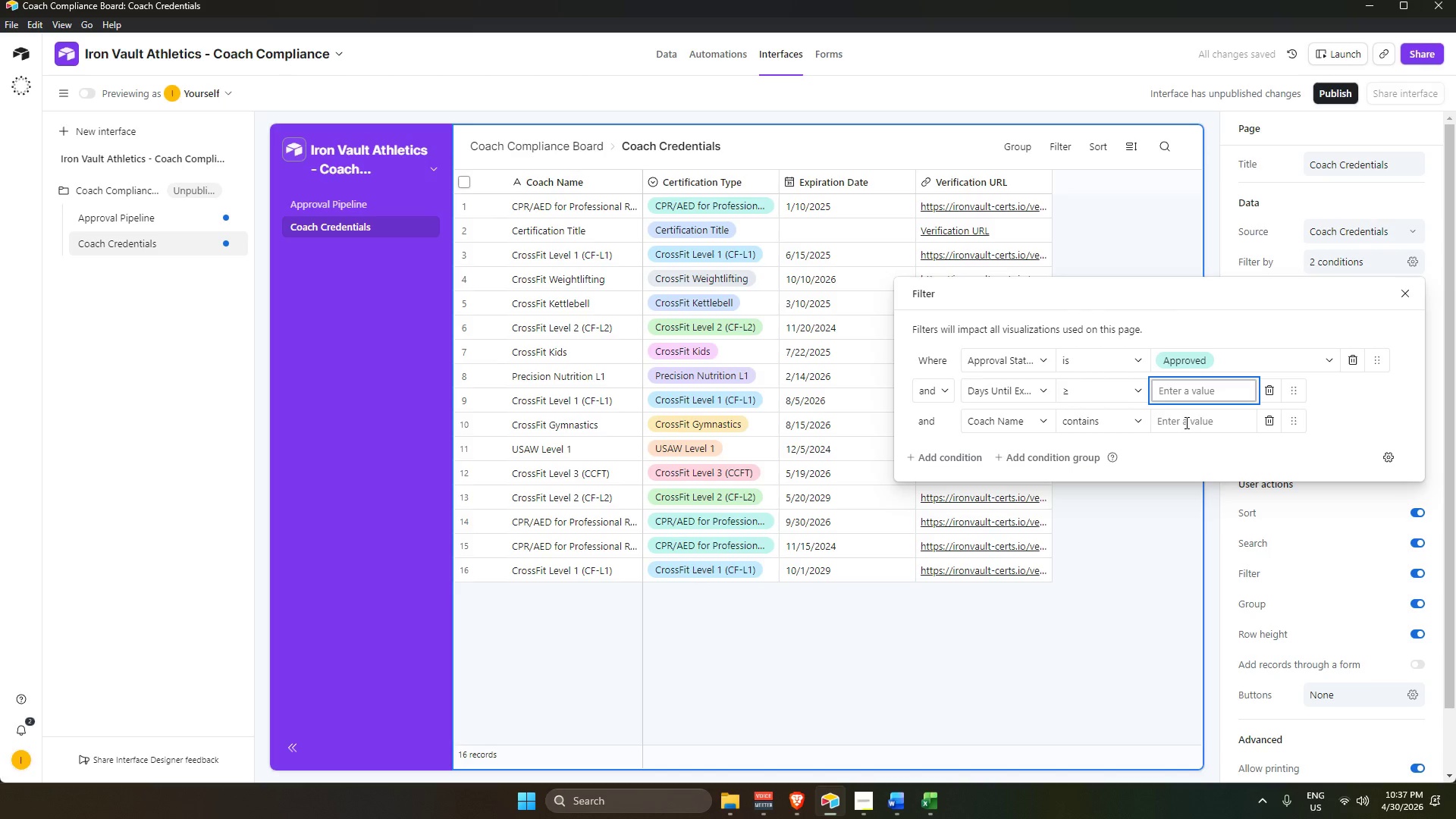 
key(Numpad3)
 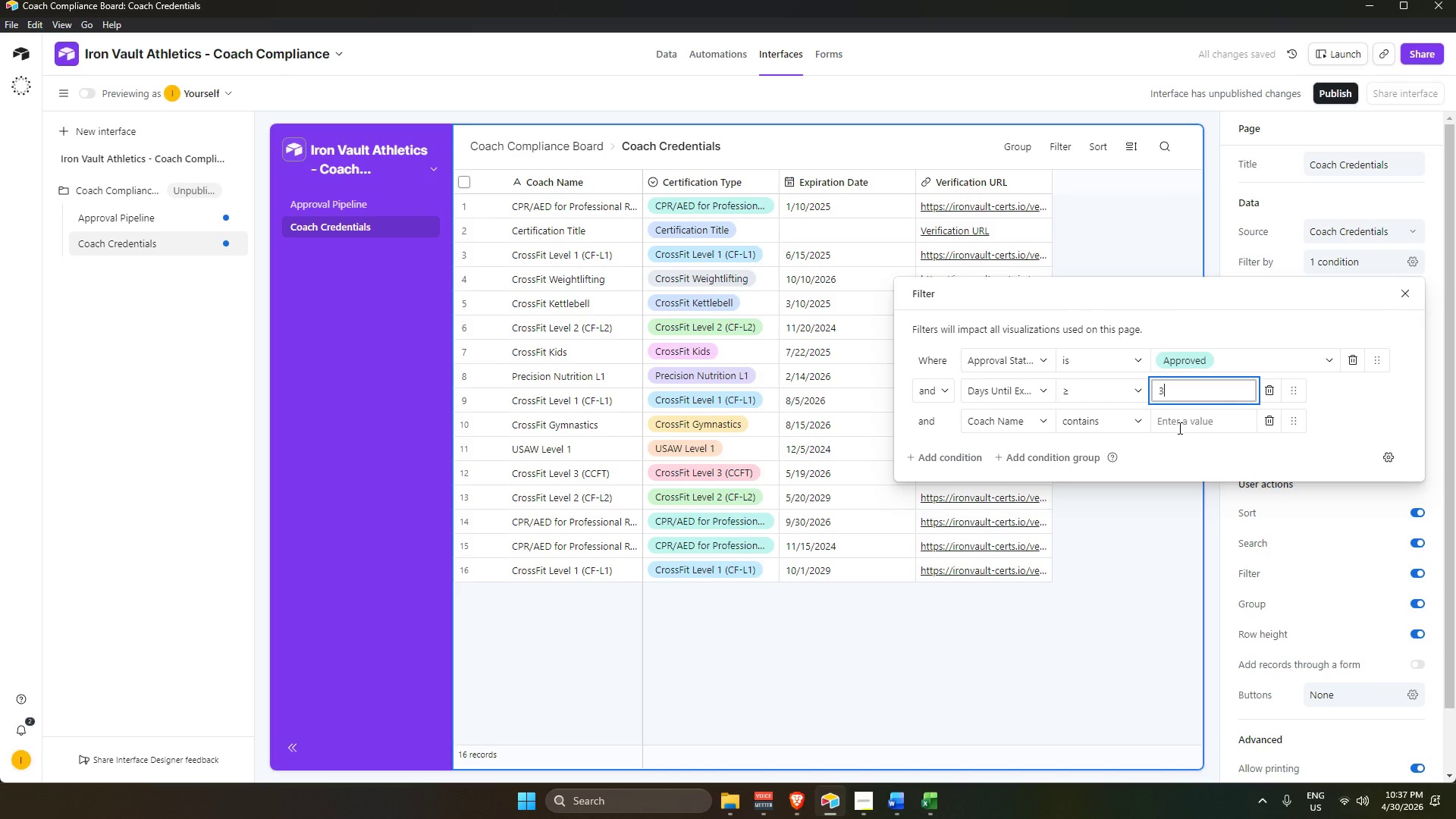 
key(Numpad0)
 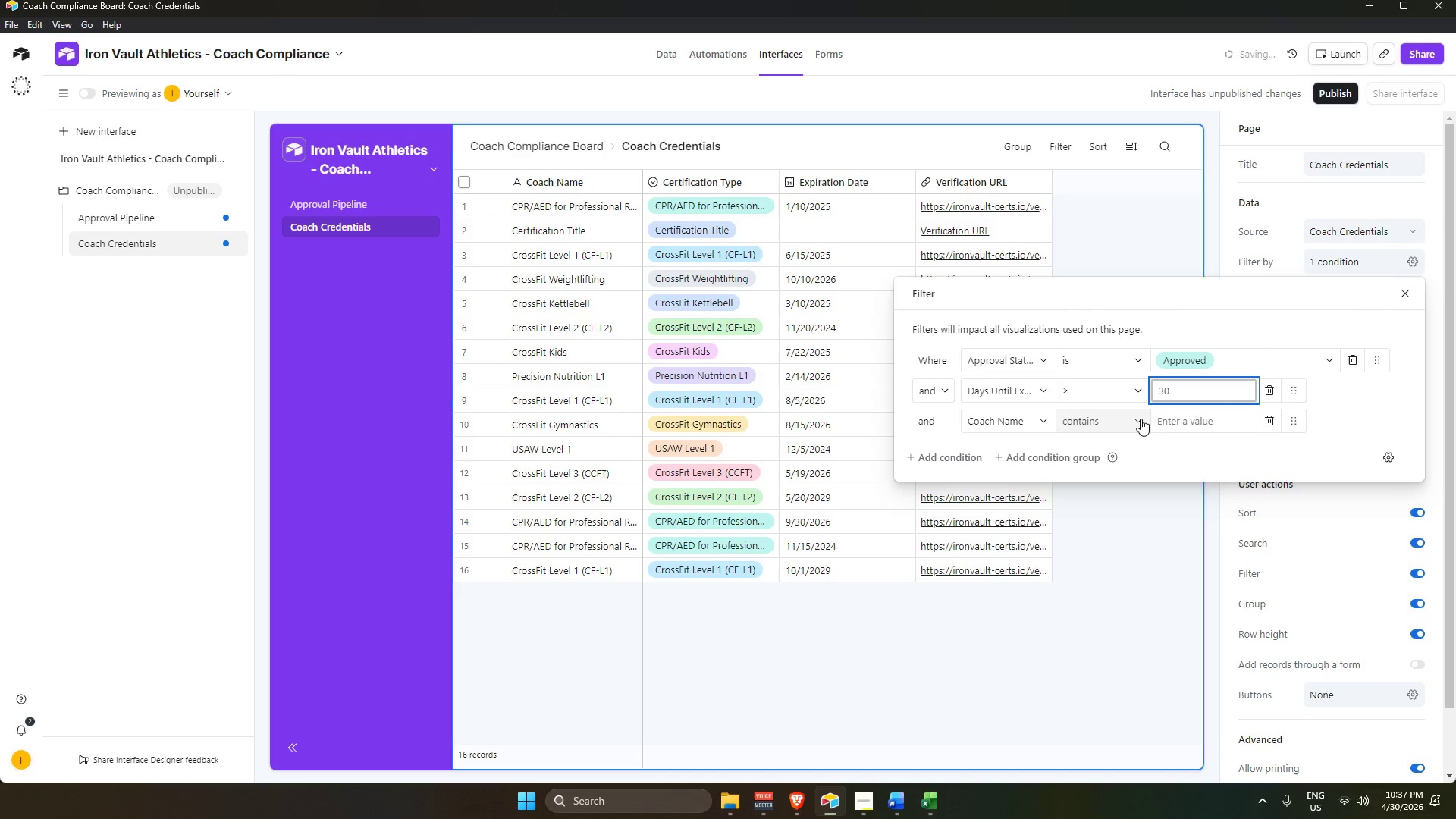 
left_click([1175, 426])
 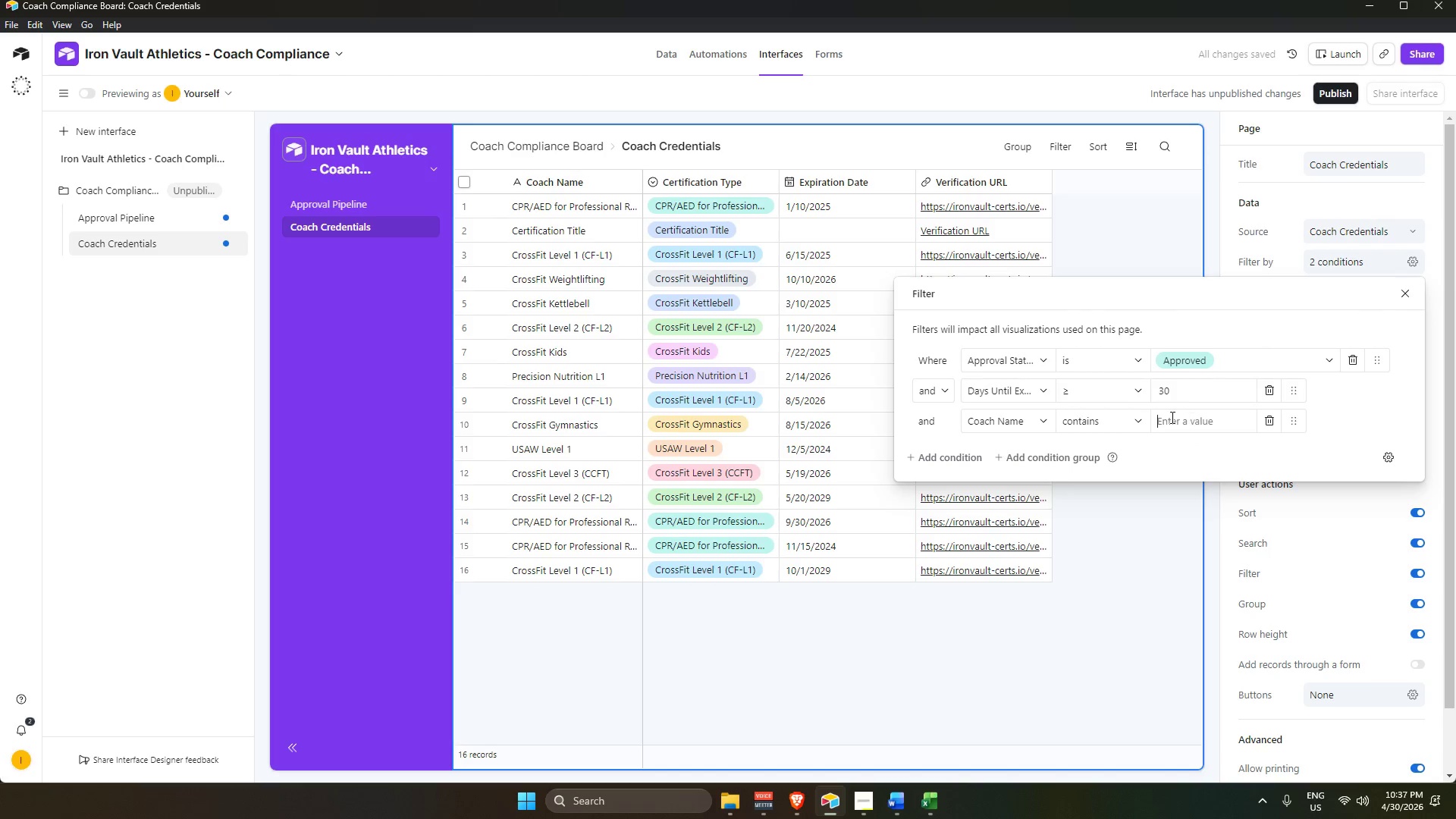 
left_click([1025, 426])
 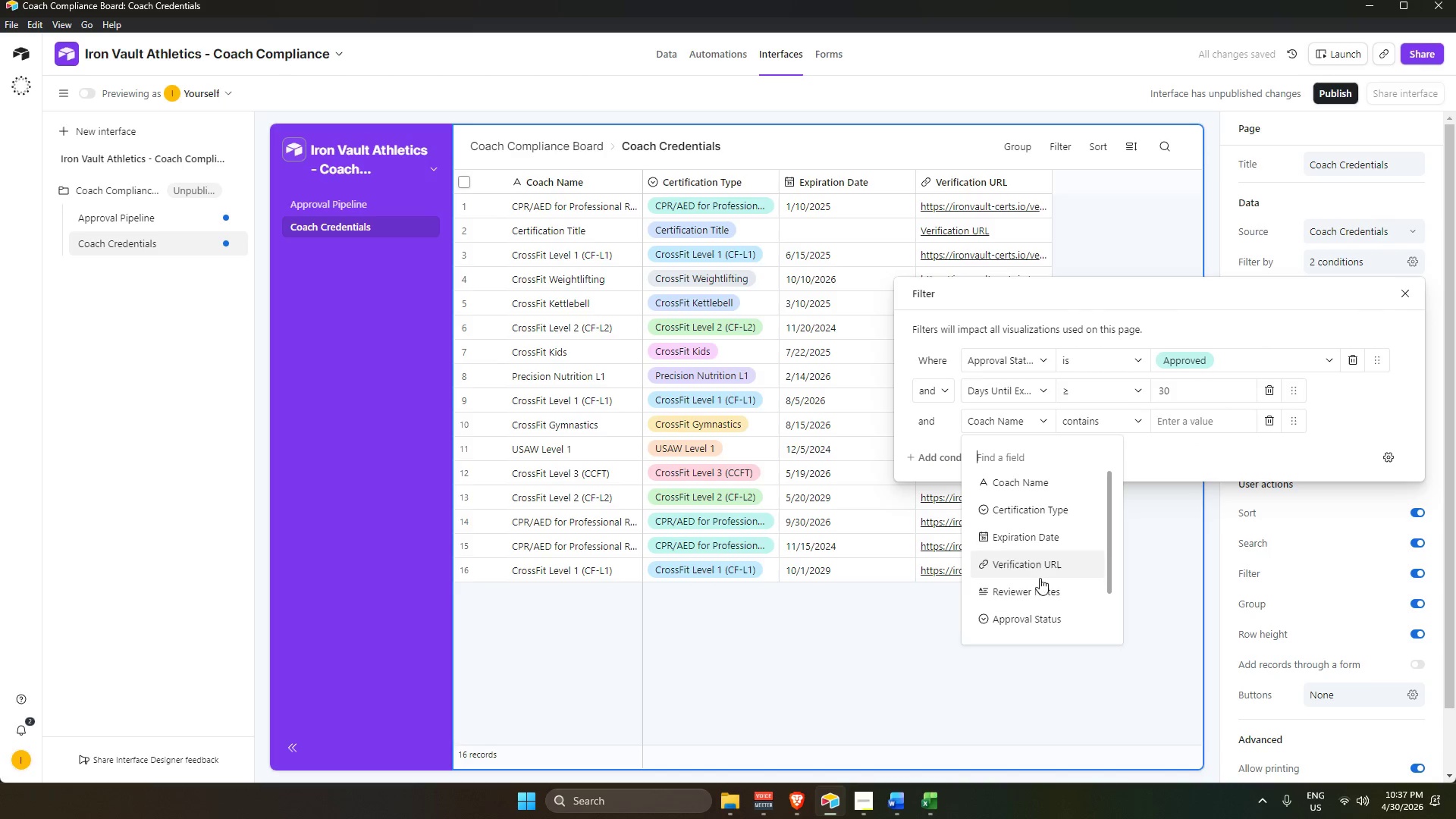 
scroll: coordinate [1037, 605], scroll_direction: down, amount: 3.0
 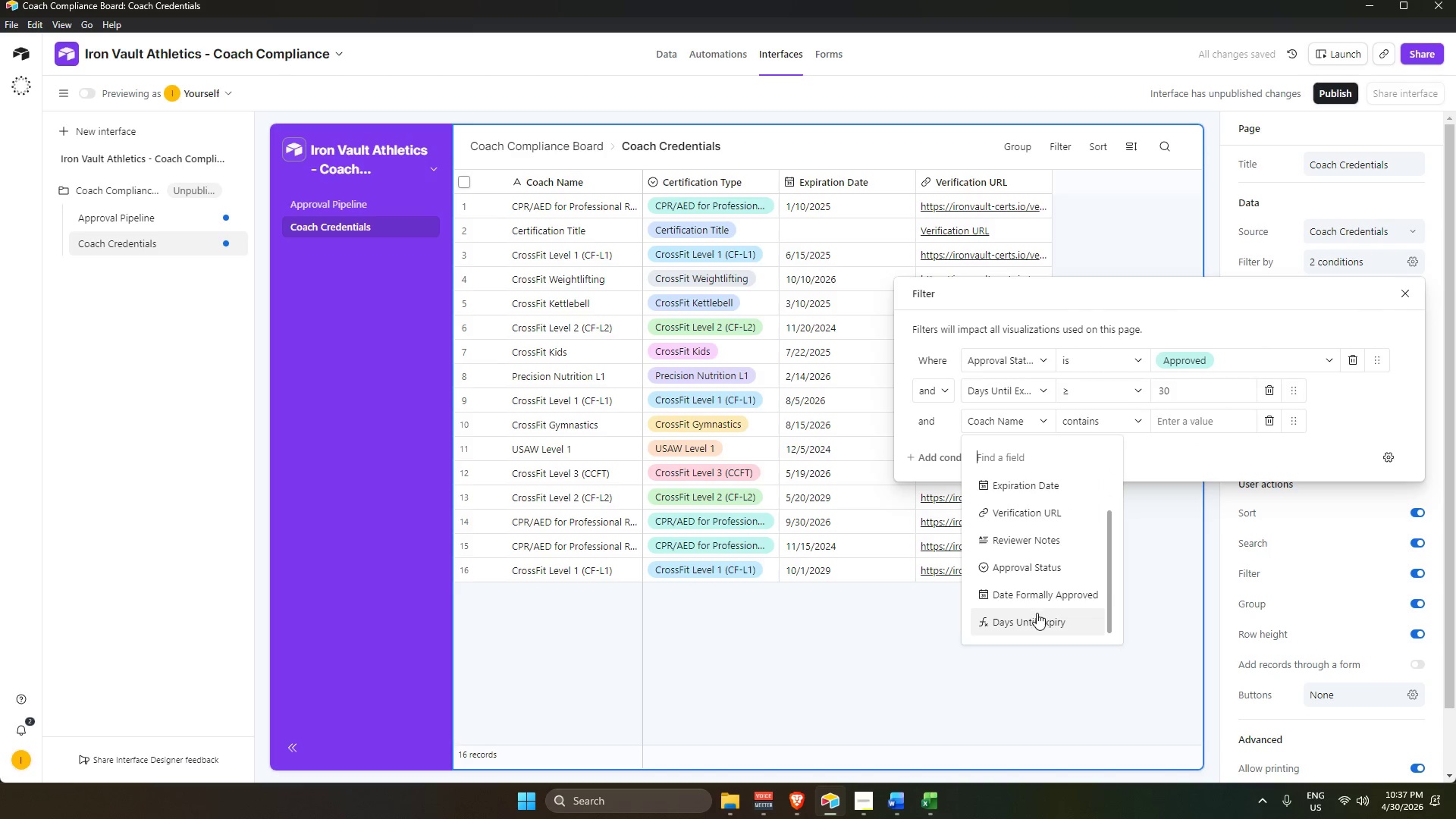 
left_click([1039, 616])
 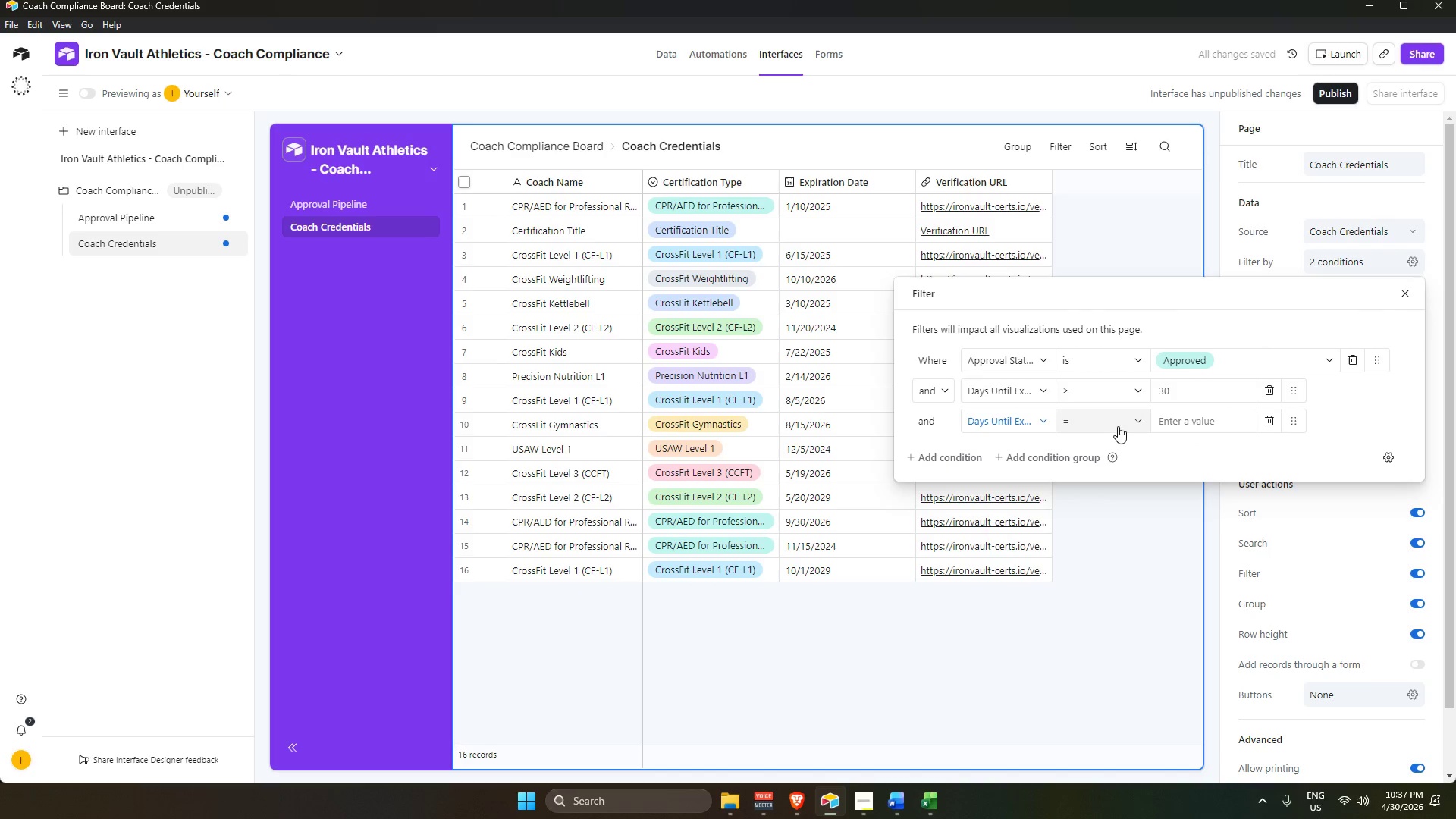 
left_click([1121, 418])
 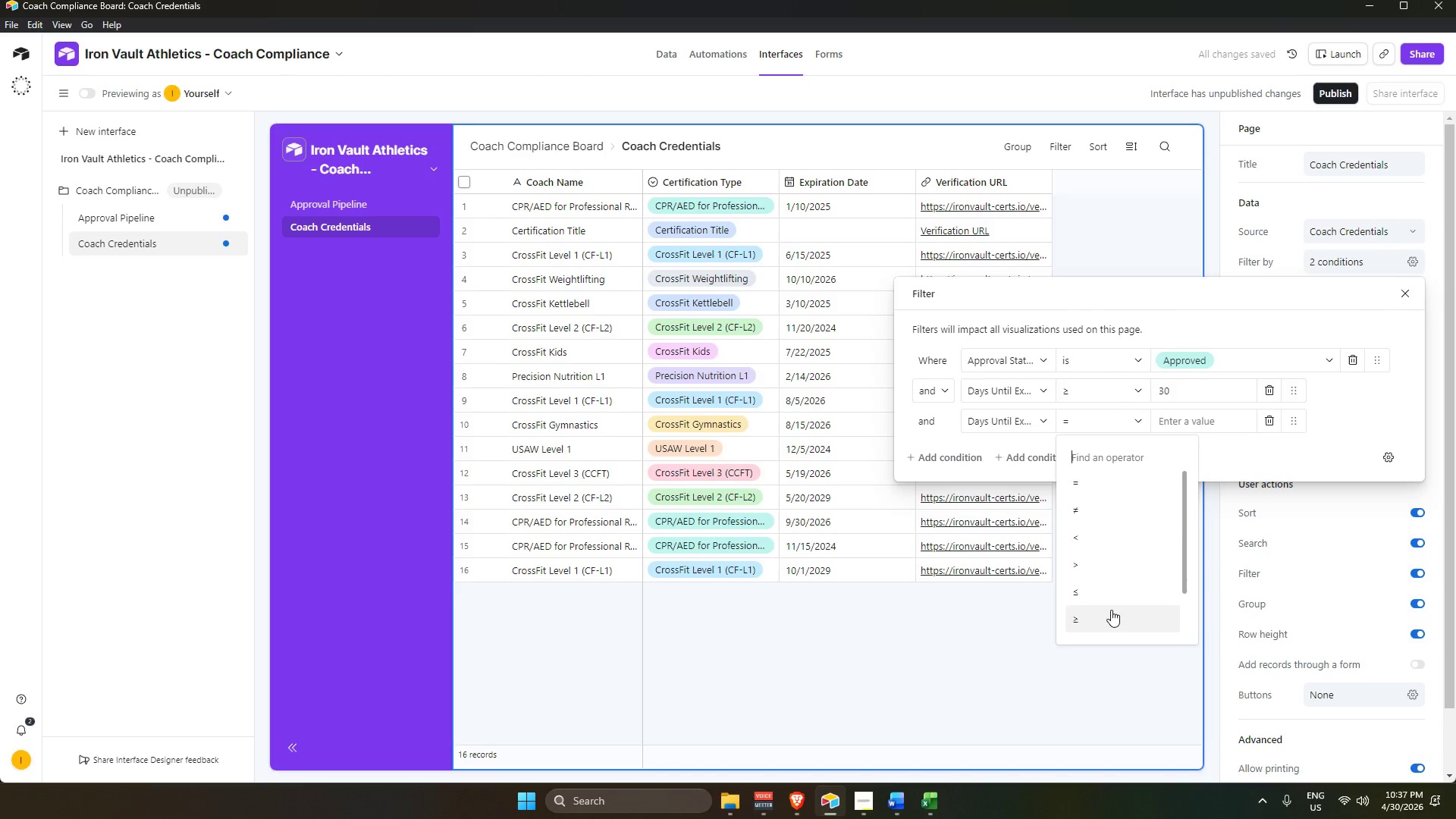 
wait(7.2)
 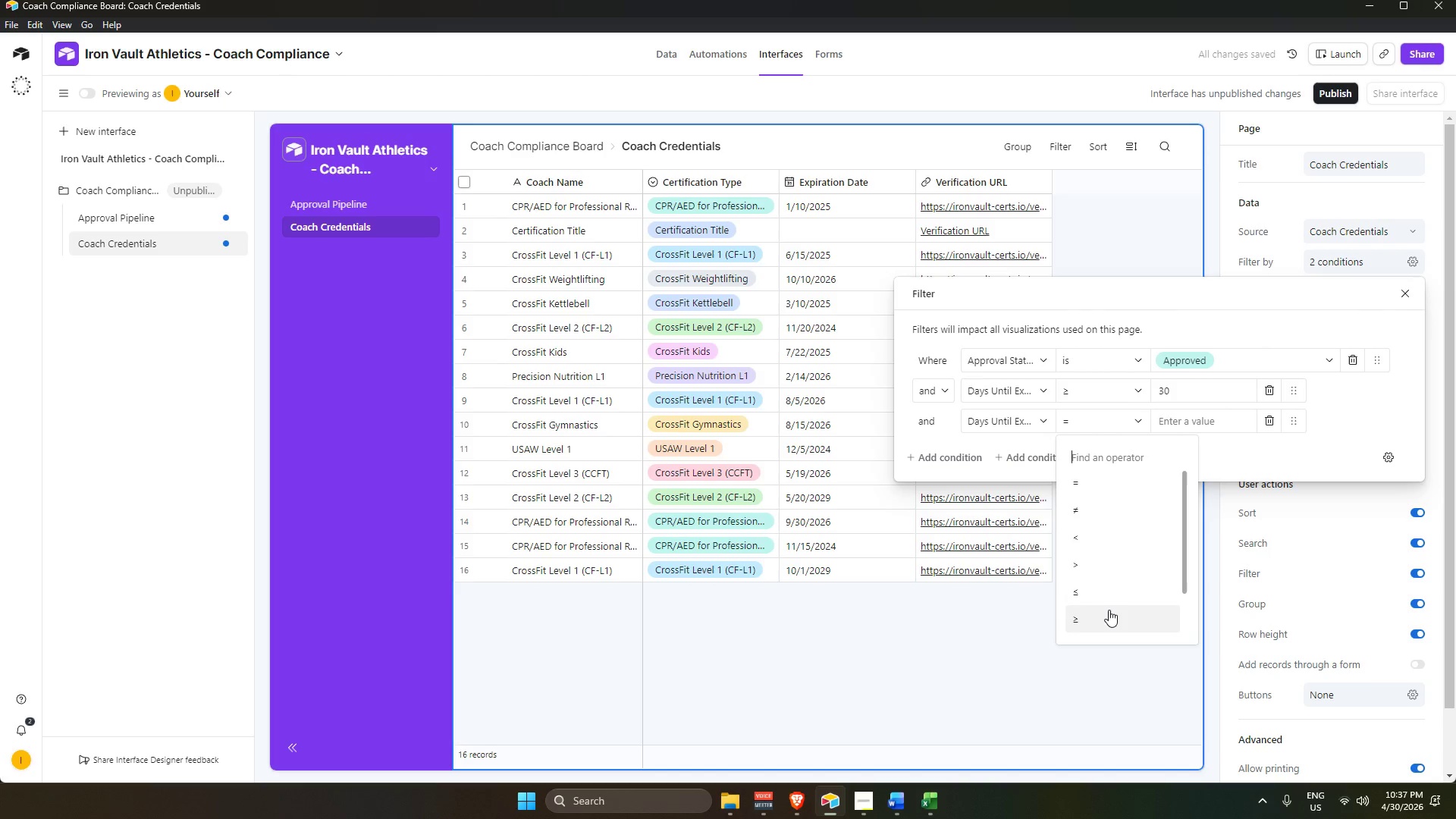 
left_click([1110, 610])
 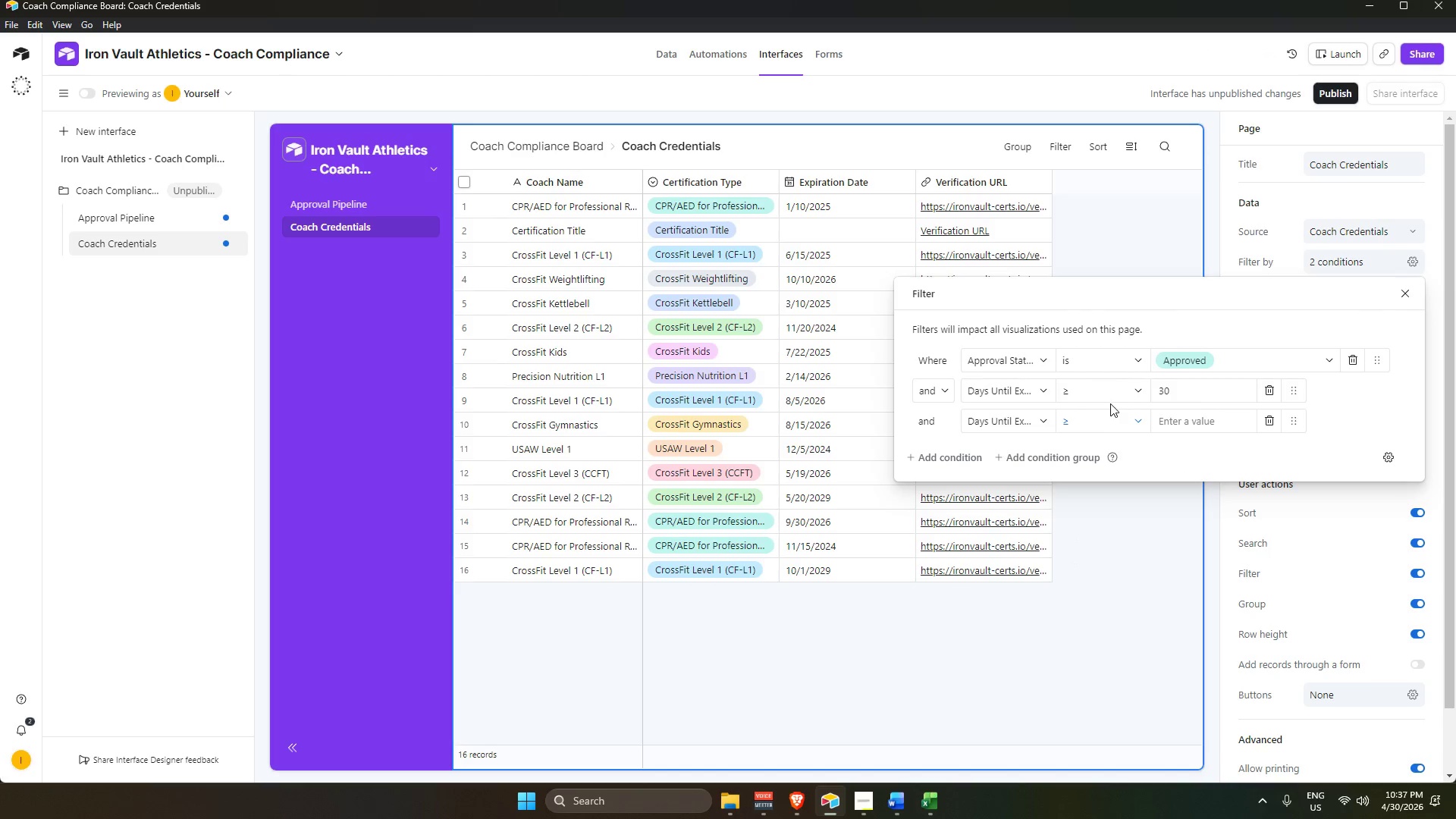 
left_click([1106, 399])
 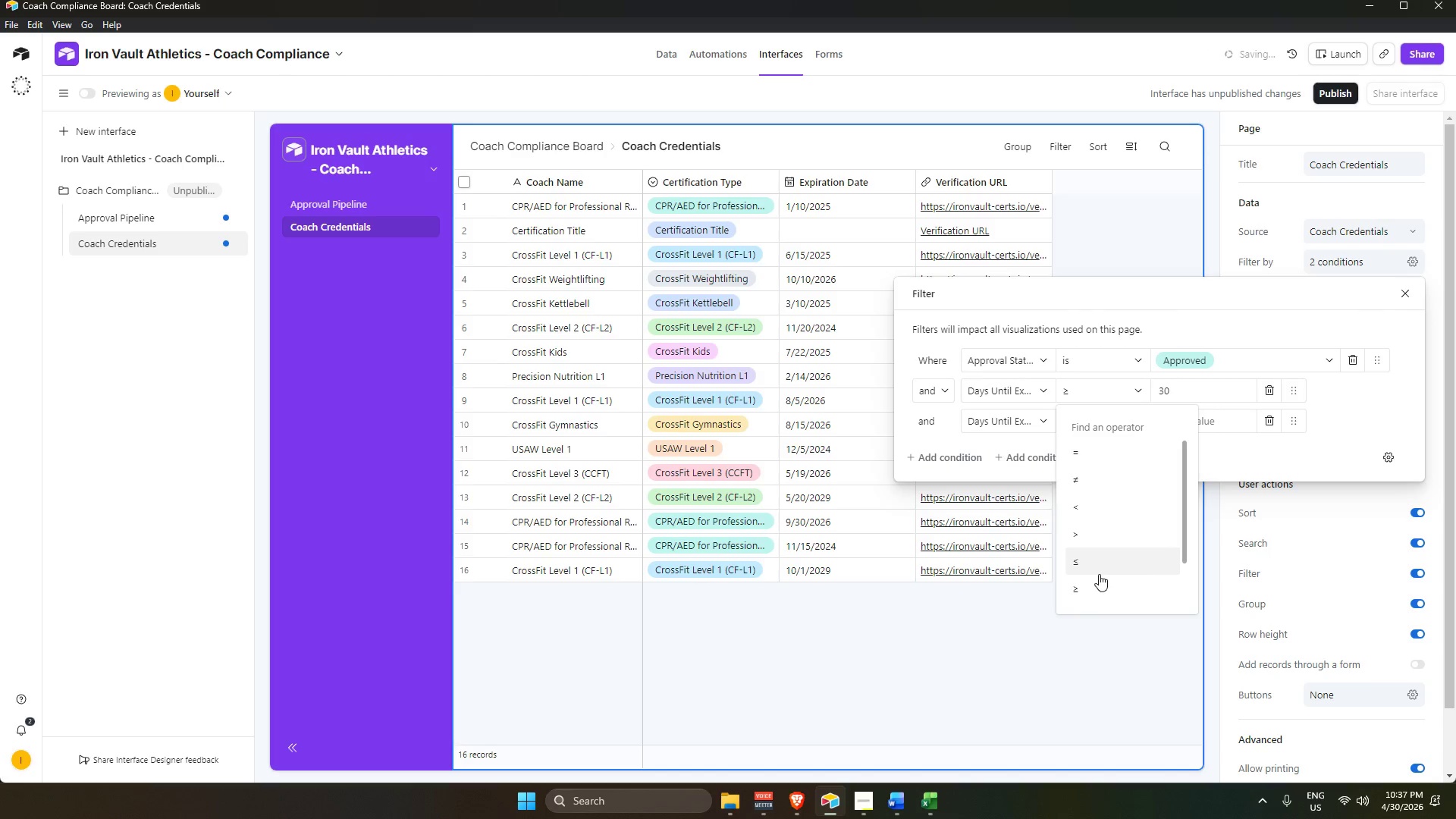 
left_click([1091, 563])
 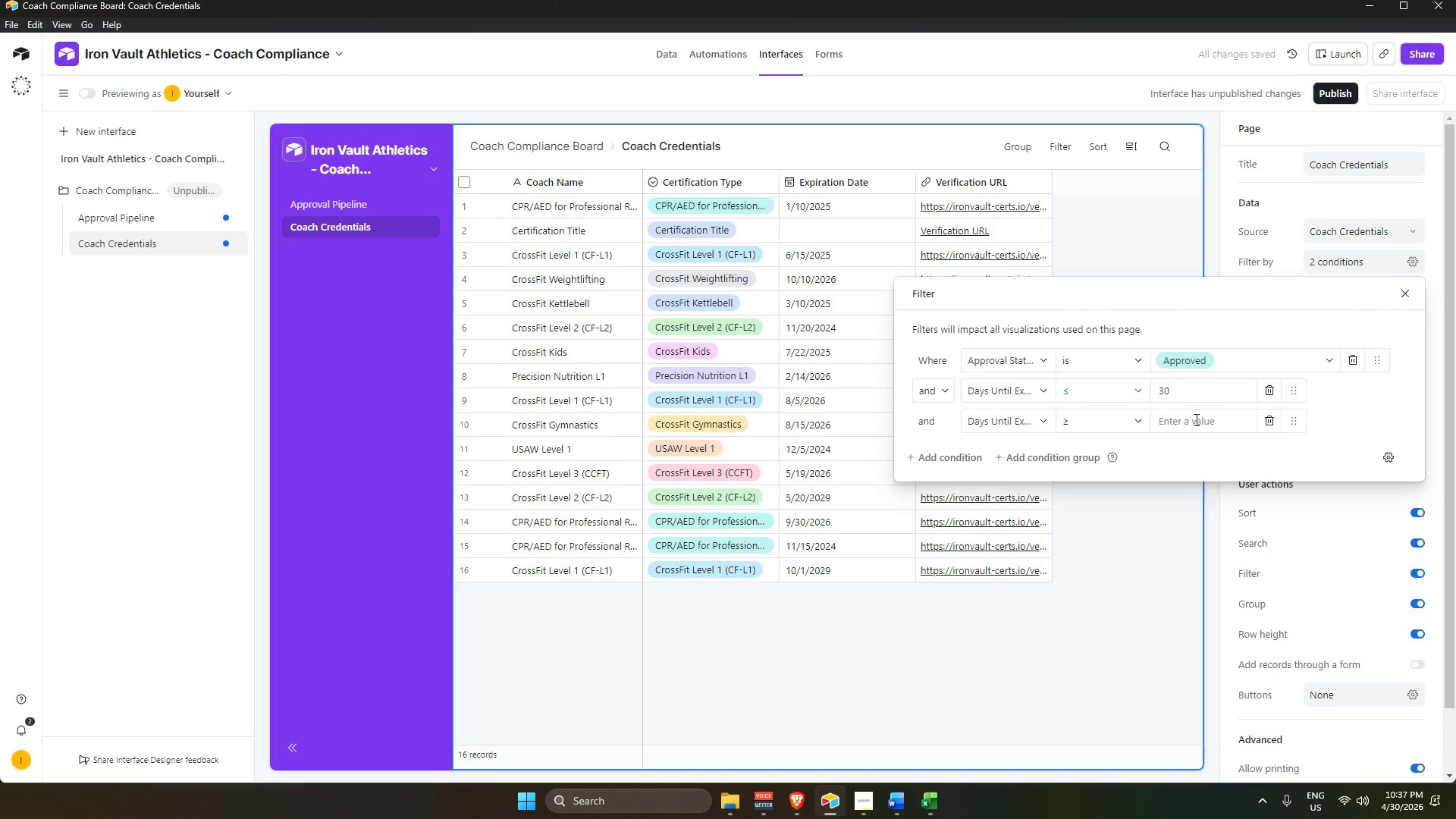 
left_click([1194, 425])
 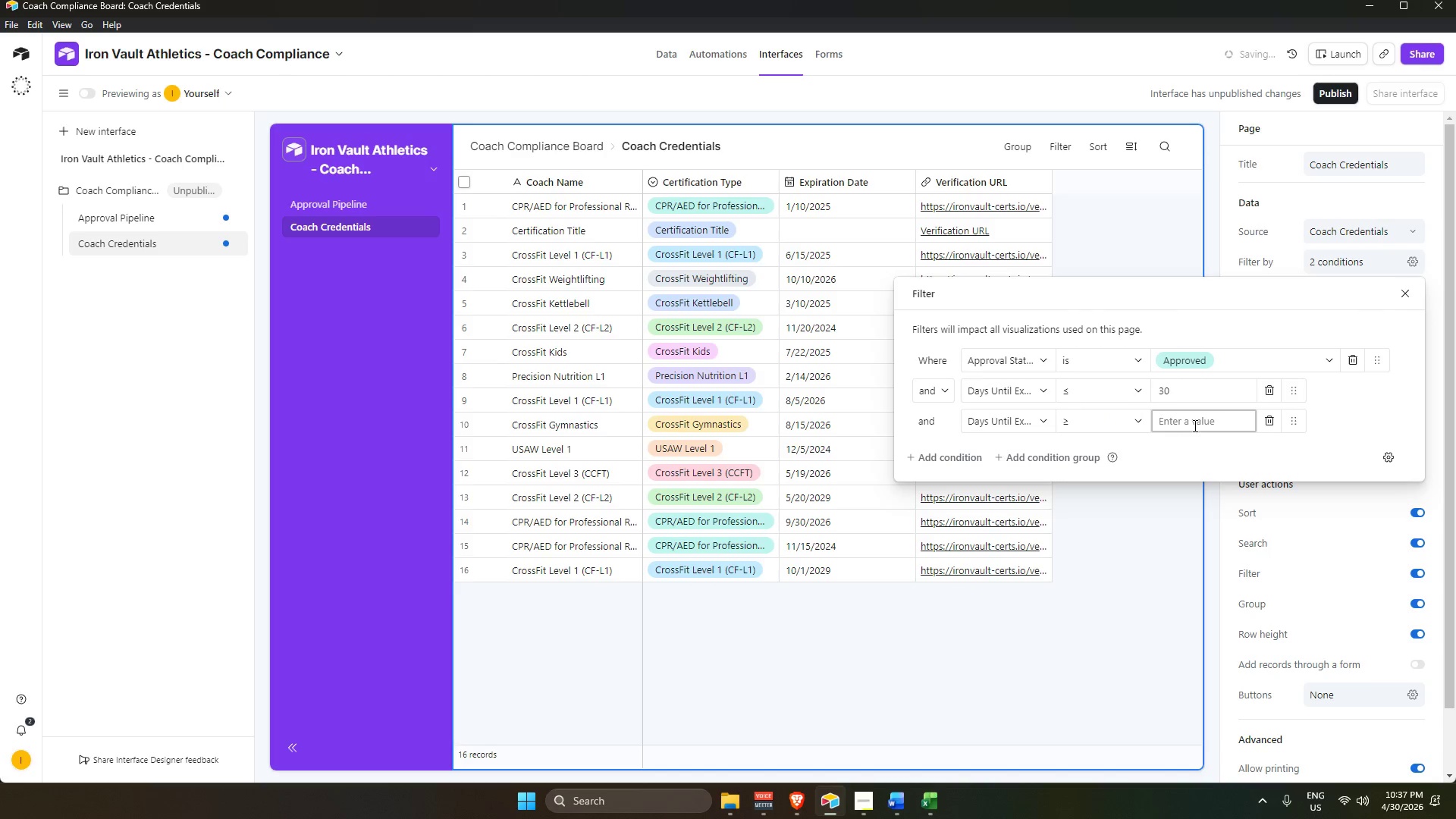 
key(Numpad0)
 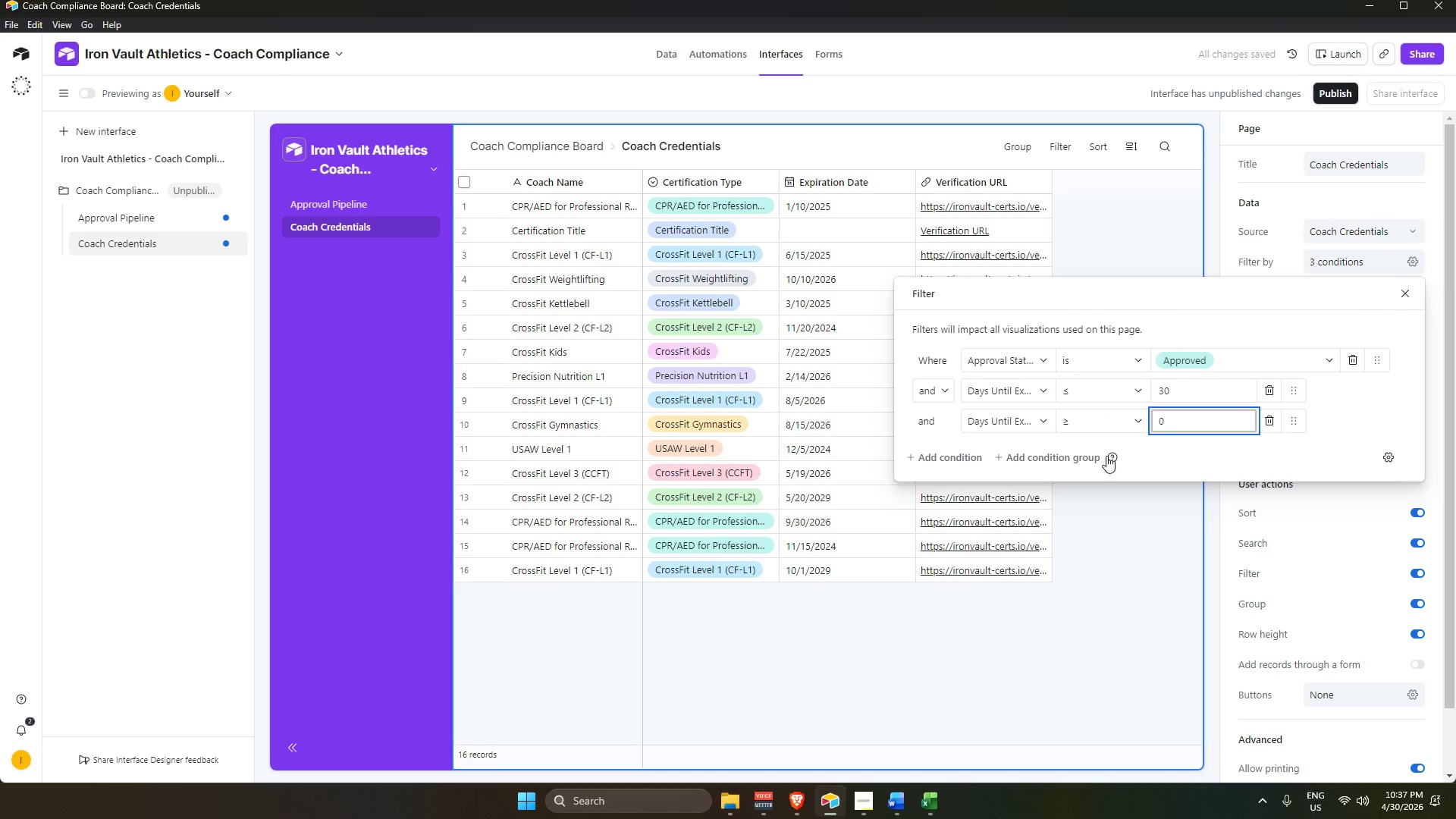 
key(Enter)
 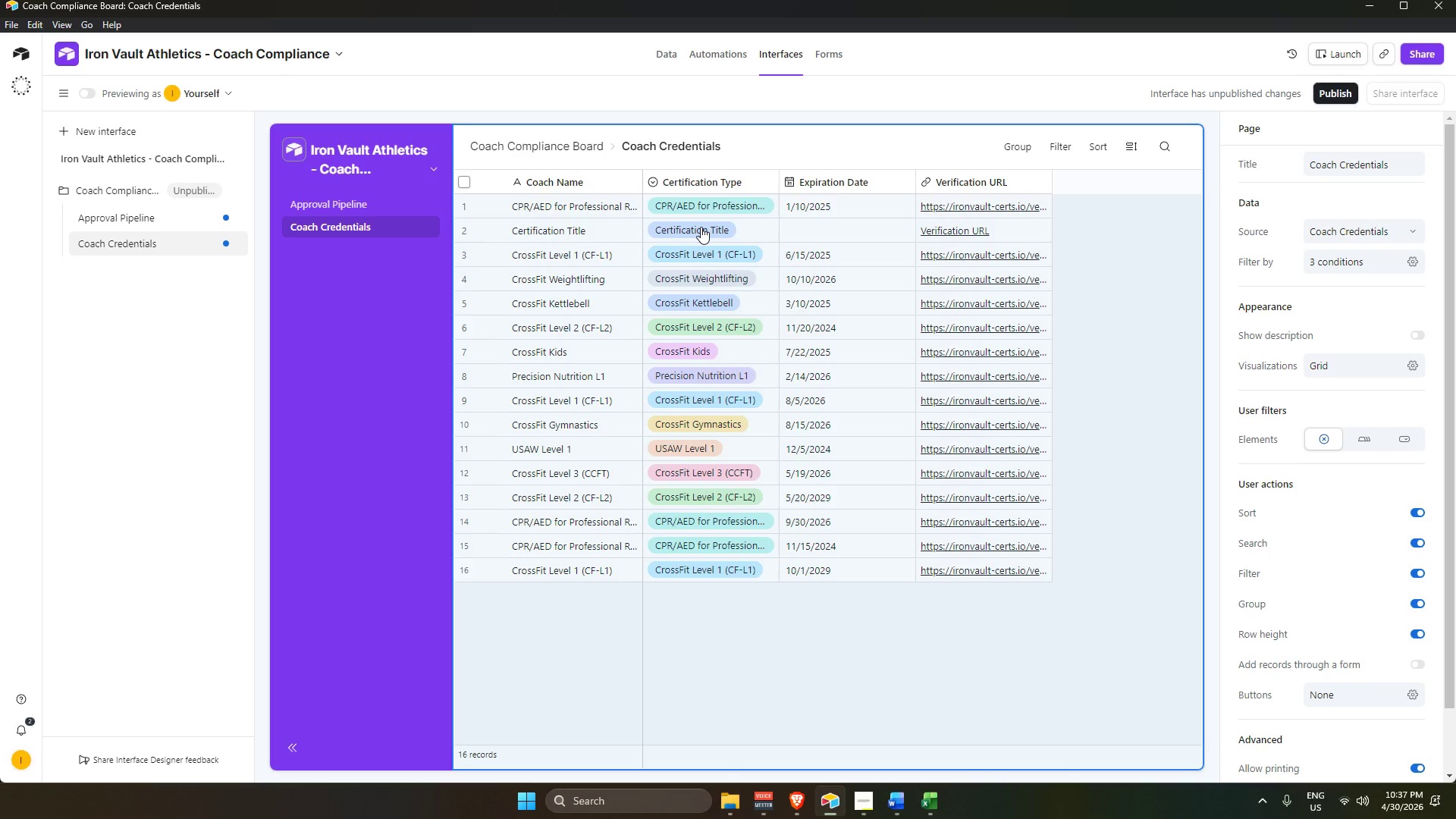 
wait(19.58)
 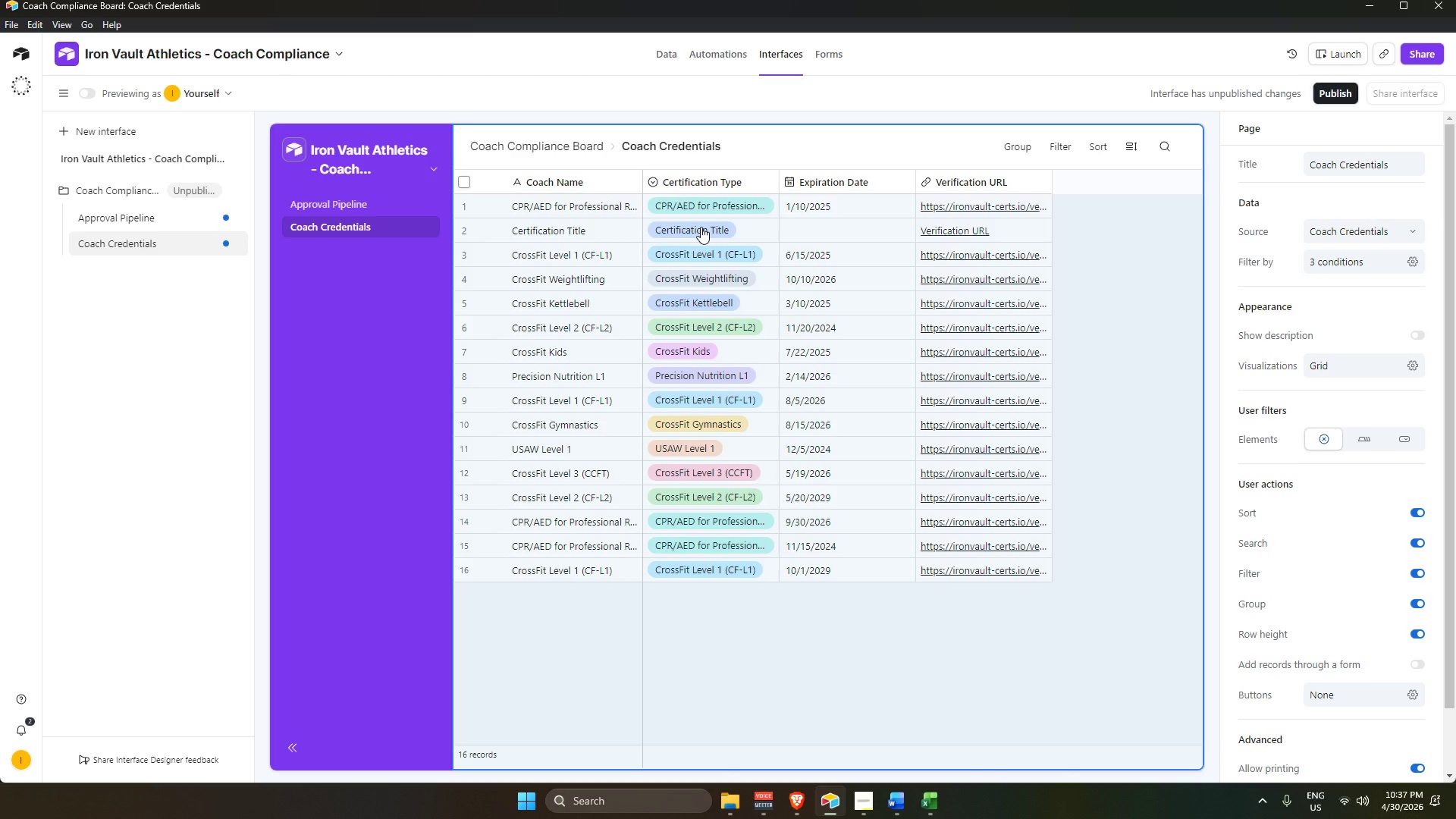 
left_click([362, 226])
 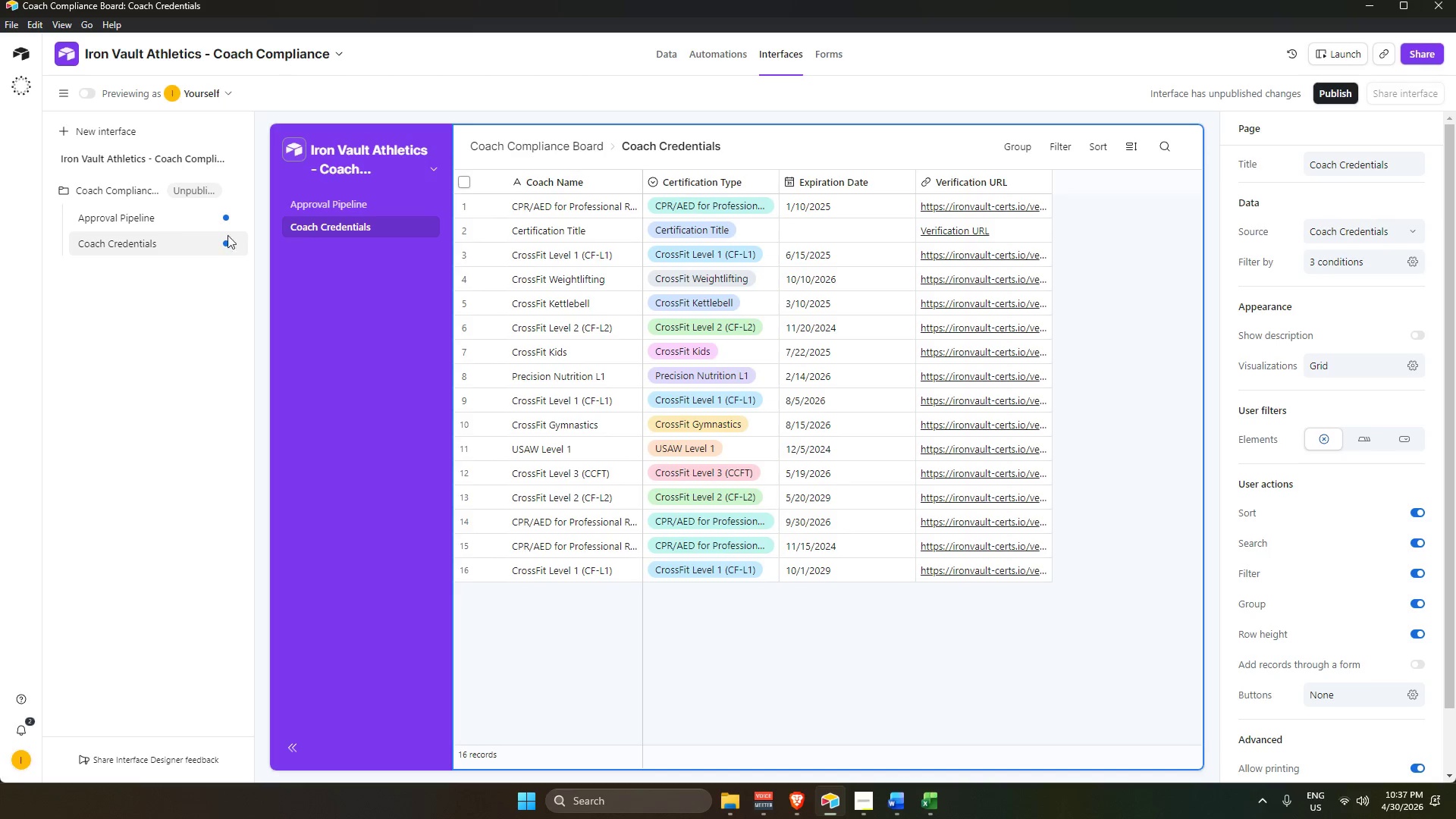 
left_click([179, 241])
 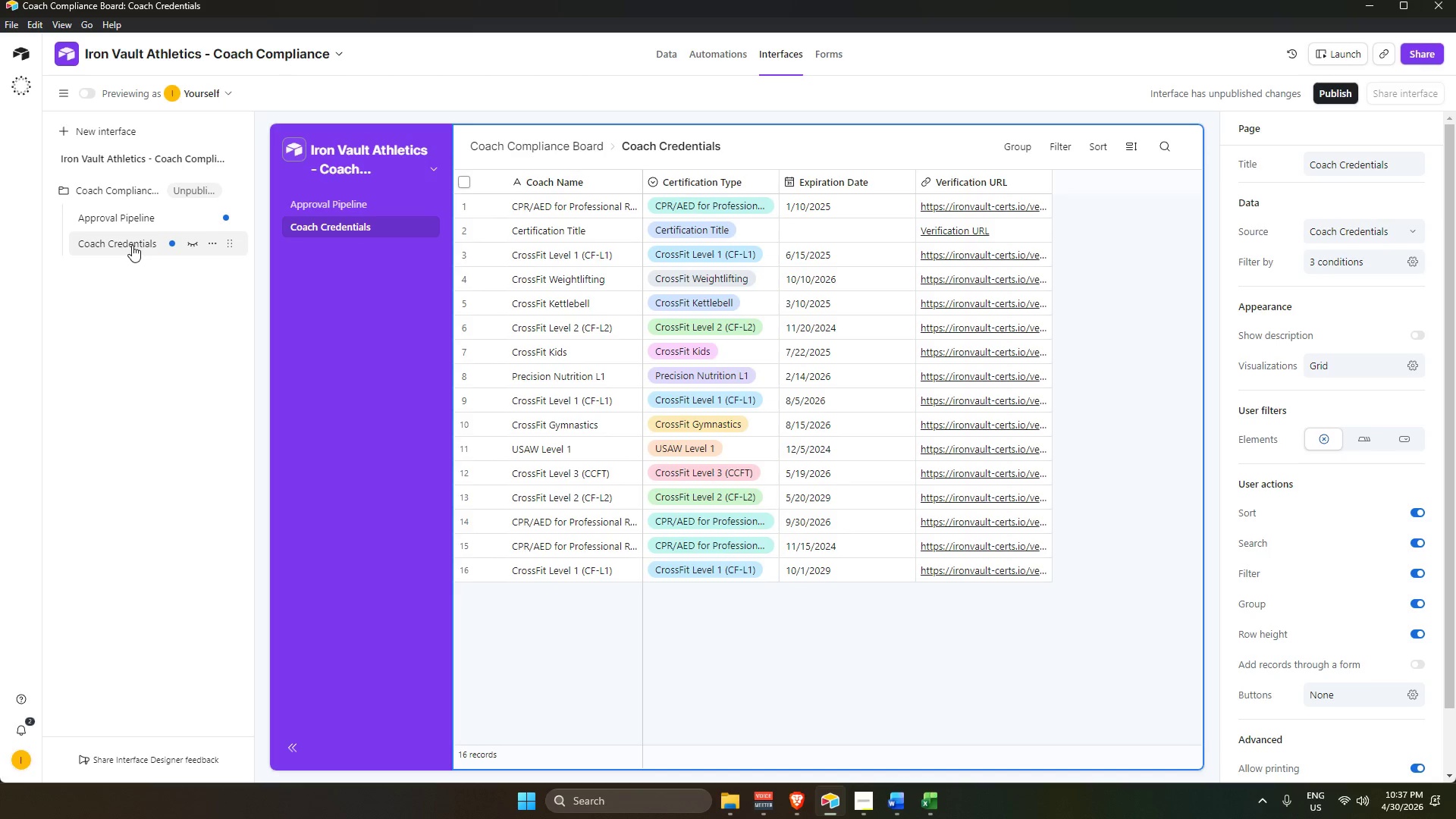 
double_click([132, 244])
 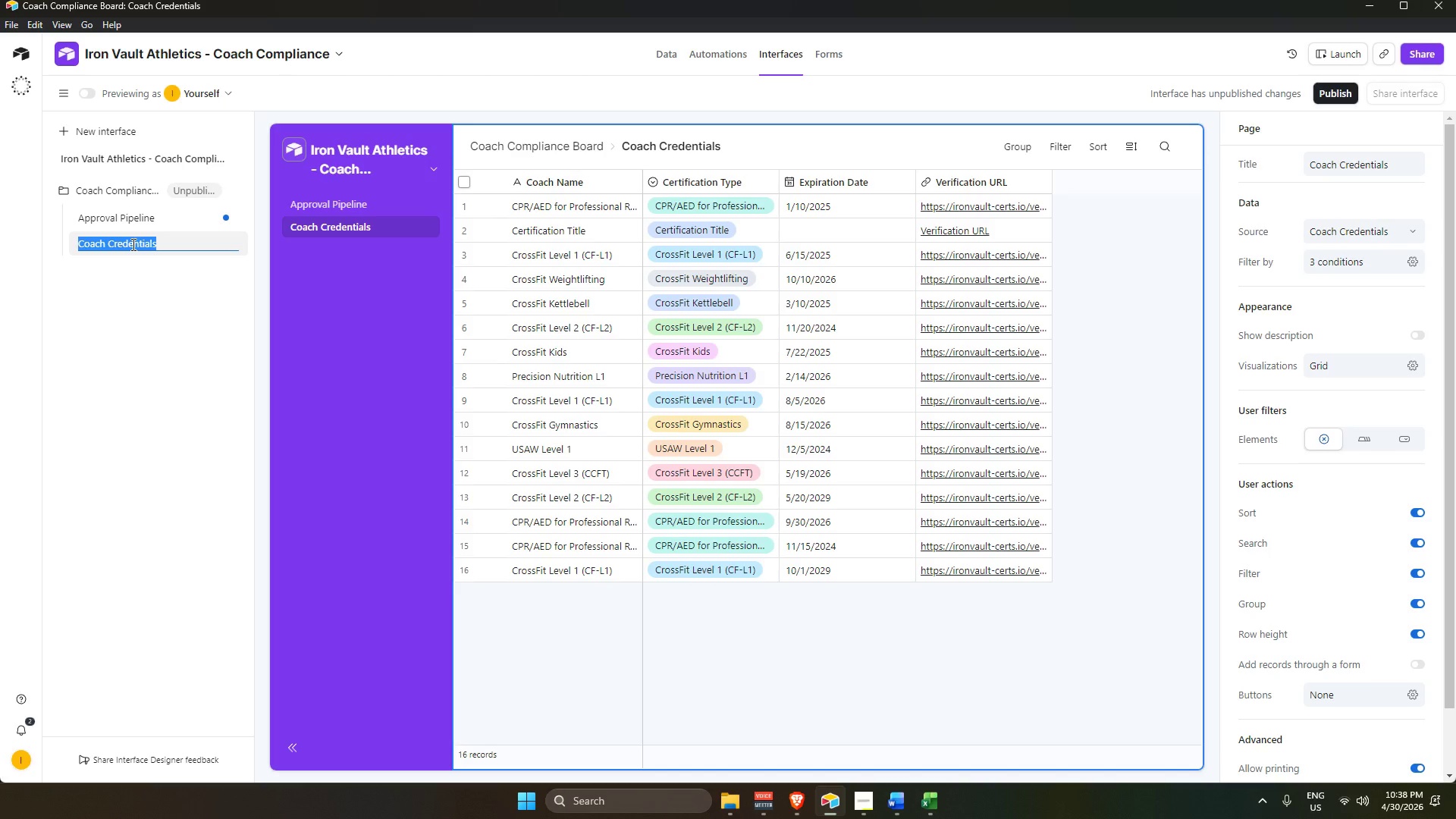 
key(Backspace)
type(Compliance Risk)
 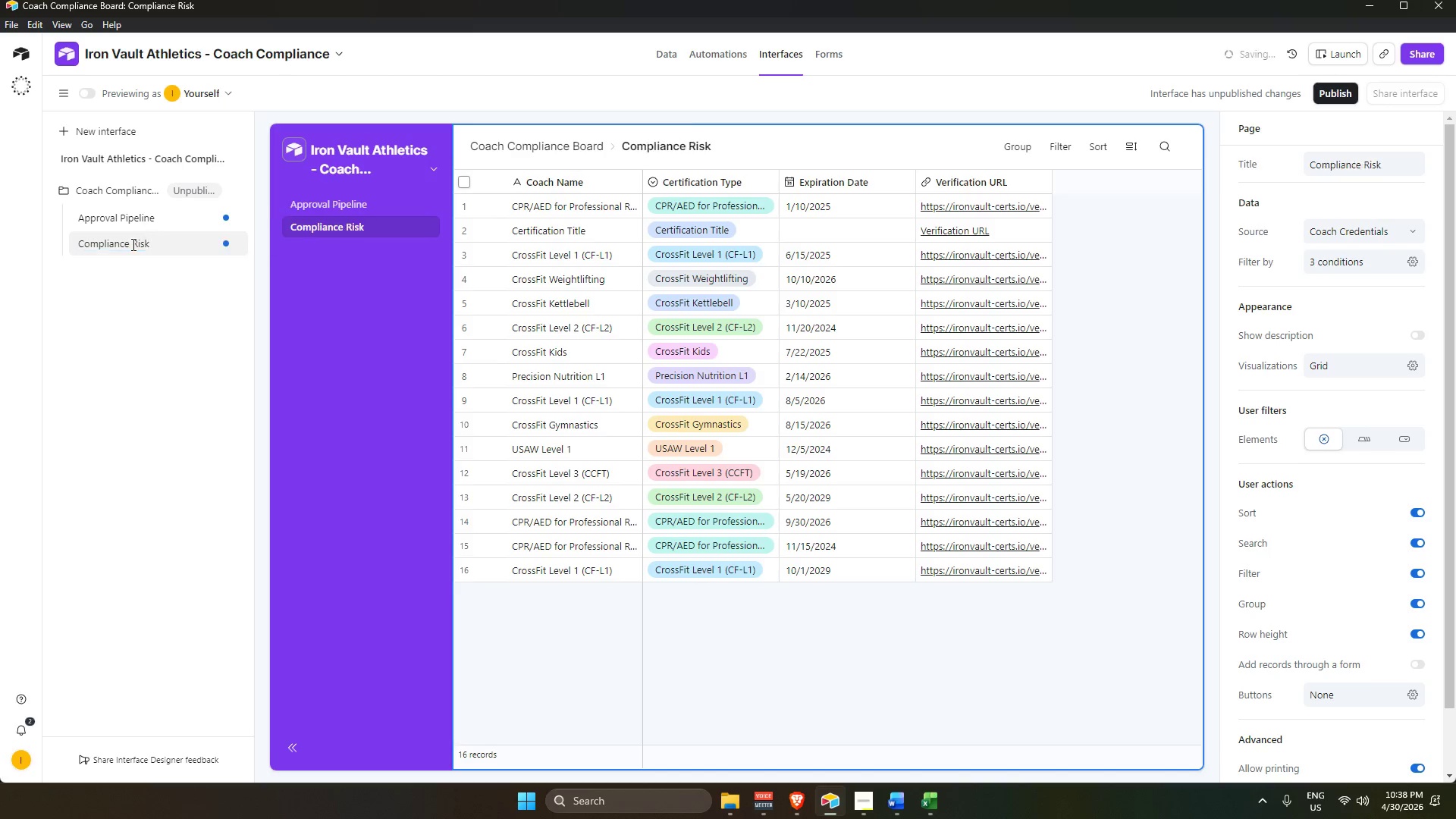 
 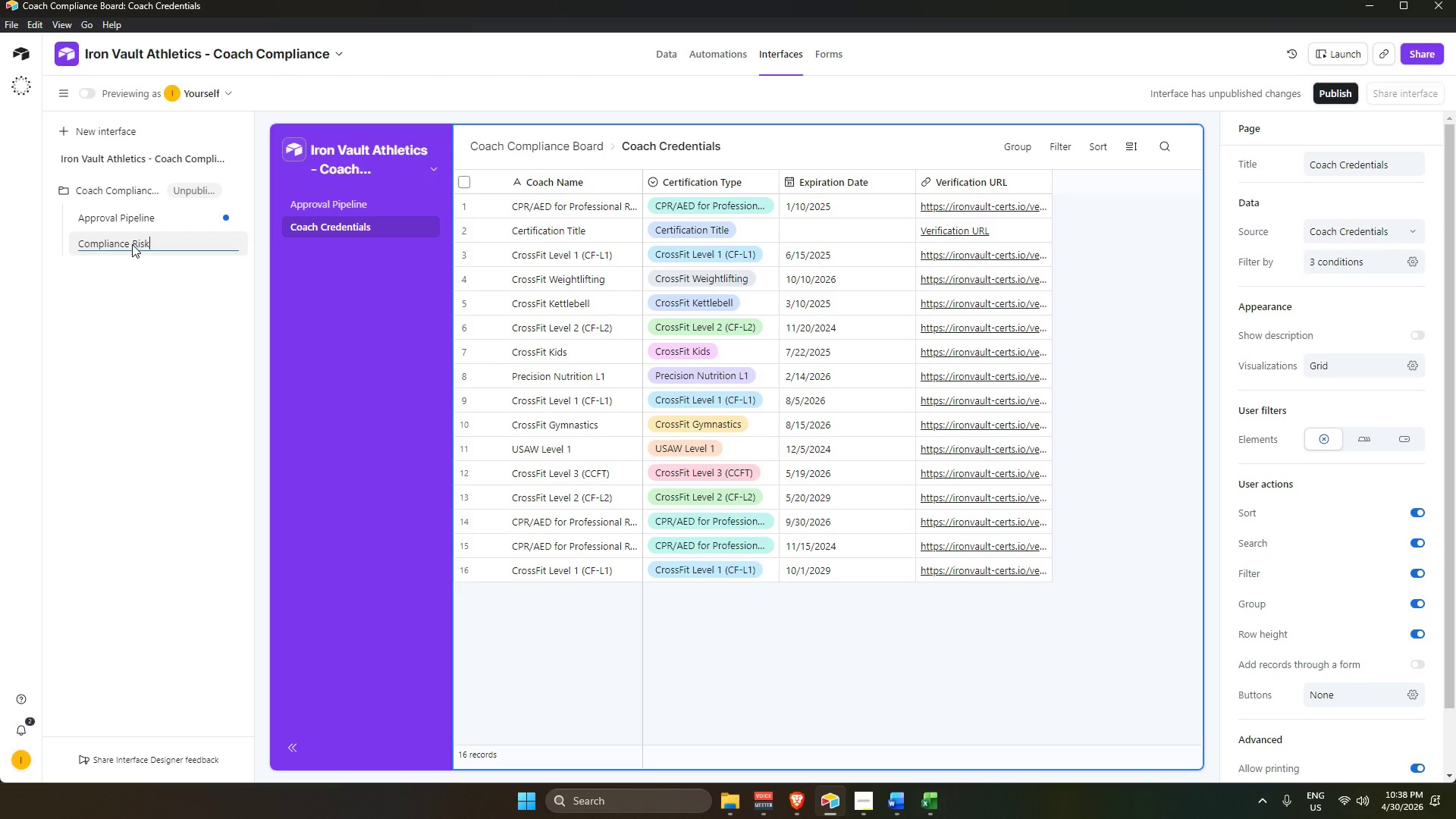 
key(Enter)
 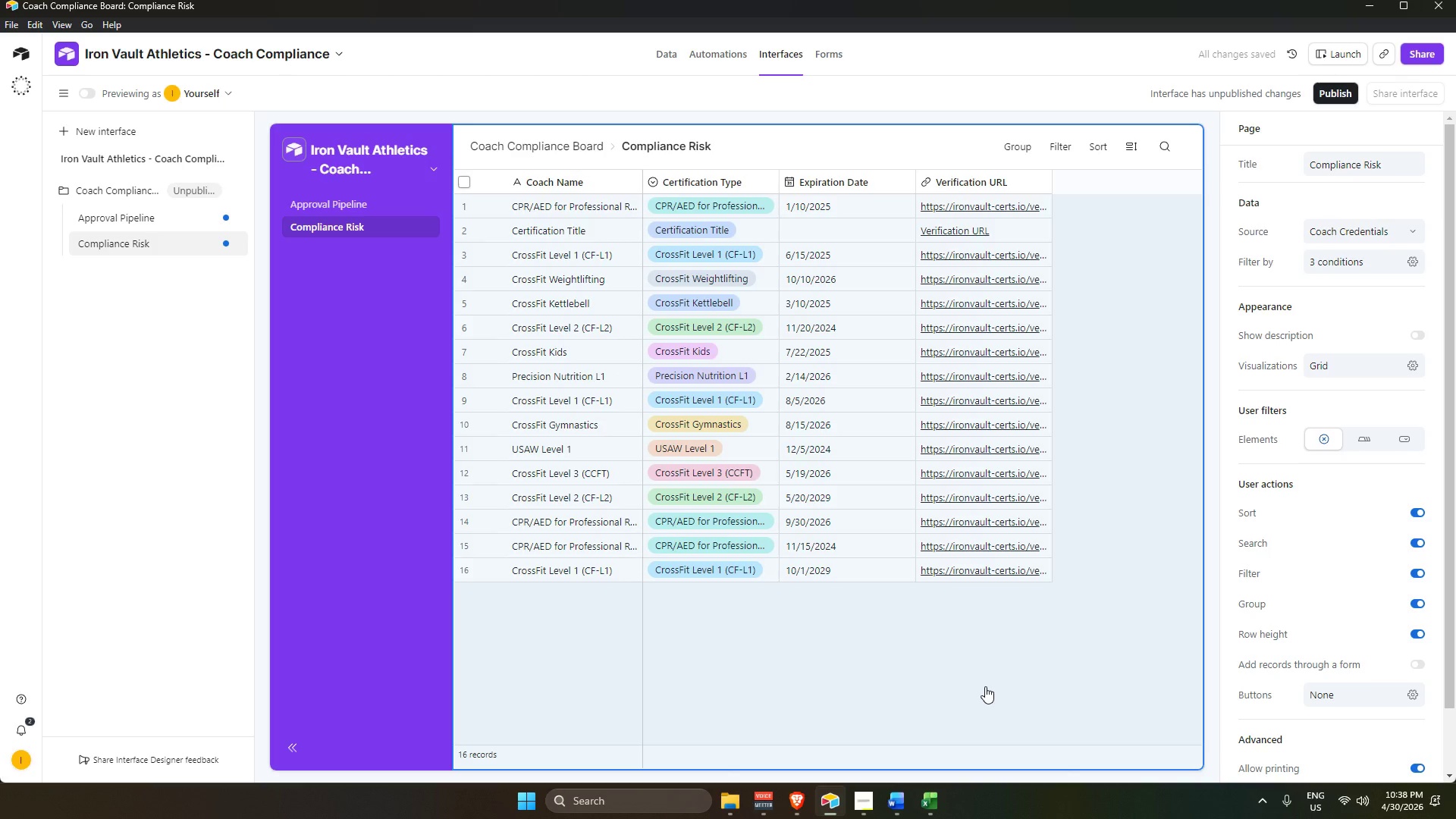 
wait(6.56)
 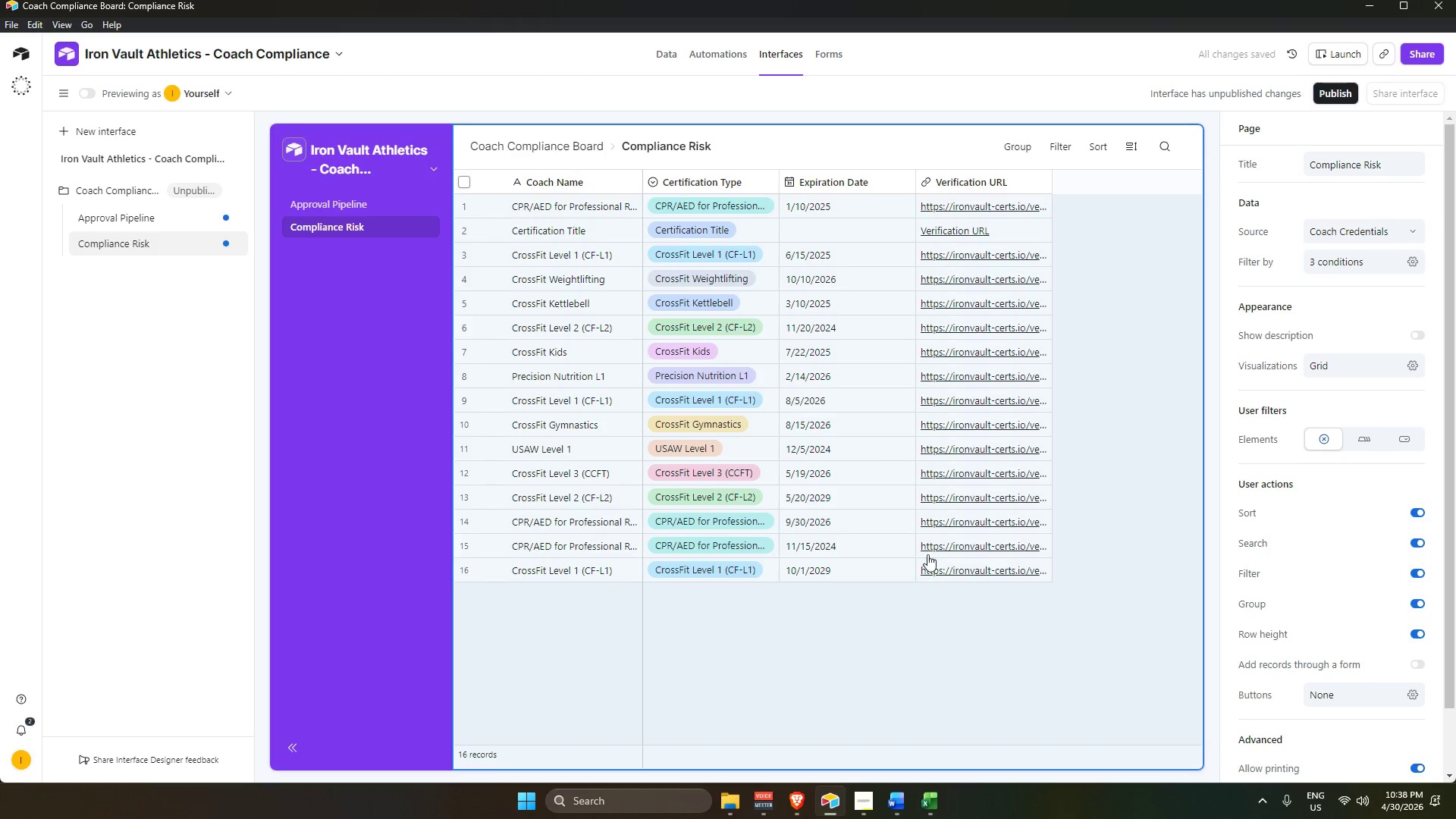 
left_click([736, 54])
 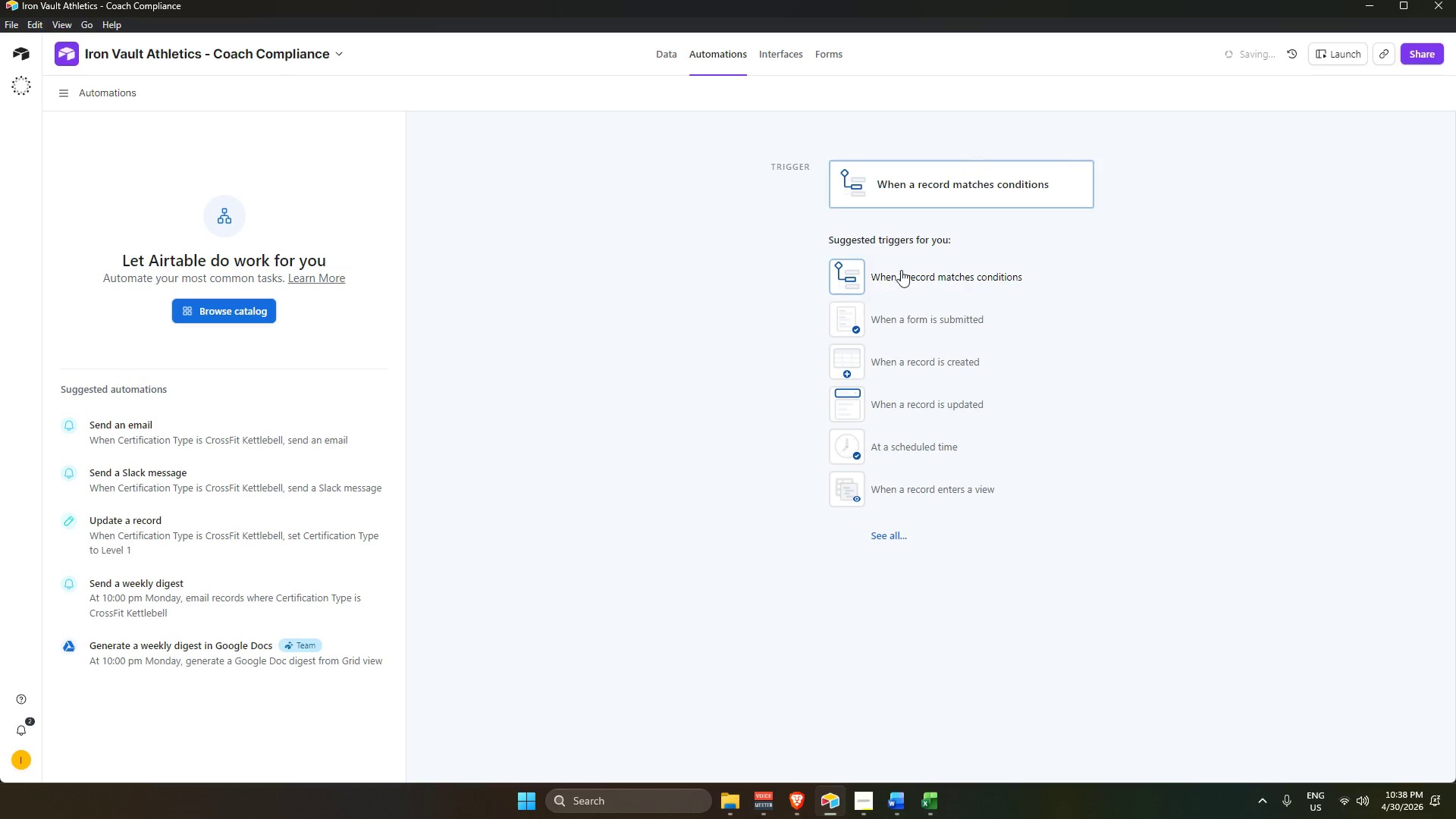 
left_click([945, 188])
 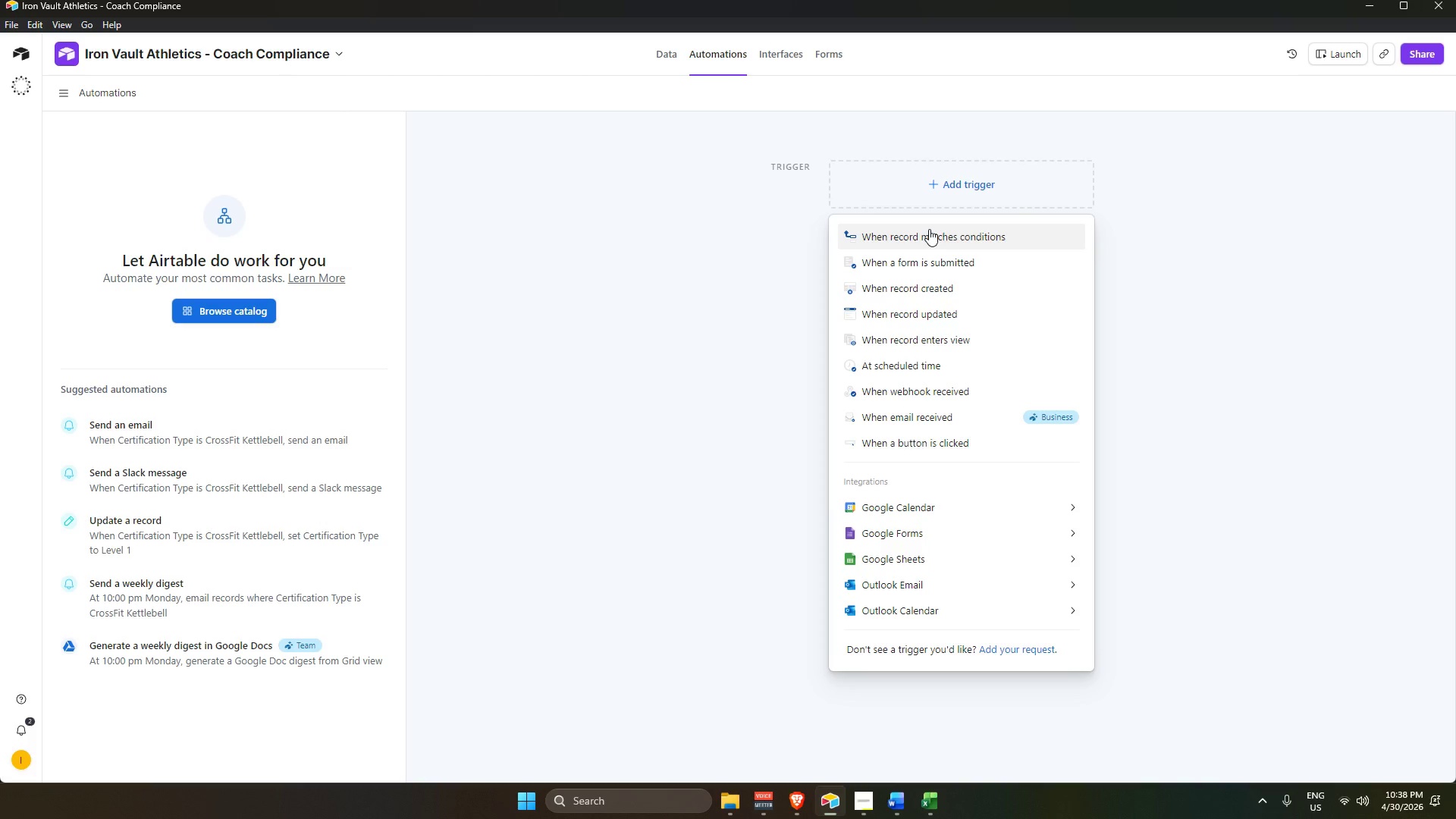 
wait(16.64)
 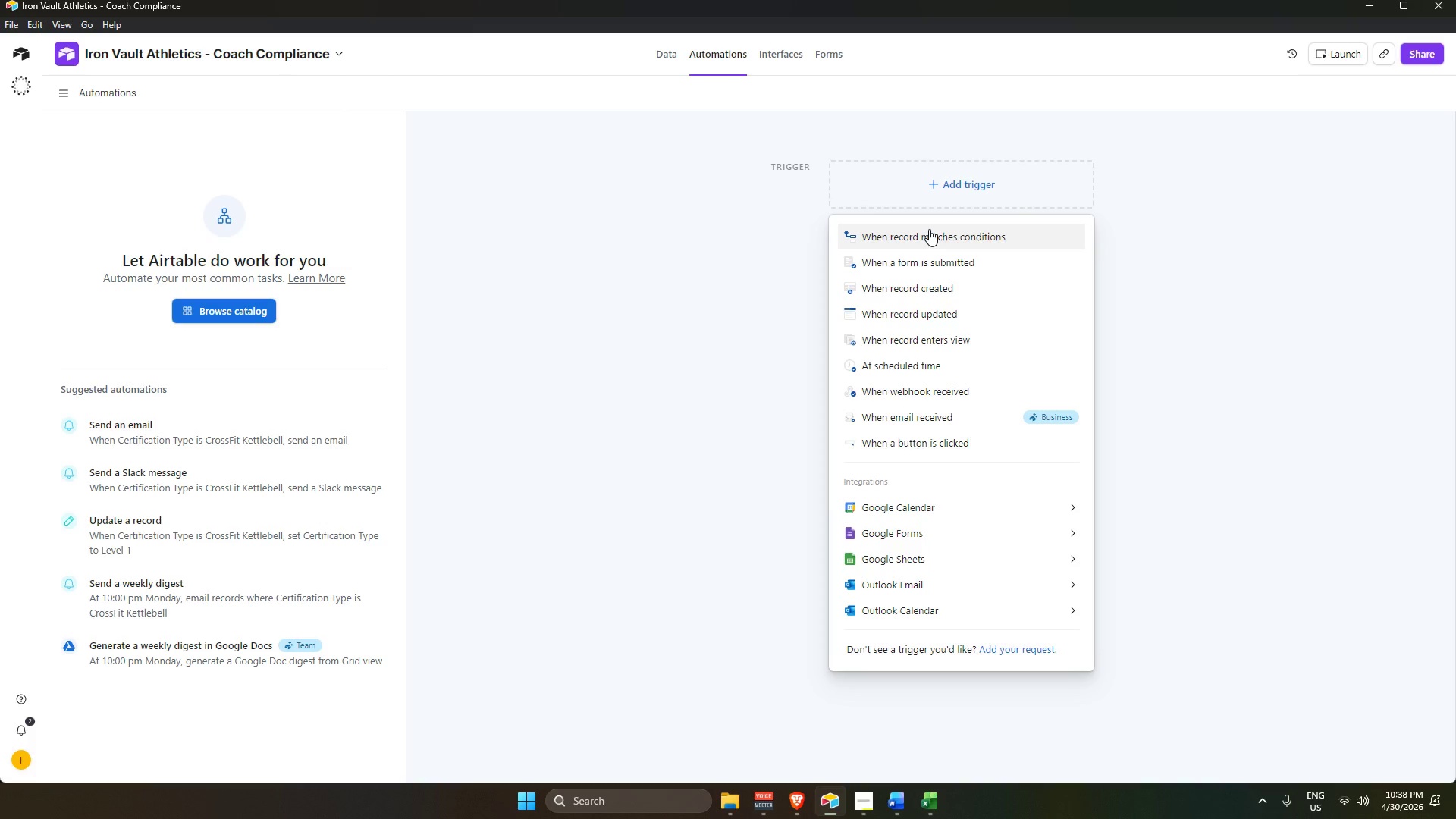 
scroll: coordinate [940, 448], scroll_direction: up, amount: 6.0
 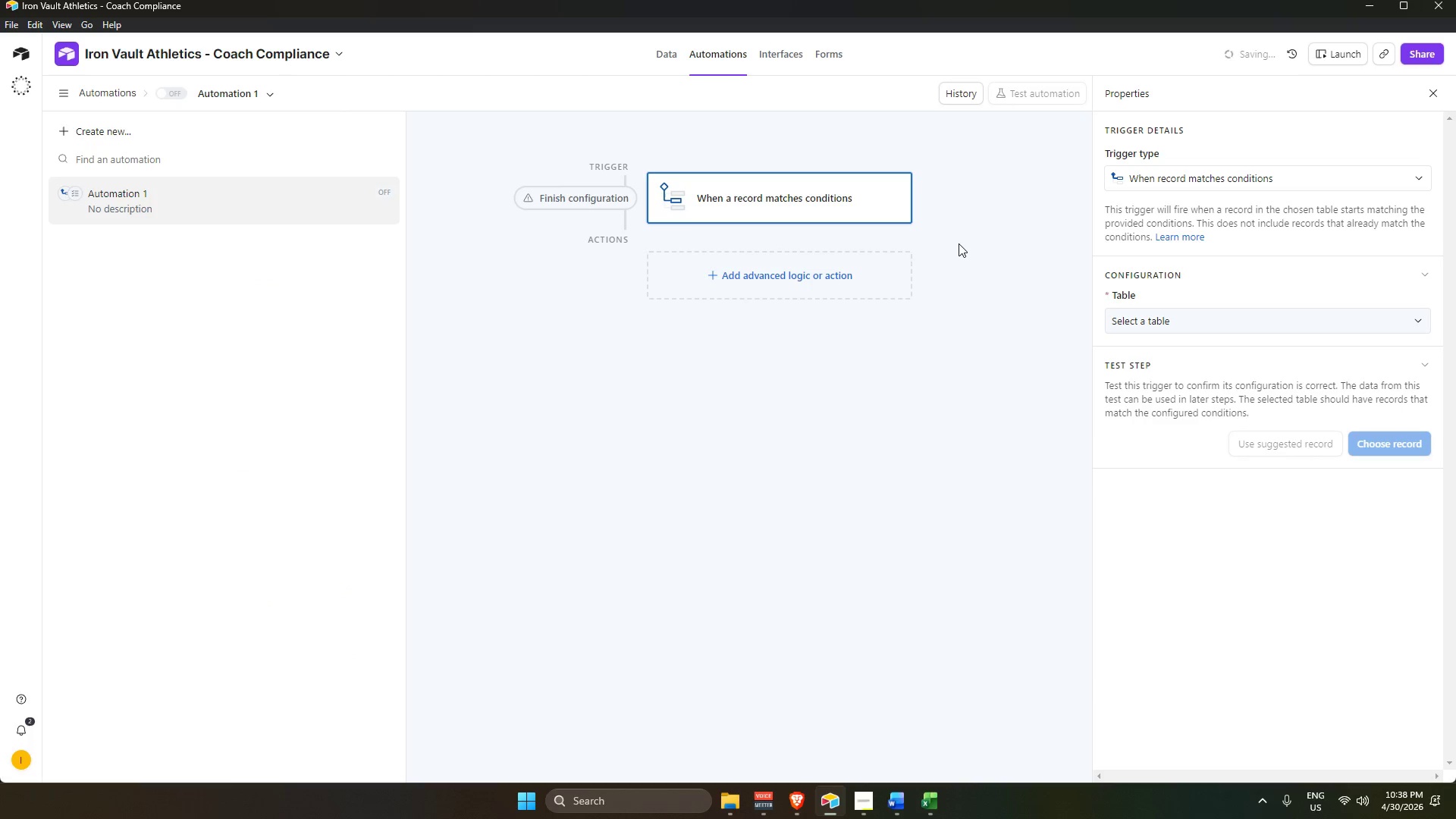 
wait(5.45)
 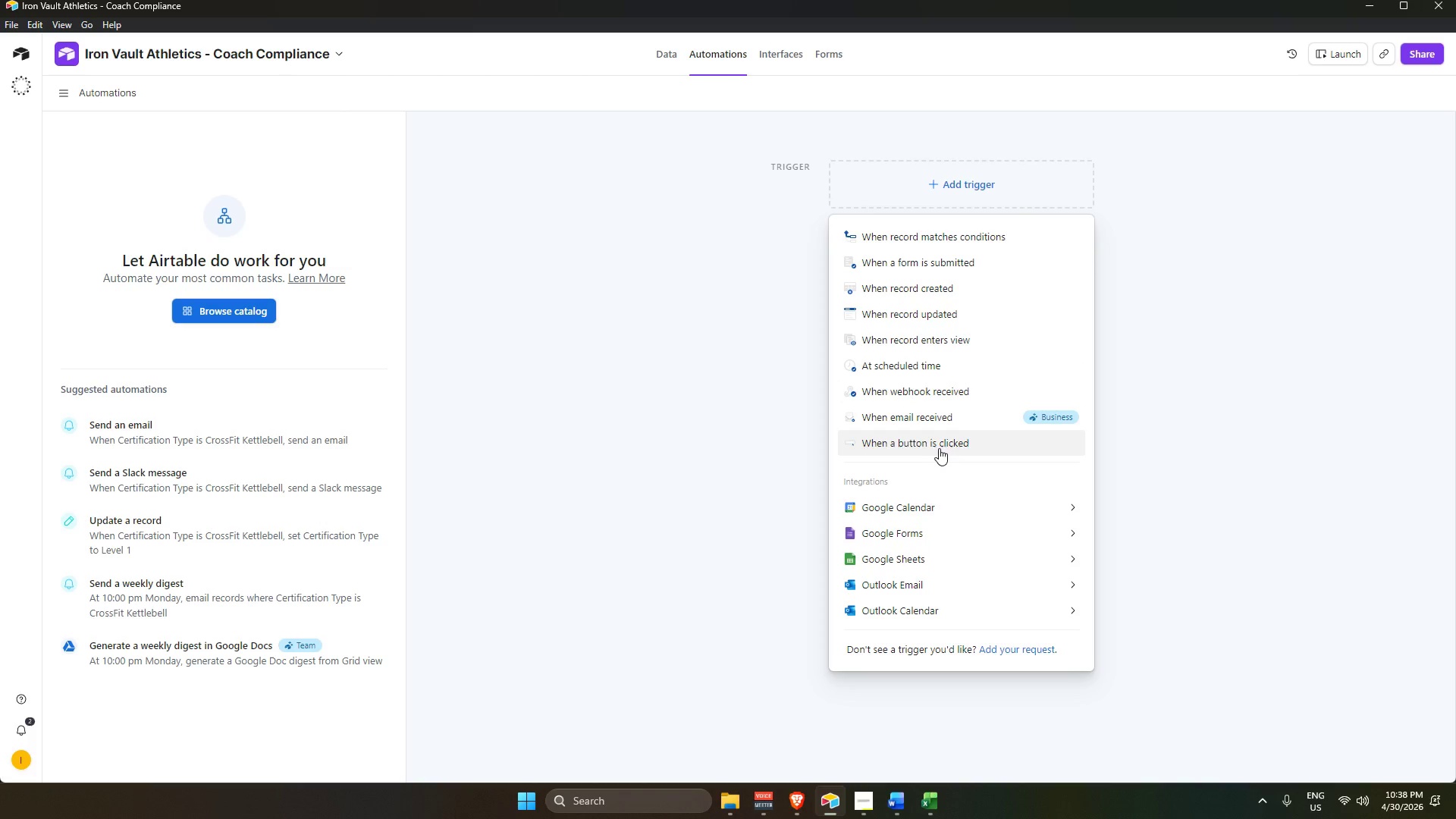 
left_click([1189, 372])
 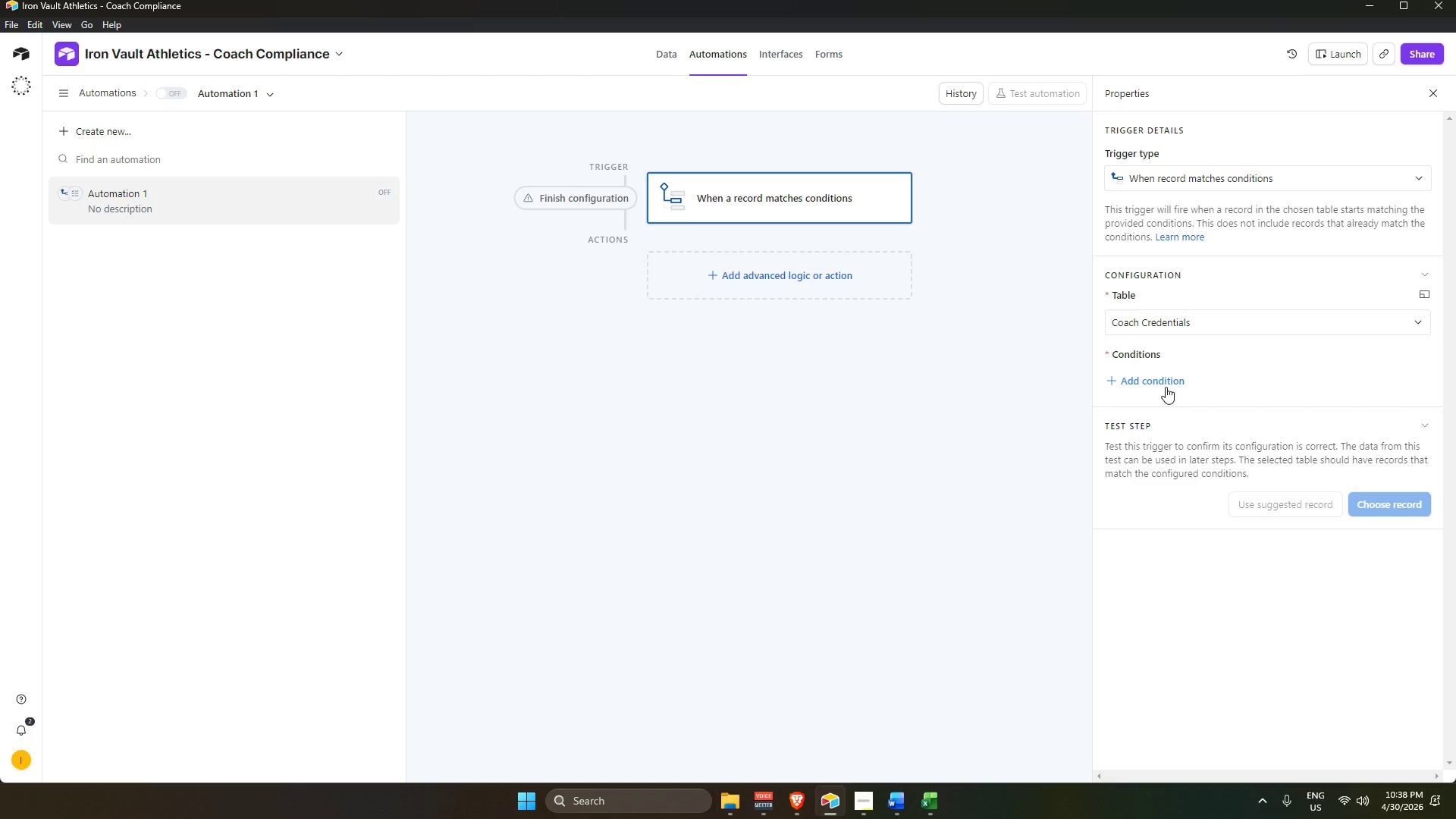 
wait(7.97)
 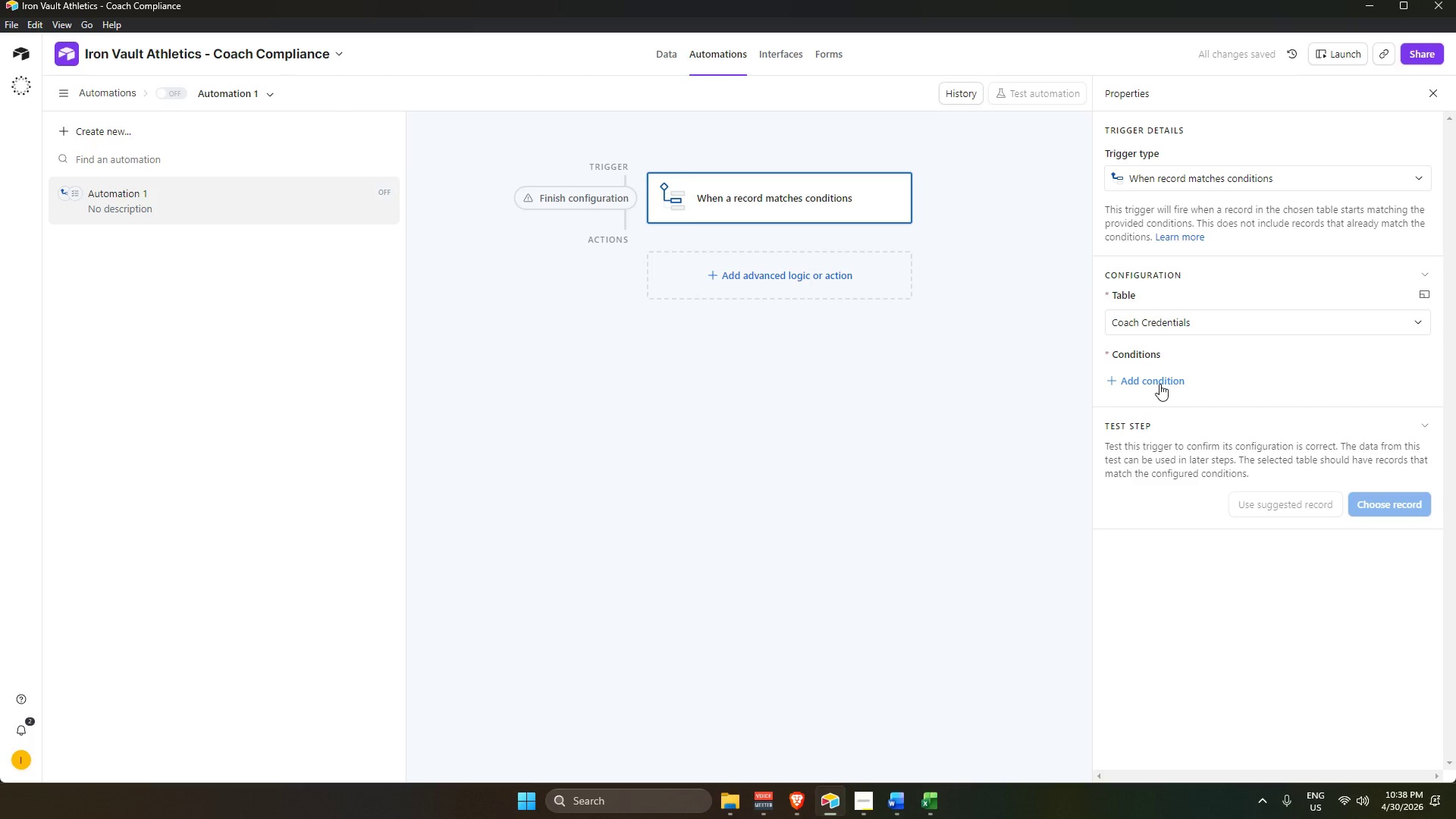 
left_click([1183, 390])
 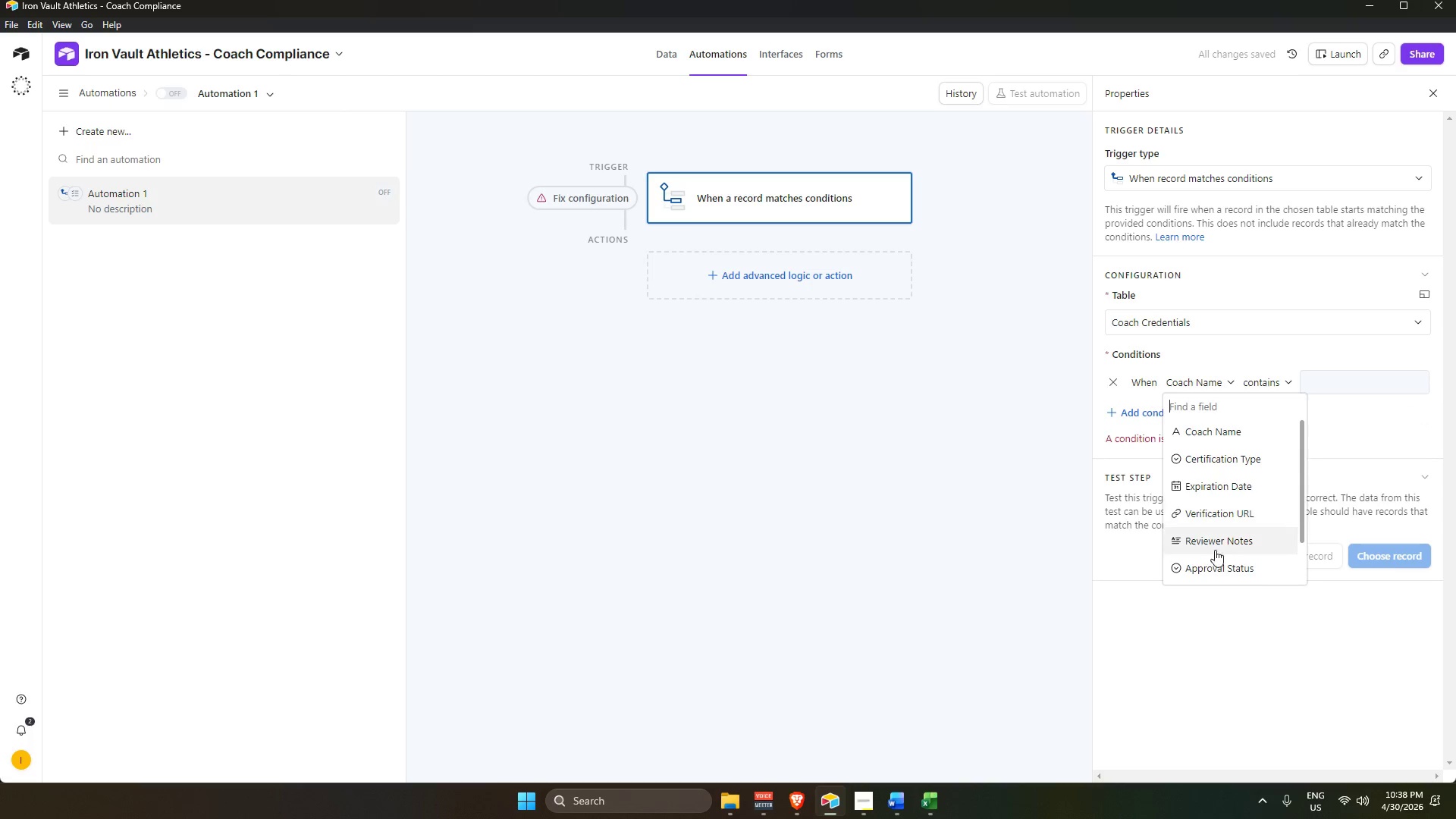 
scroll: coordinate [1219, 566], scroll_direction: down, amount: 2.0
 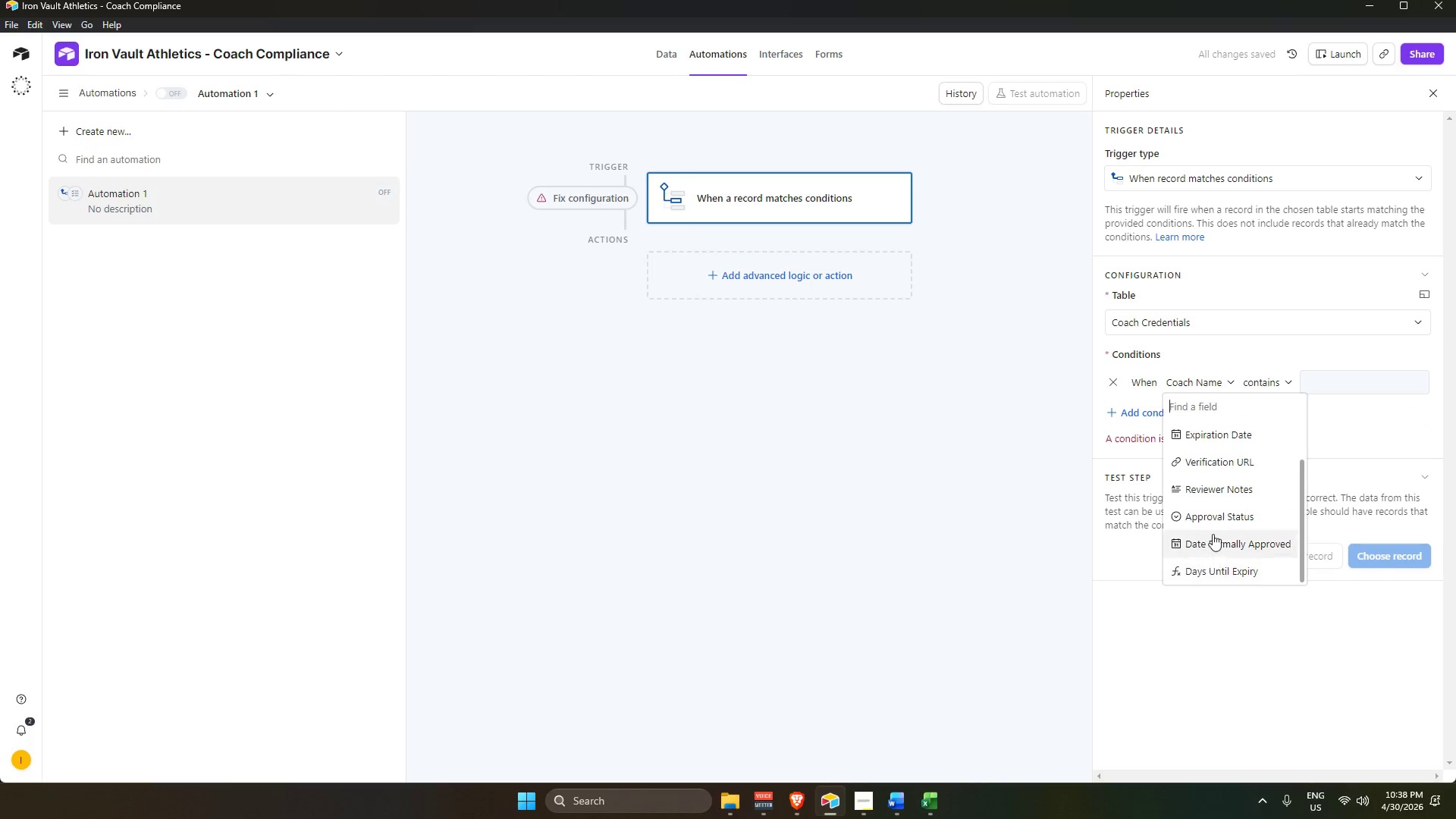 
left_click([1213, 519])
 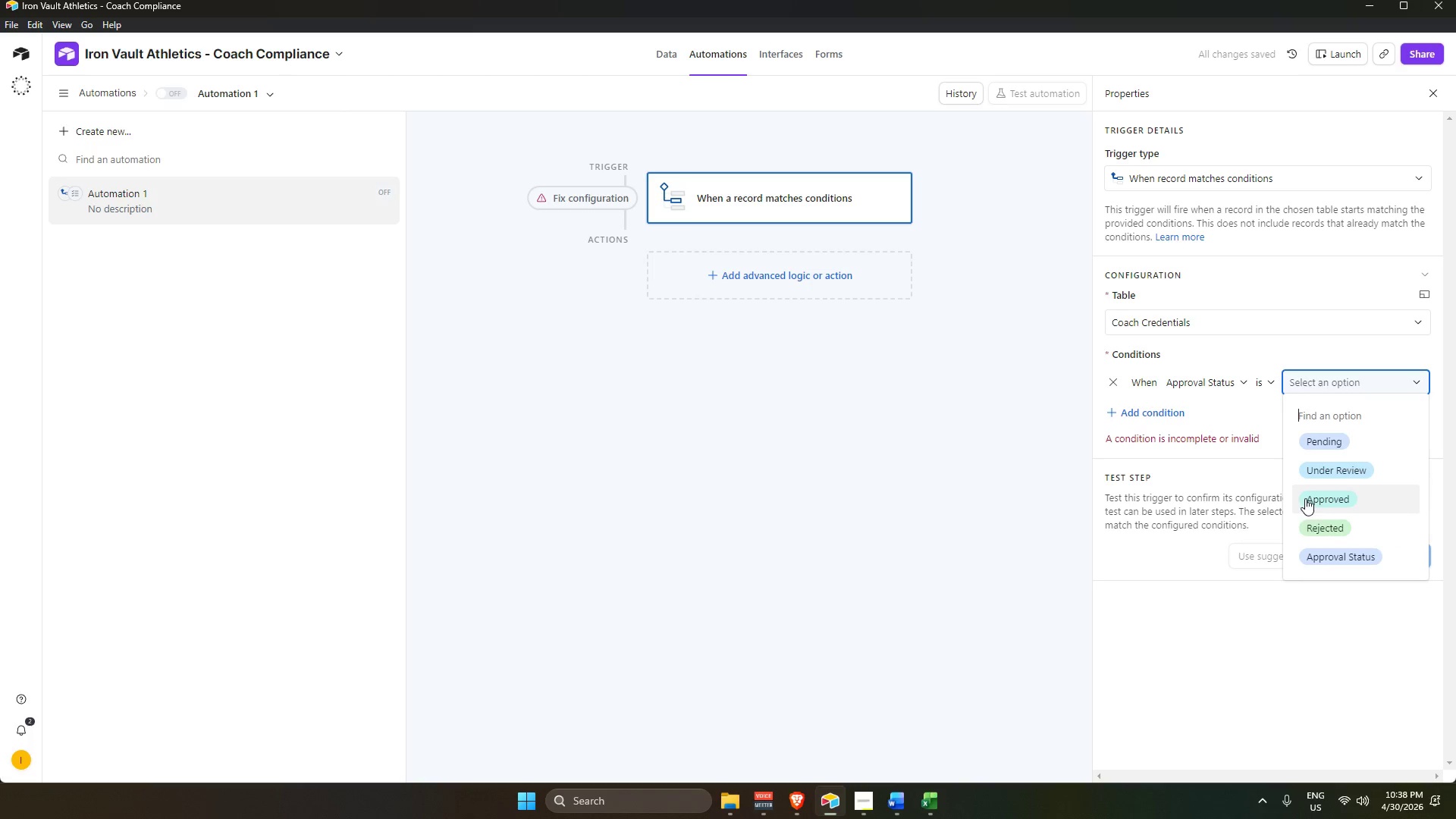 
left_click([1327, 496])
 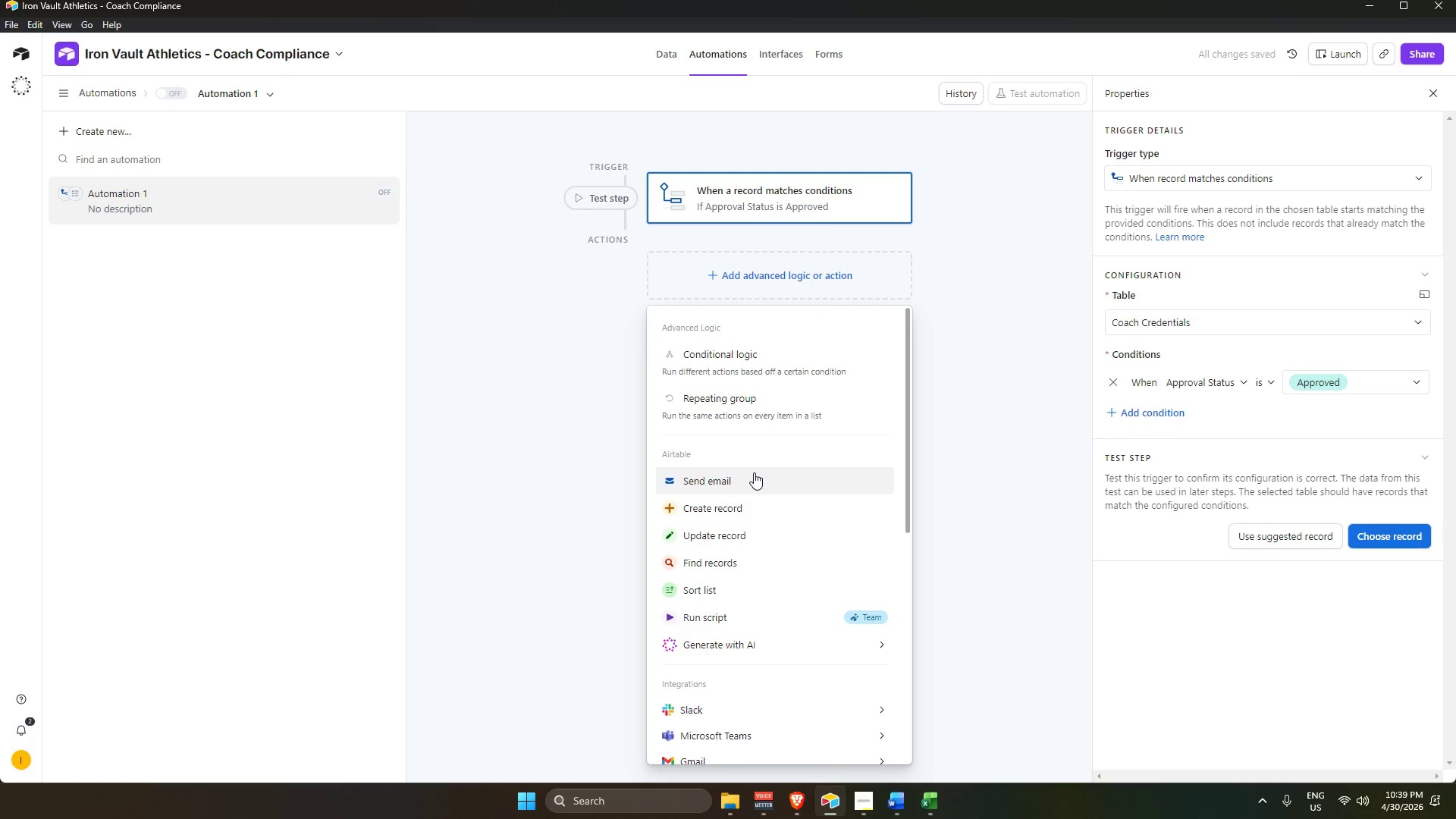 
wait(6.8)
 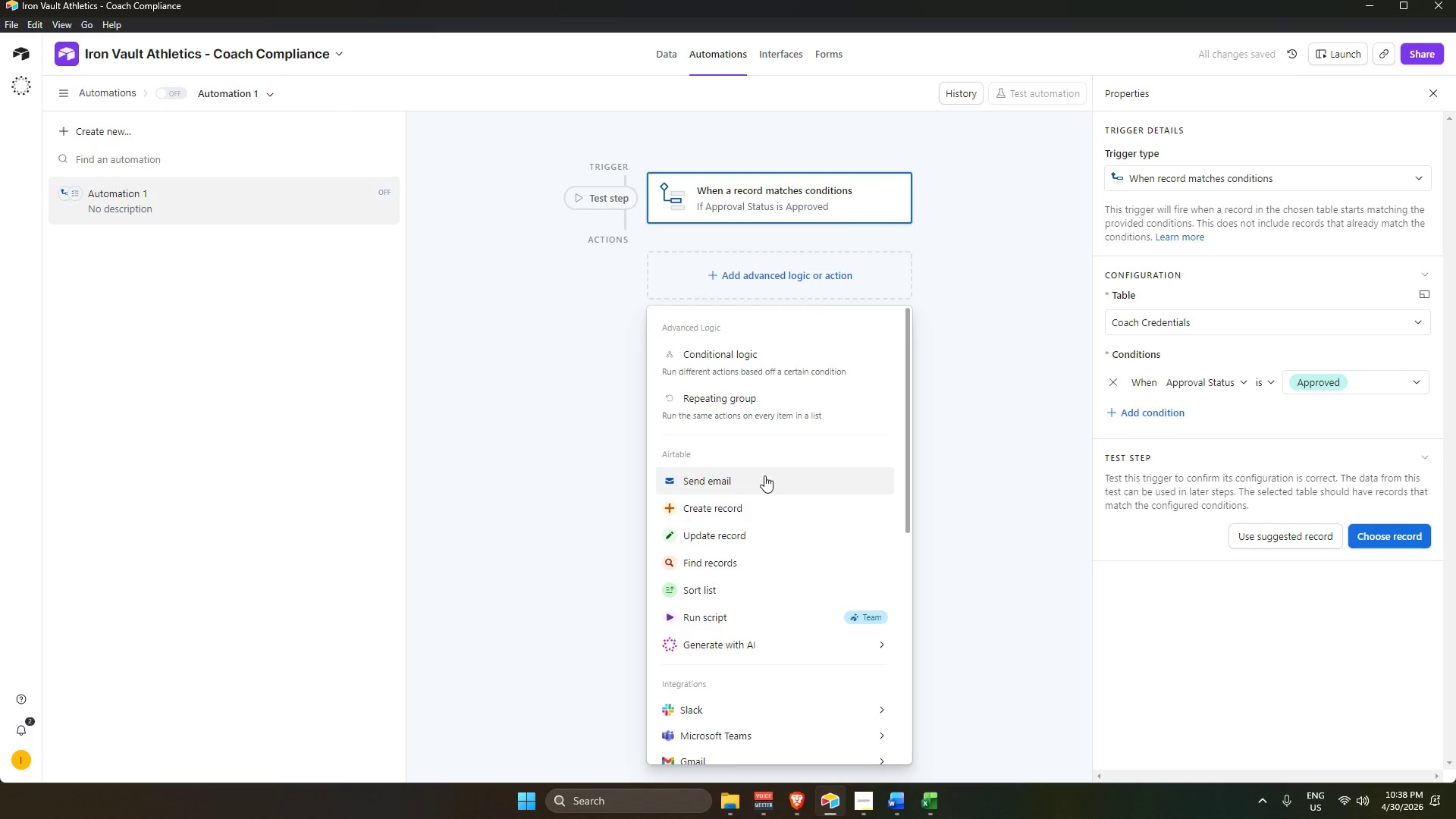 
left_click_drag(start_coordinate=[757, 538], to_coordinate=[761, 541])
 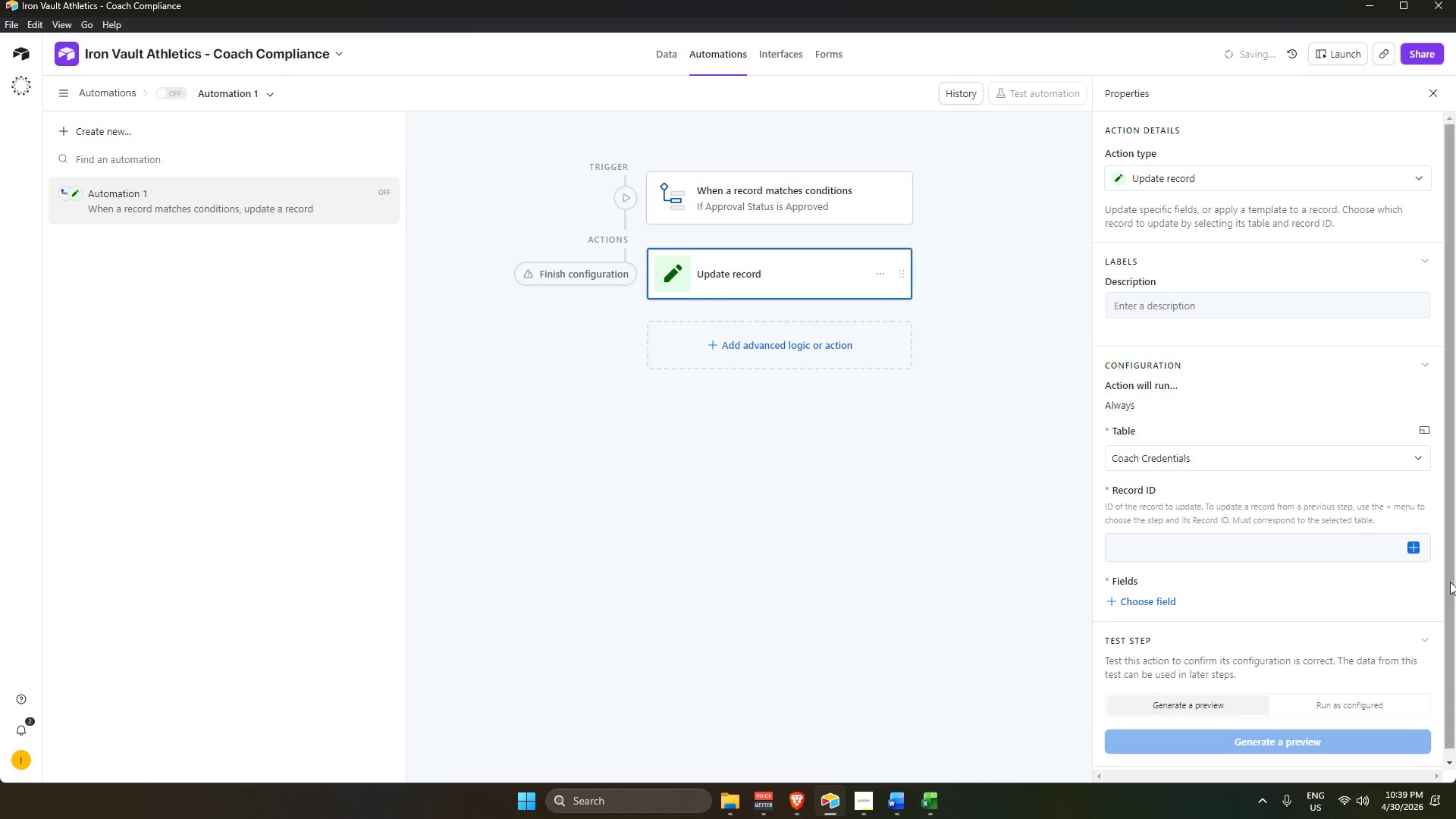 
scroll: coordinate [1171, 667], scroll_direction: down, amount: 3.0
 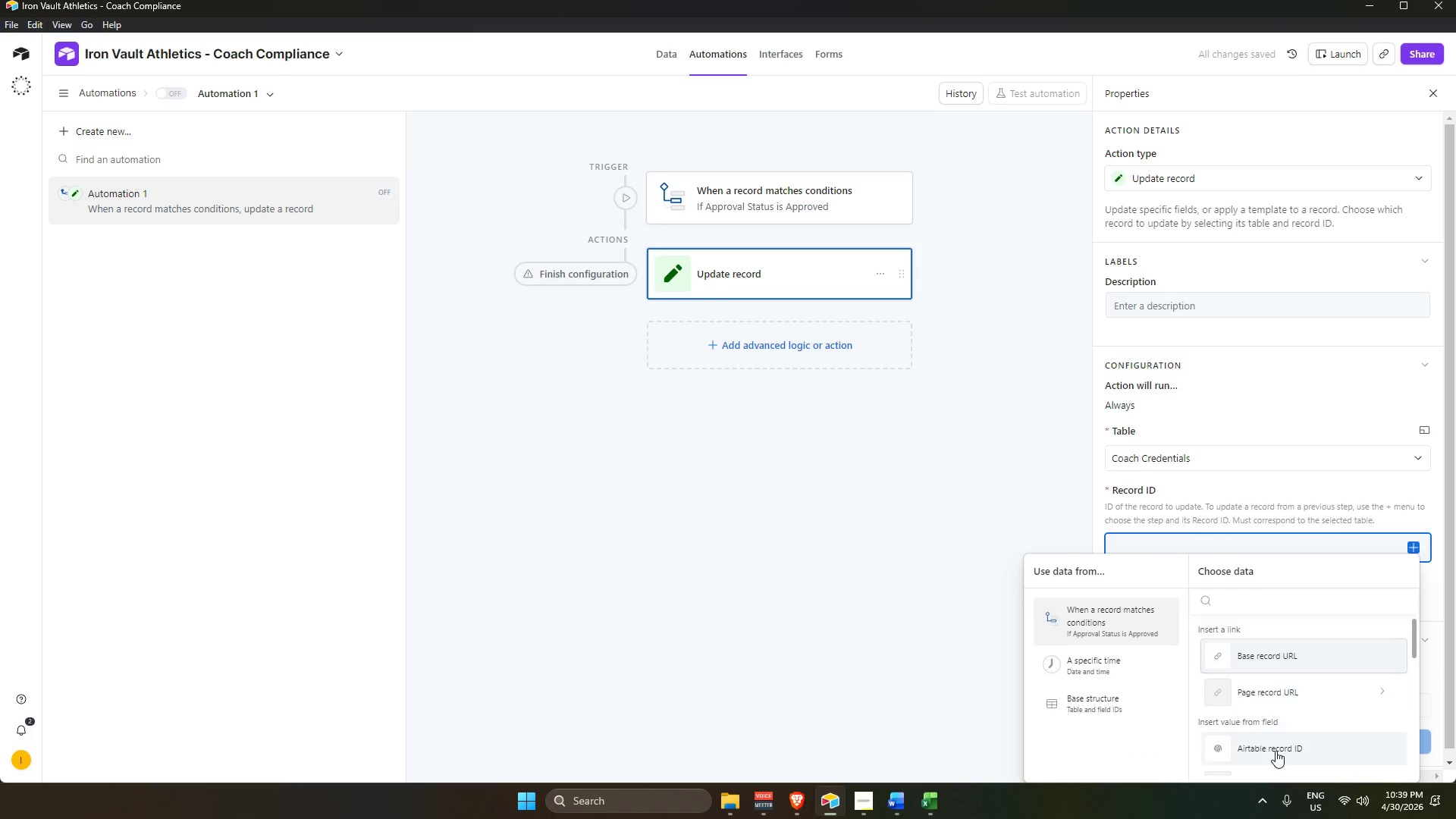 
left_click([1276, 752])
 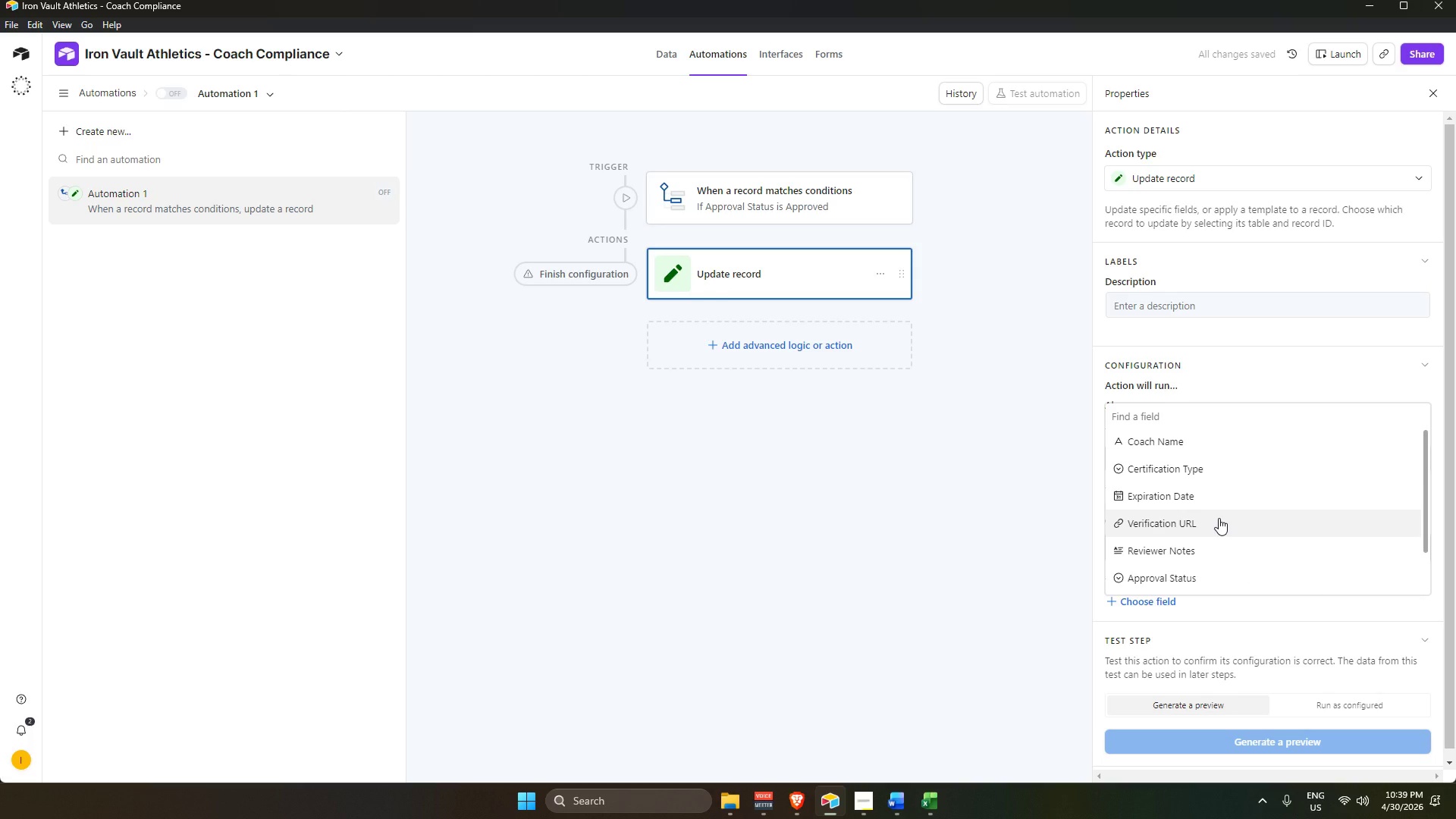 
wait(5.14)
 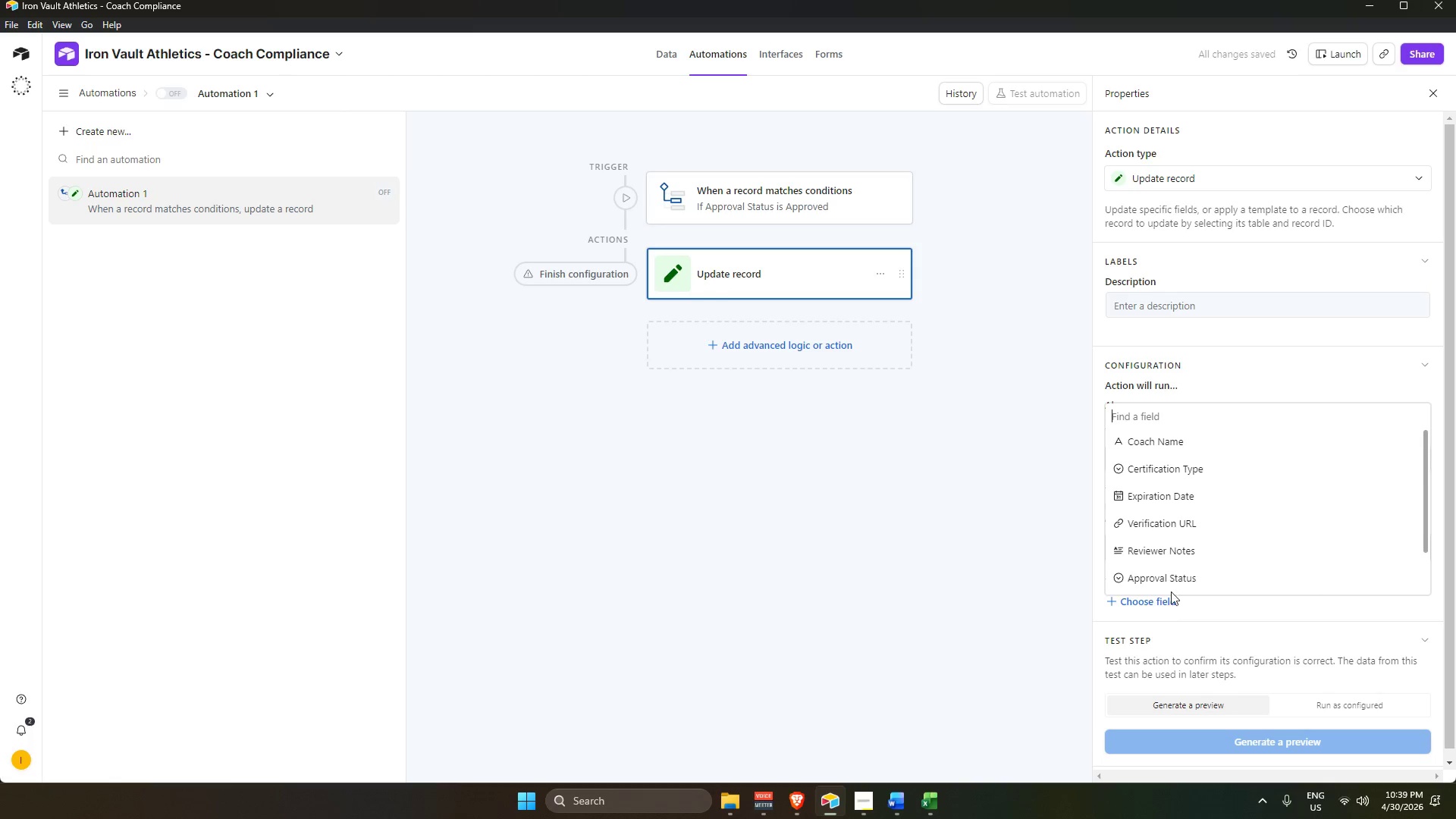 
scroll: coordinate [1189, 527], scroll_direction: down, amount: 4.0
 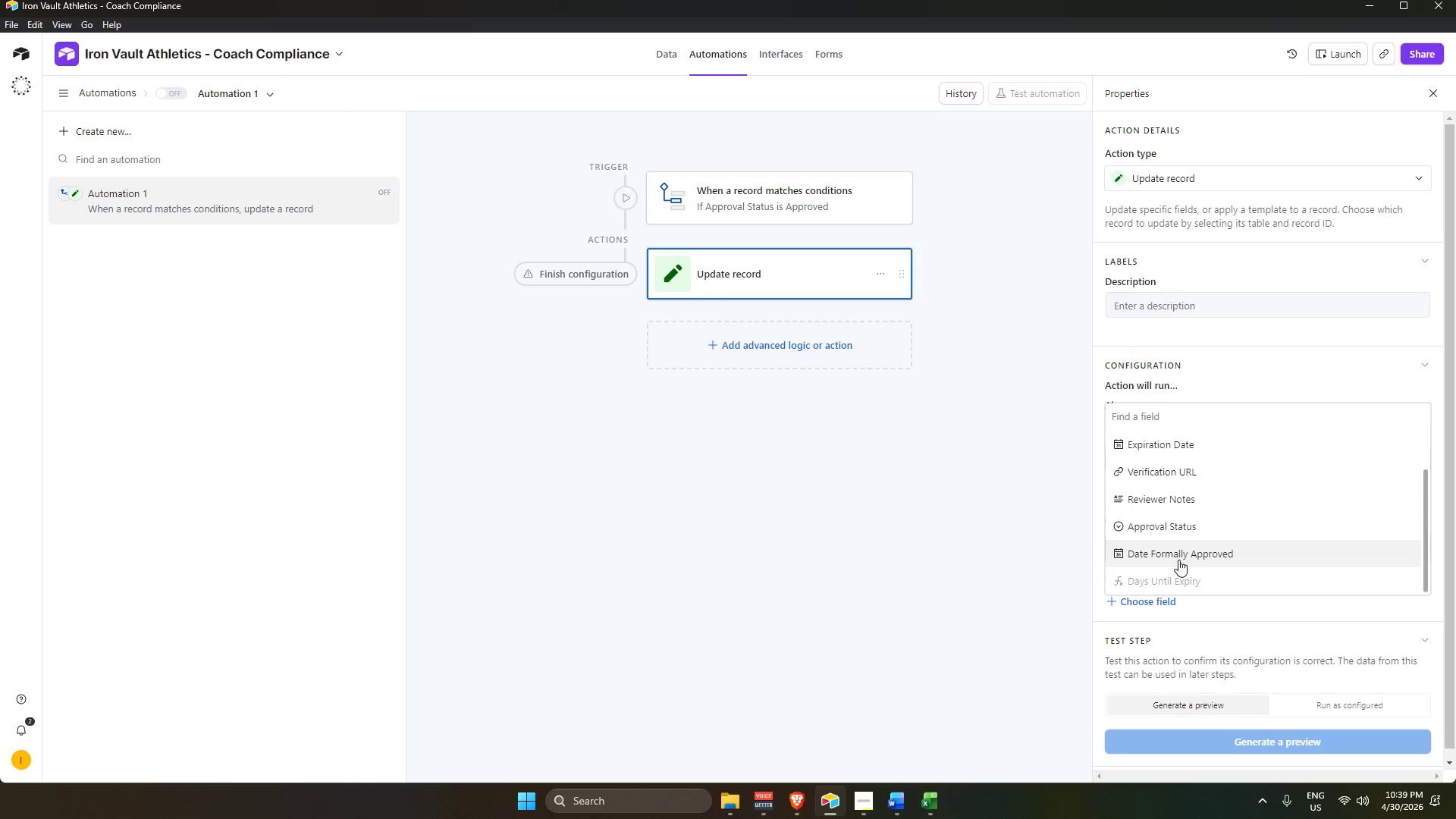 
left_click([1179, 560])
 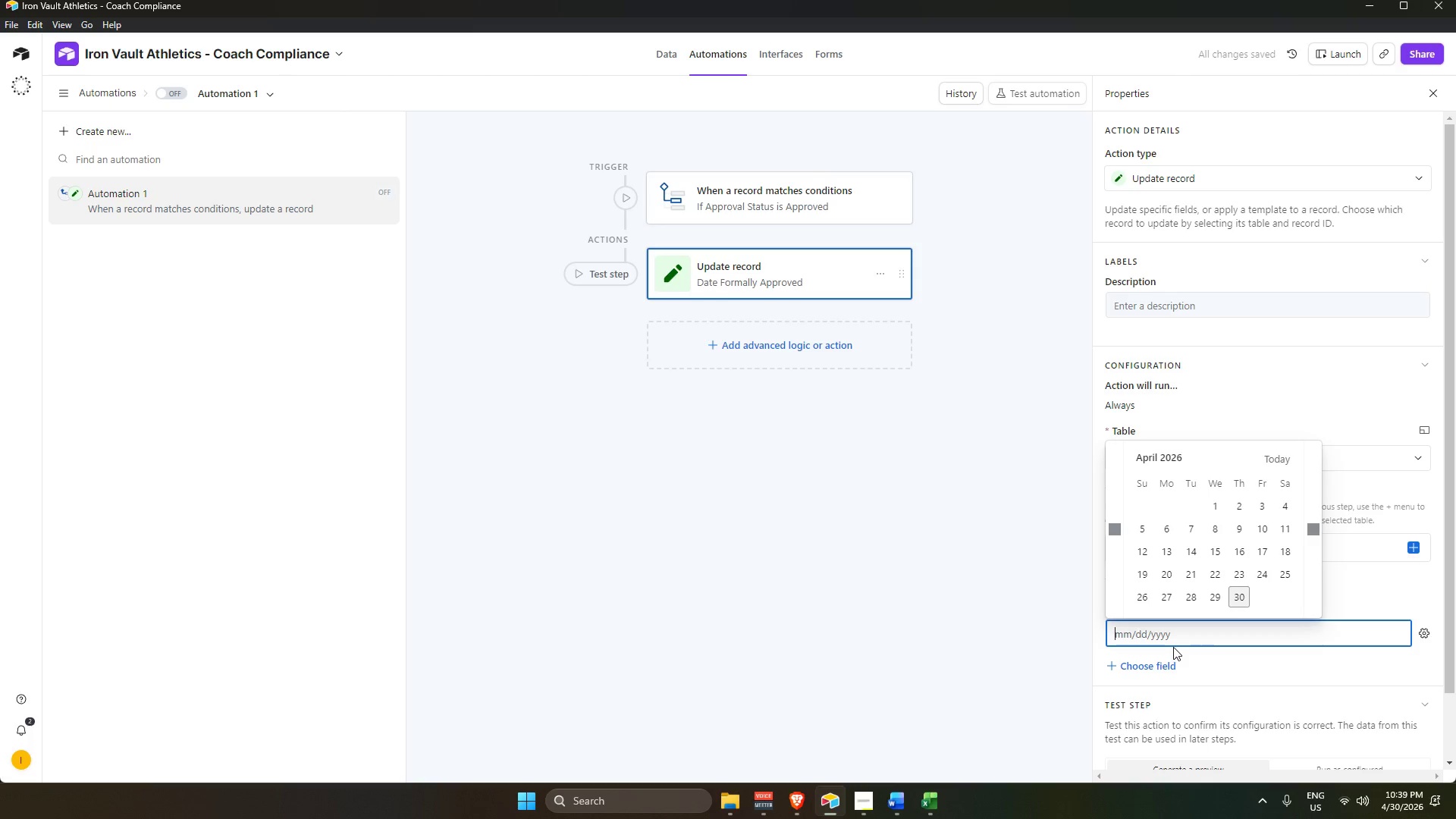 
left_click([1237, 592])
 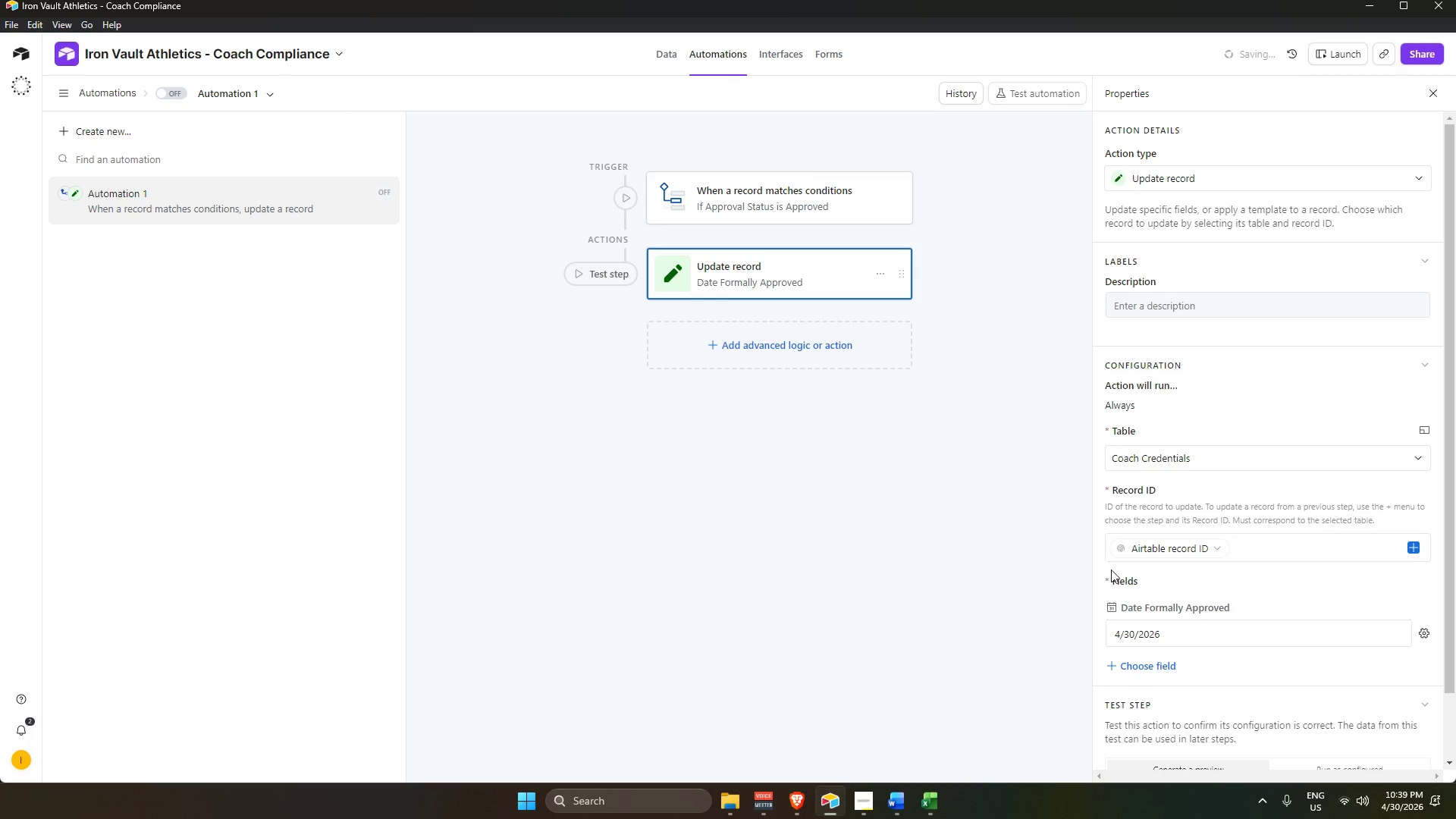 
left_click([986, 554])
 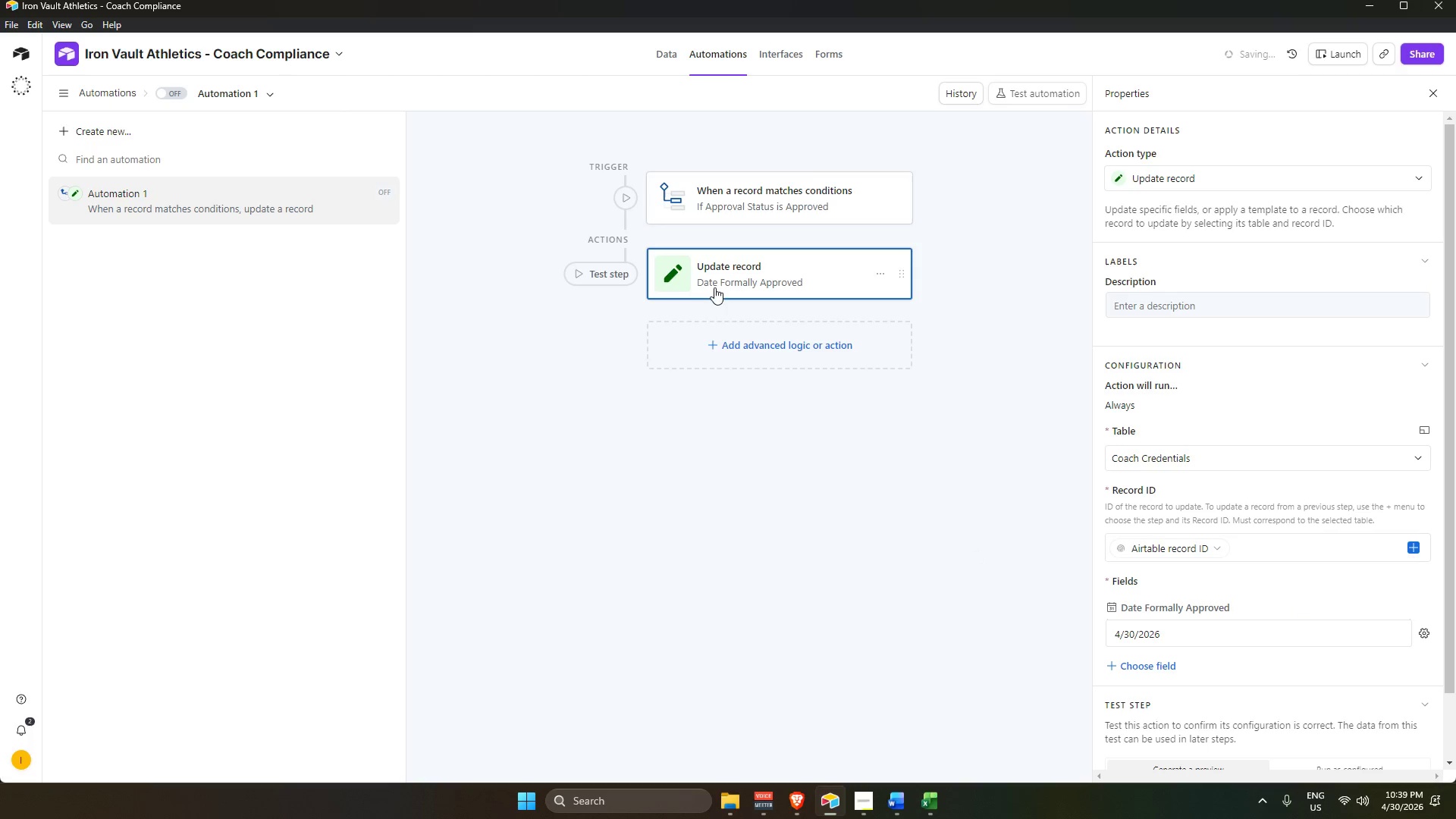 
scroll: coordinate [1271, 520], scroll_direction: down, amount: 6.0
 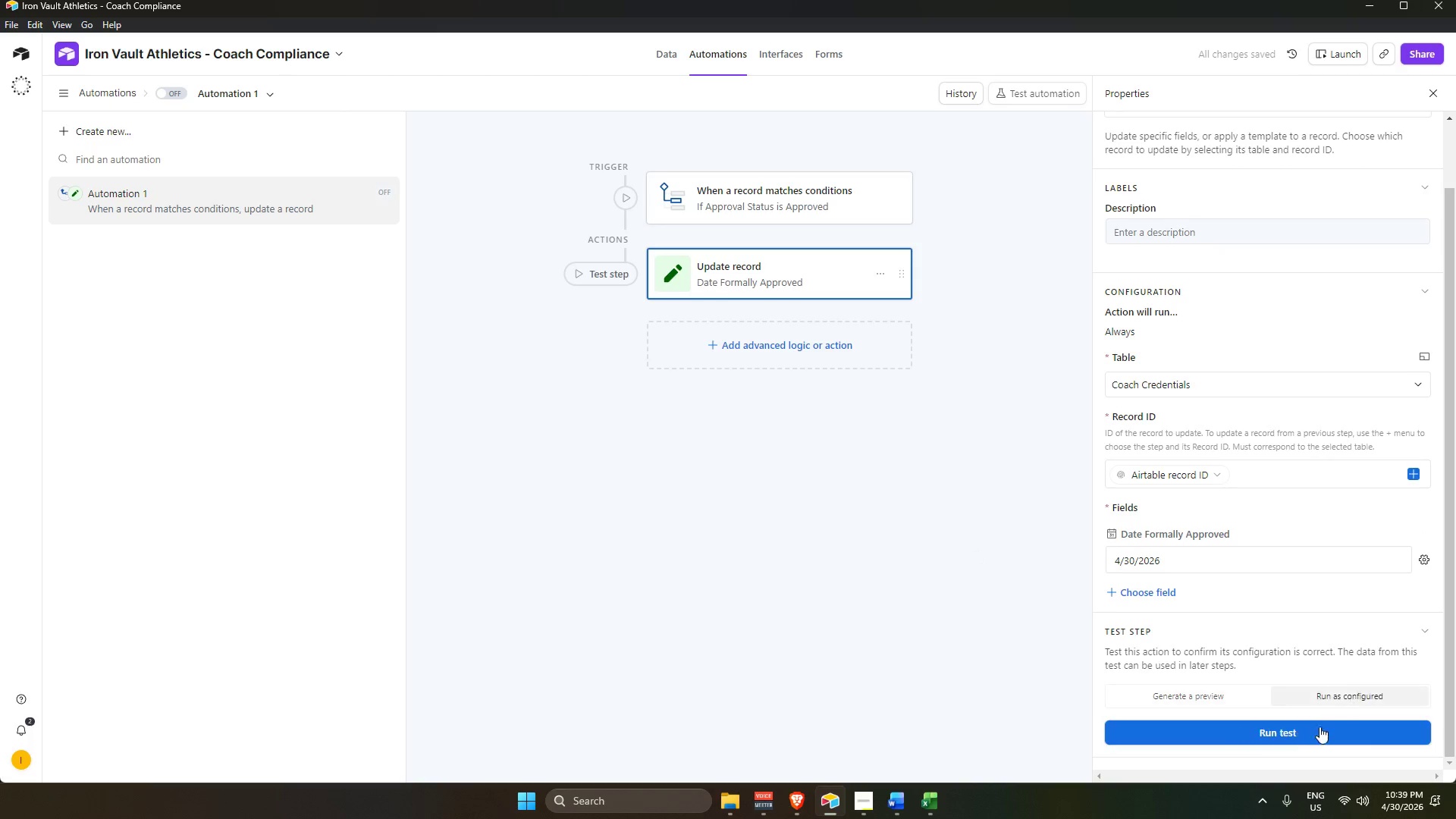 
double_click([1301, 733])
 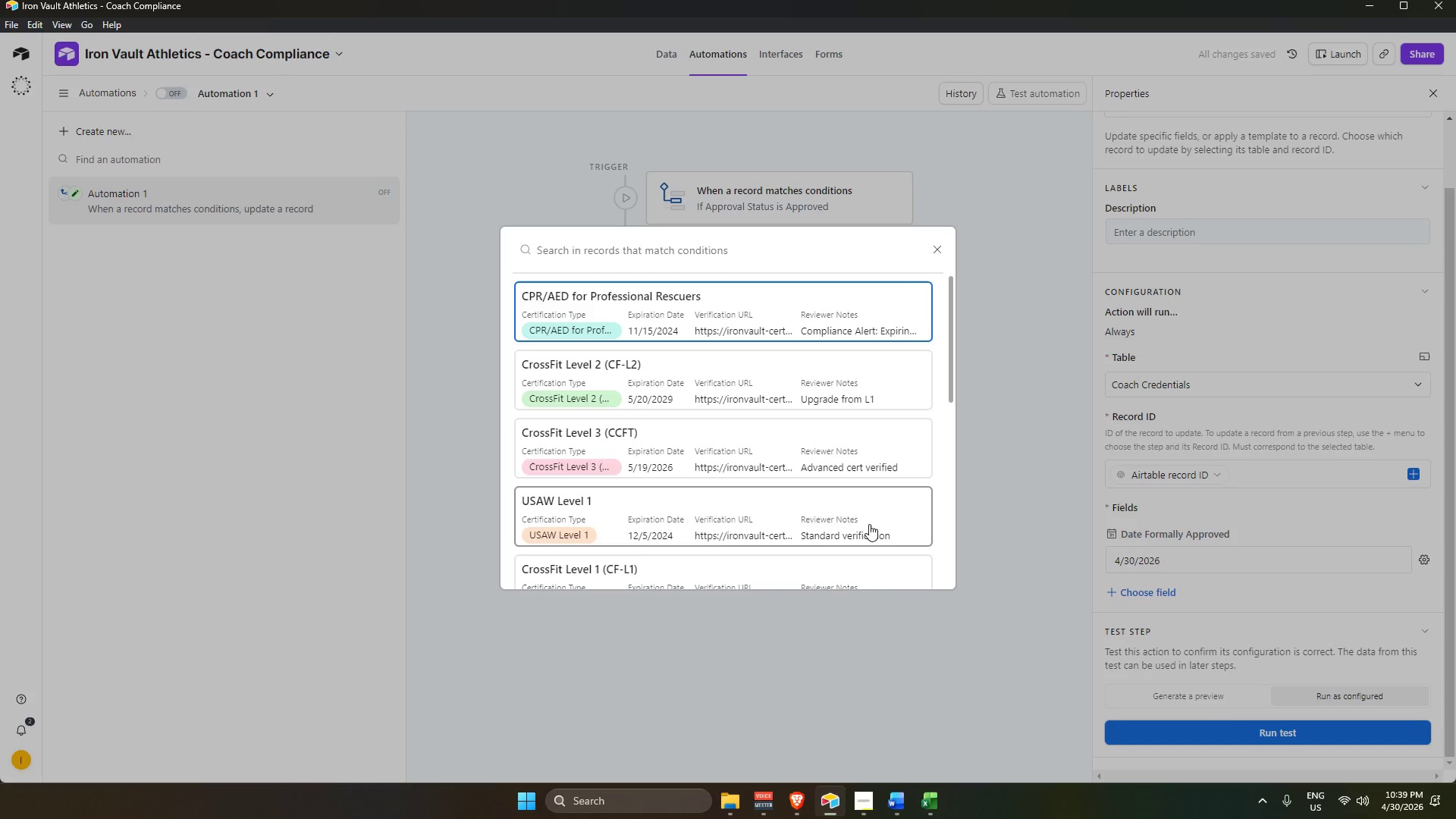 
left_click_drag(start_coordinate=[833, 316], to_coordinate=[830, 315])
 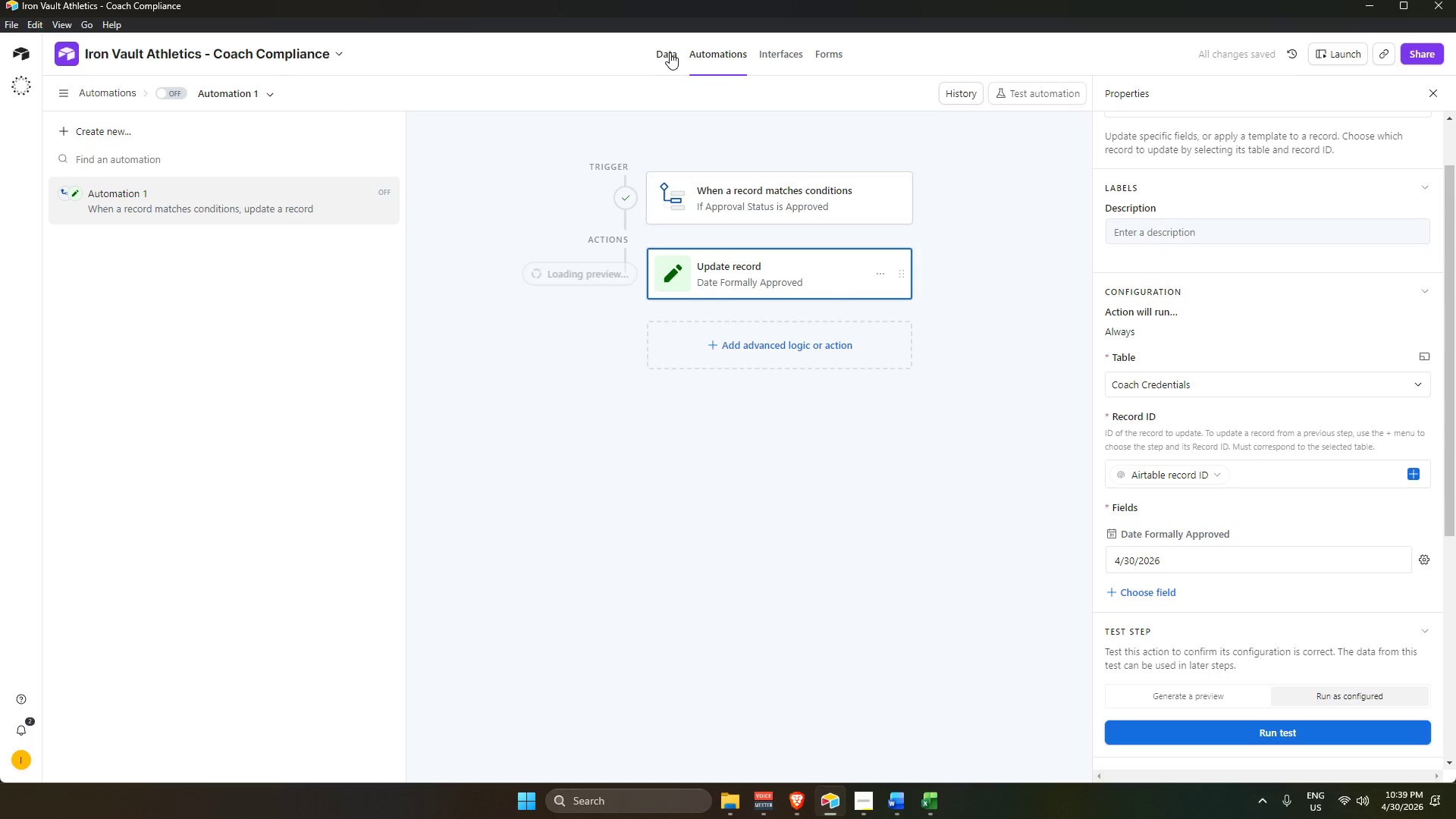 
scroll: coordinate [736, 413], scroll_direction: down, amount: 9.0
 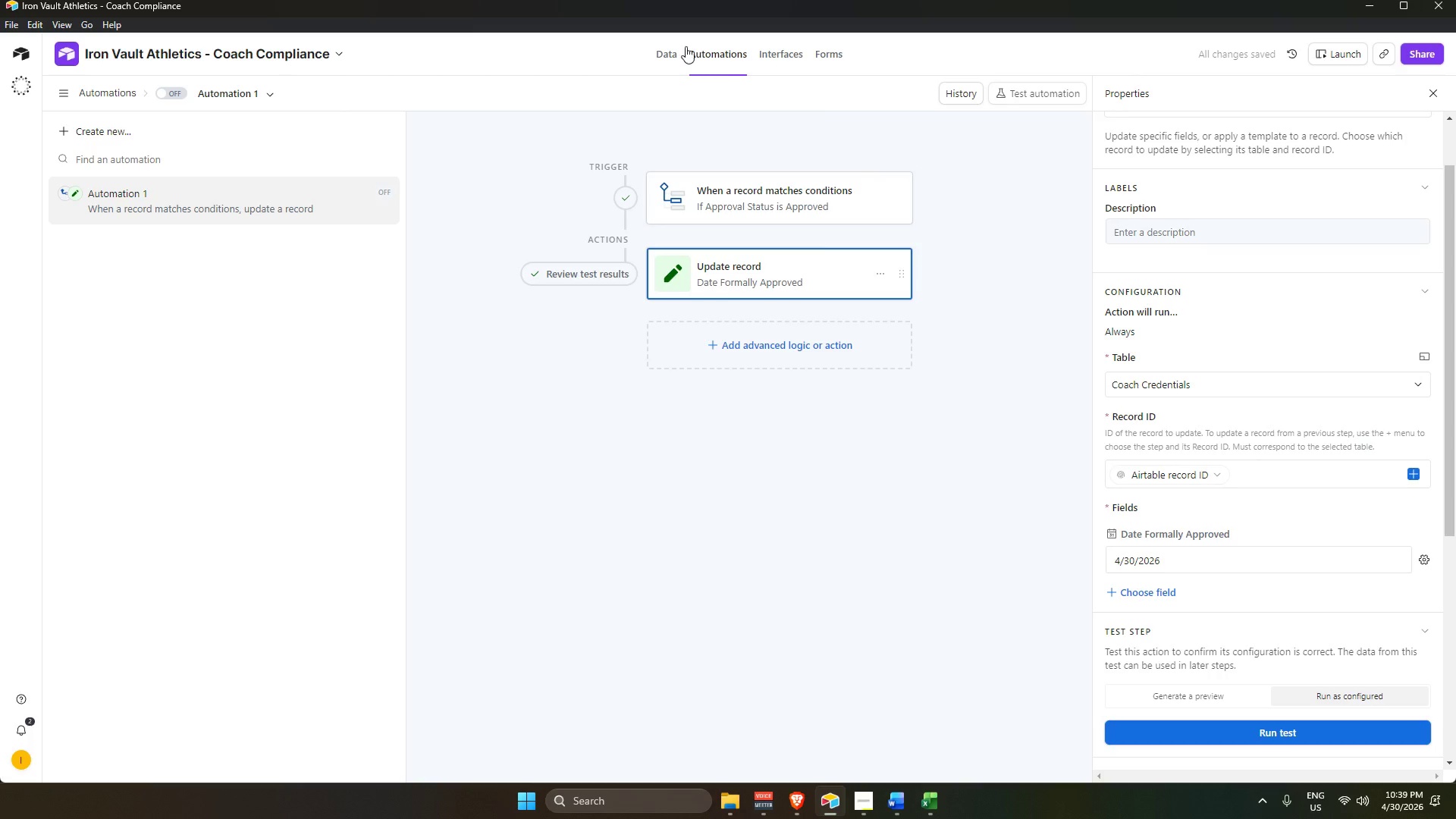 
left_click([671, 49])
 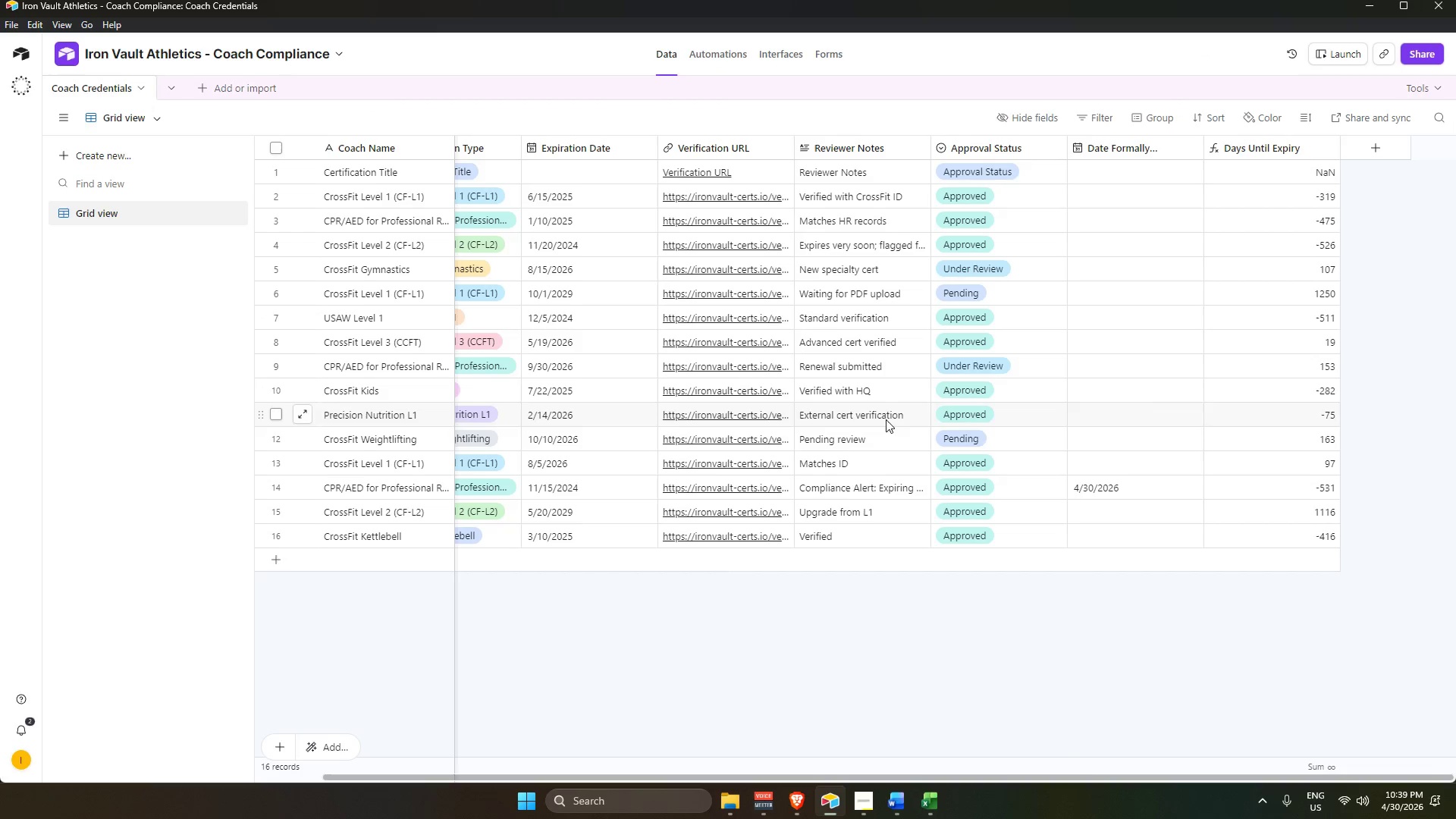 
wait(8.8)
 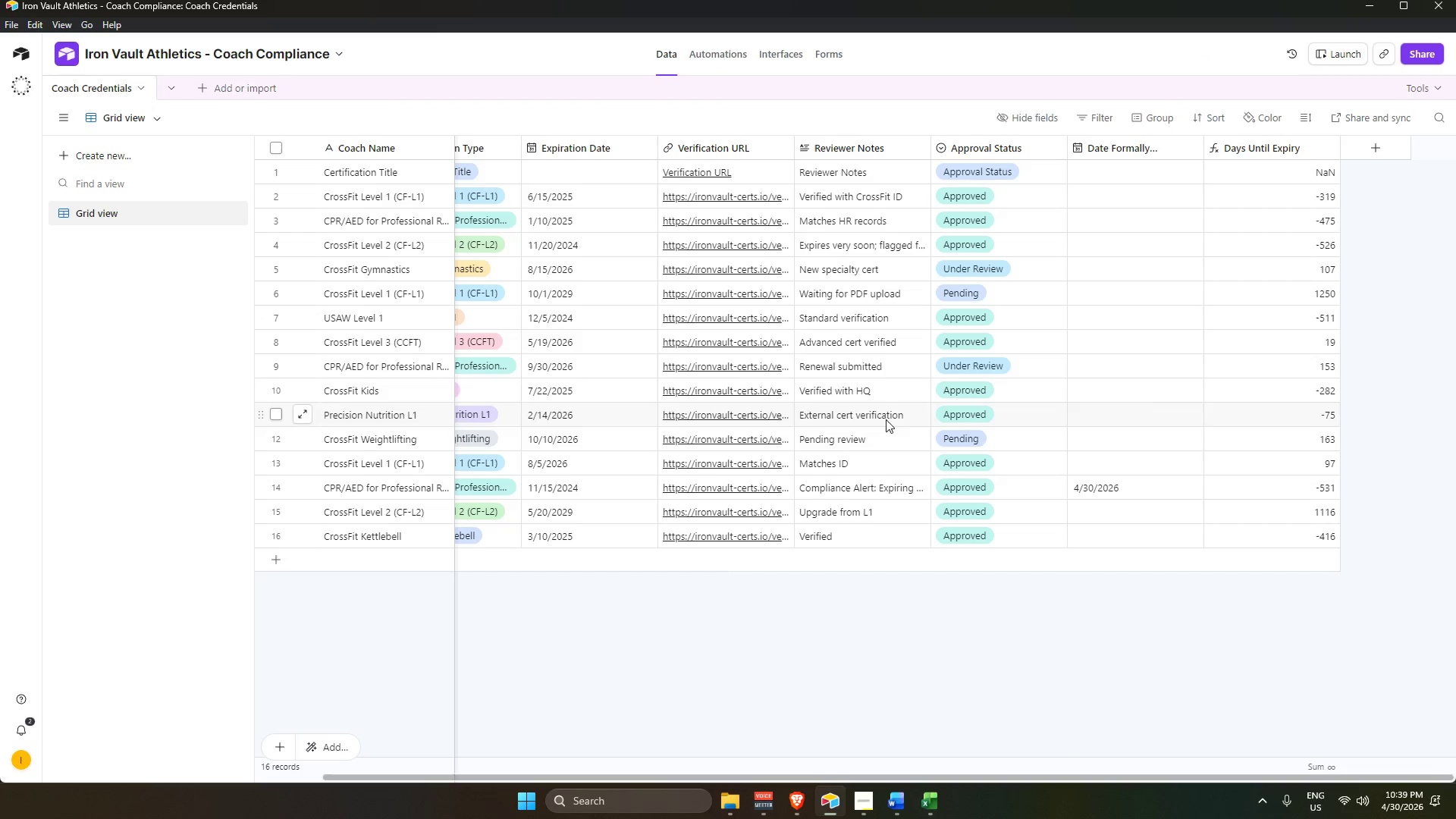 
left_click([742, 344])
 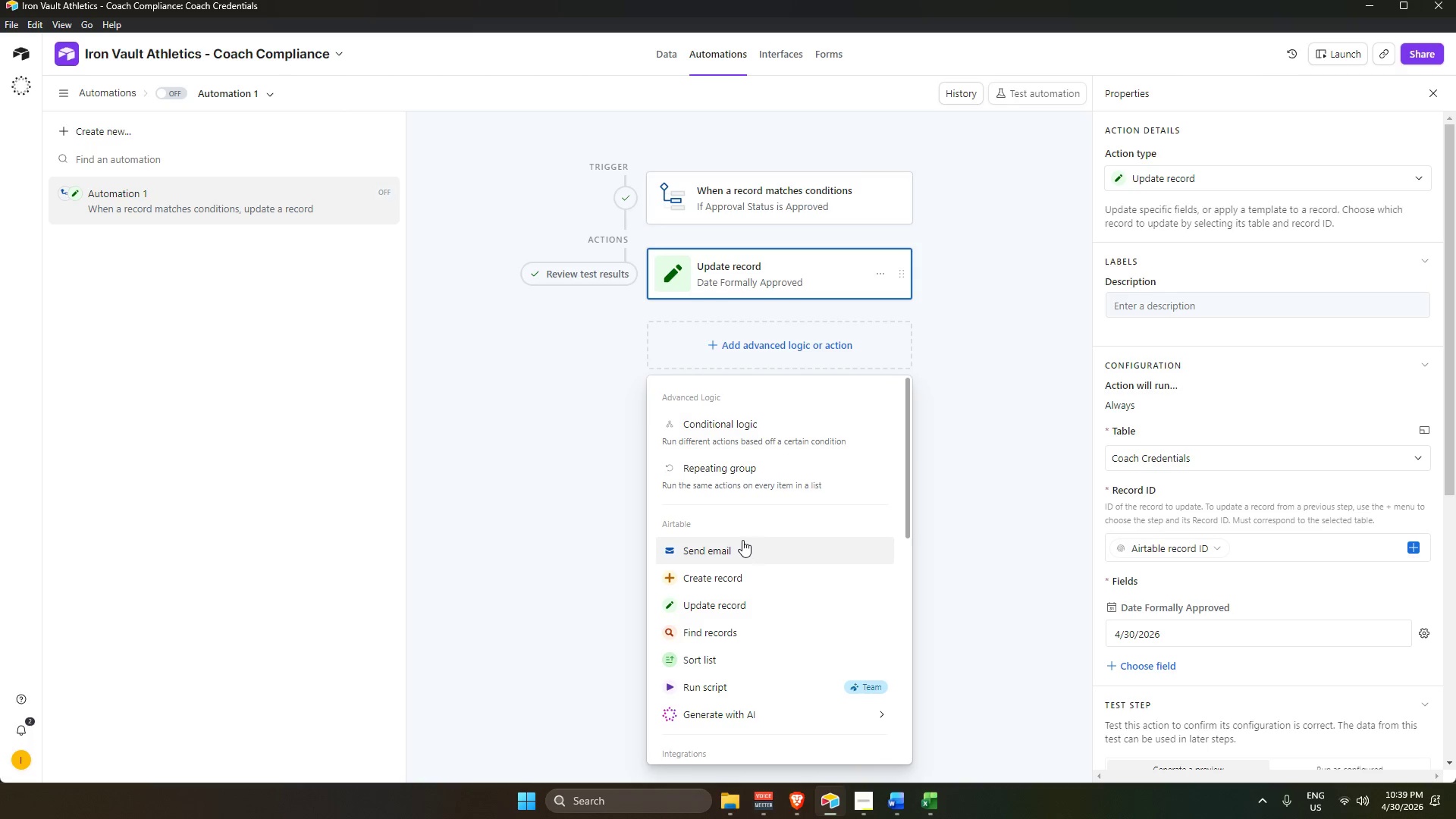 
left_click([741, 547])
 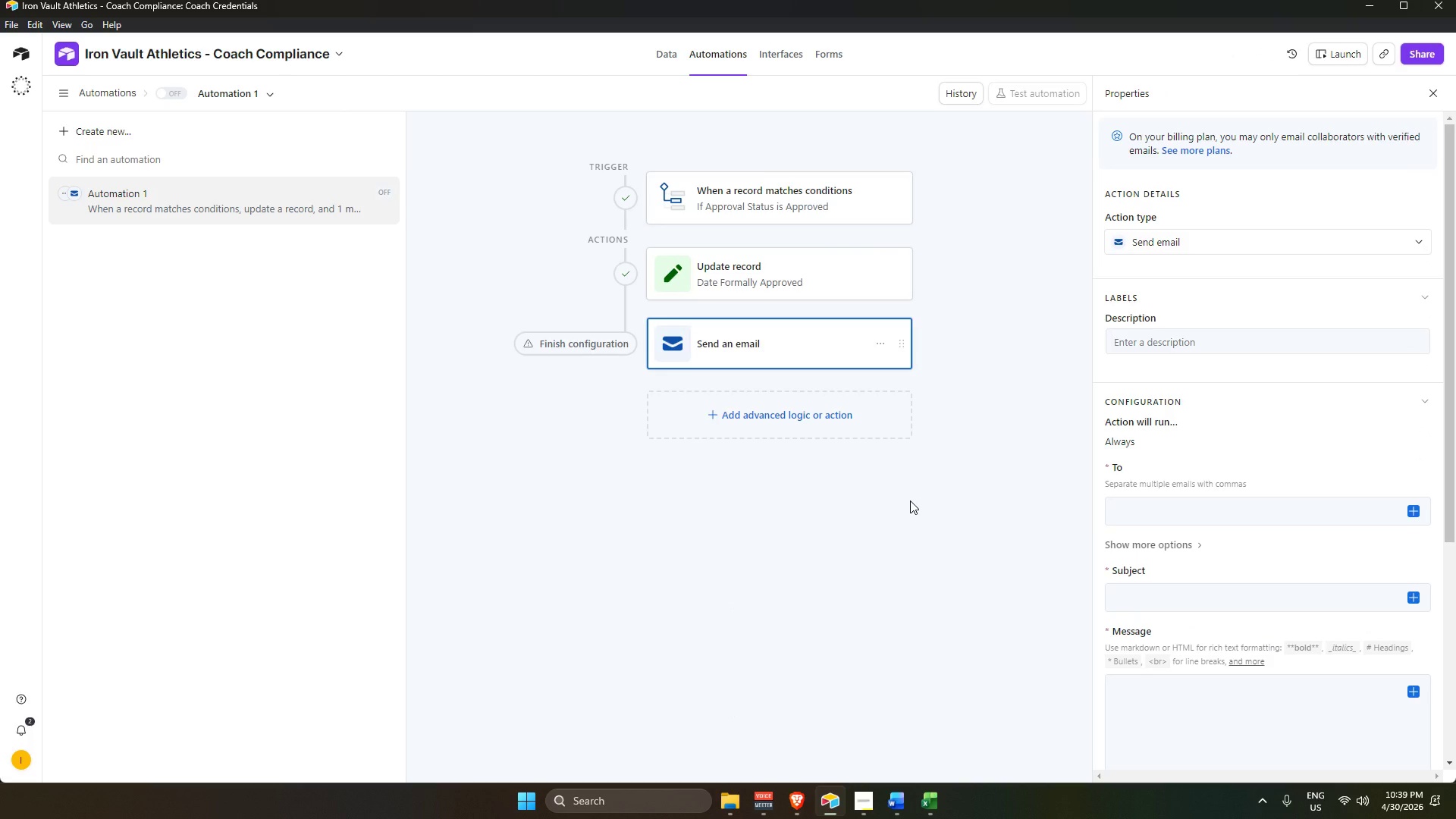 
wait(11.89)
 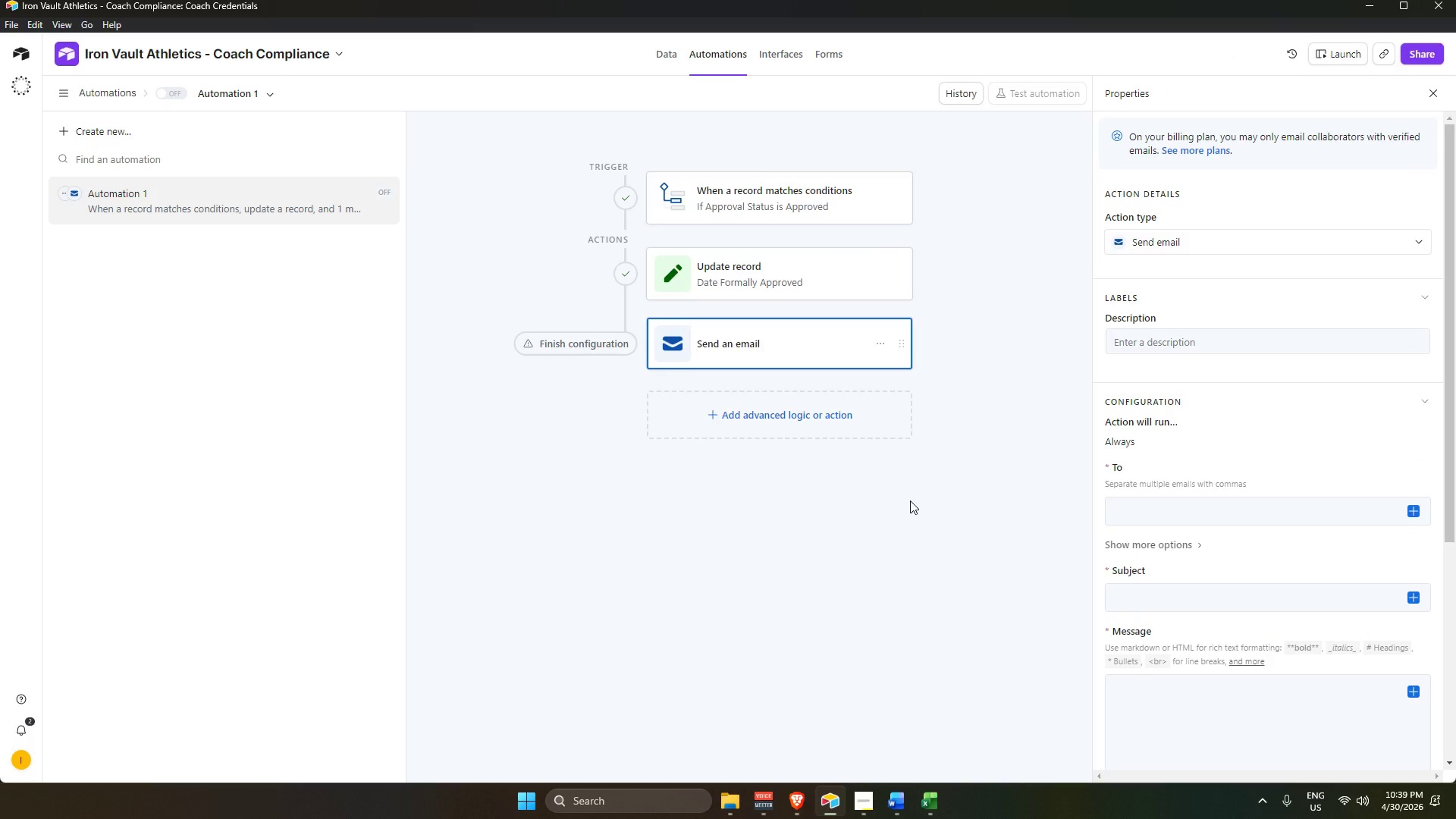 
left_click([1173, 501])
 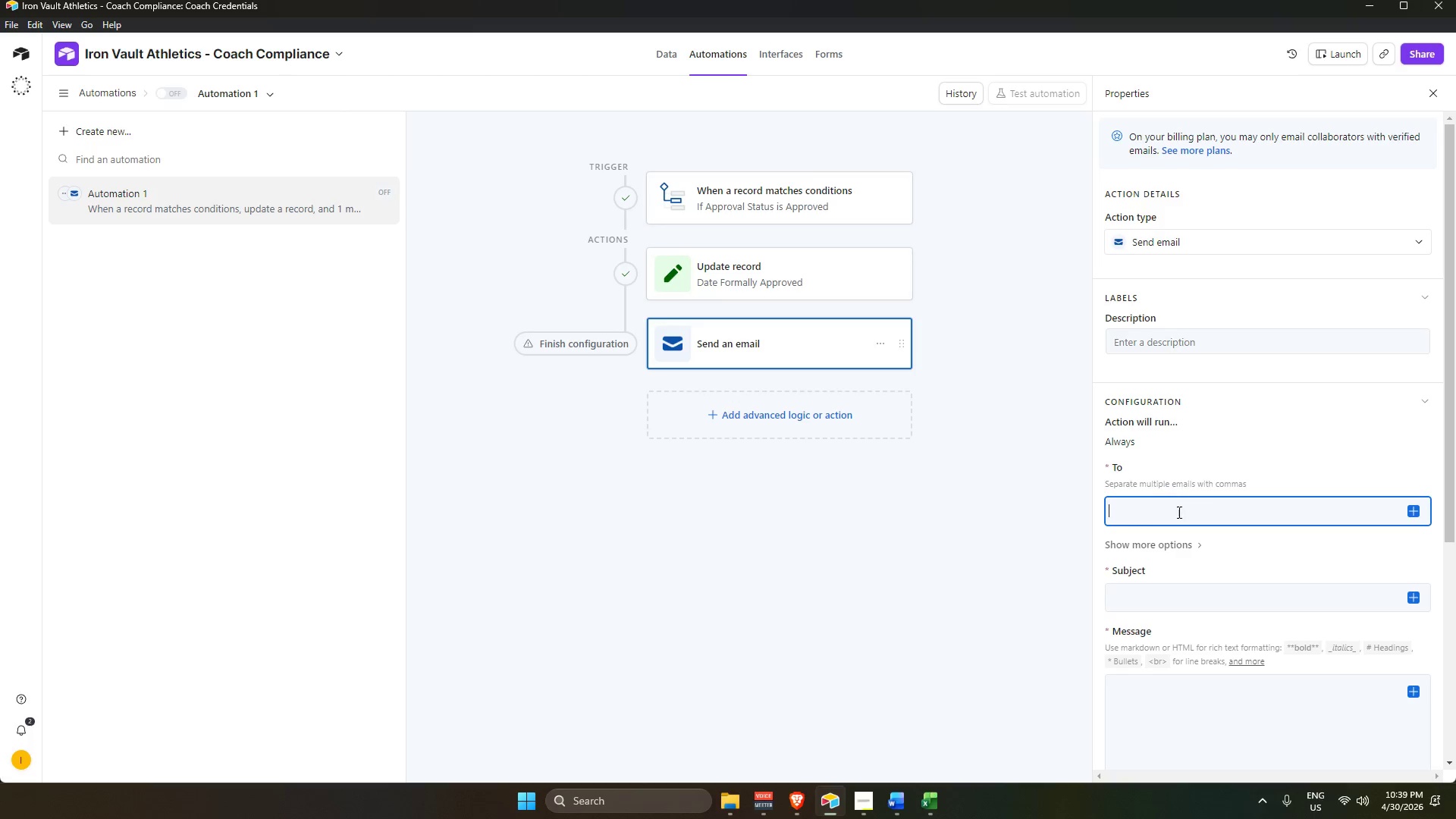 
type(ssebastainpearlirish@gmail.com)
 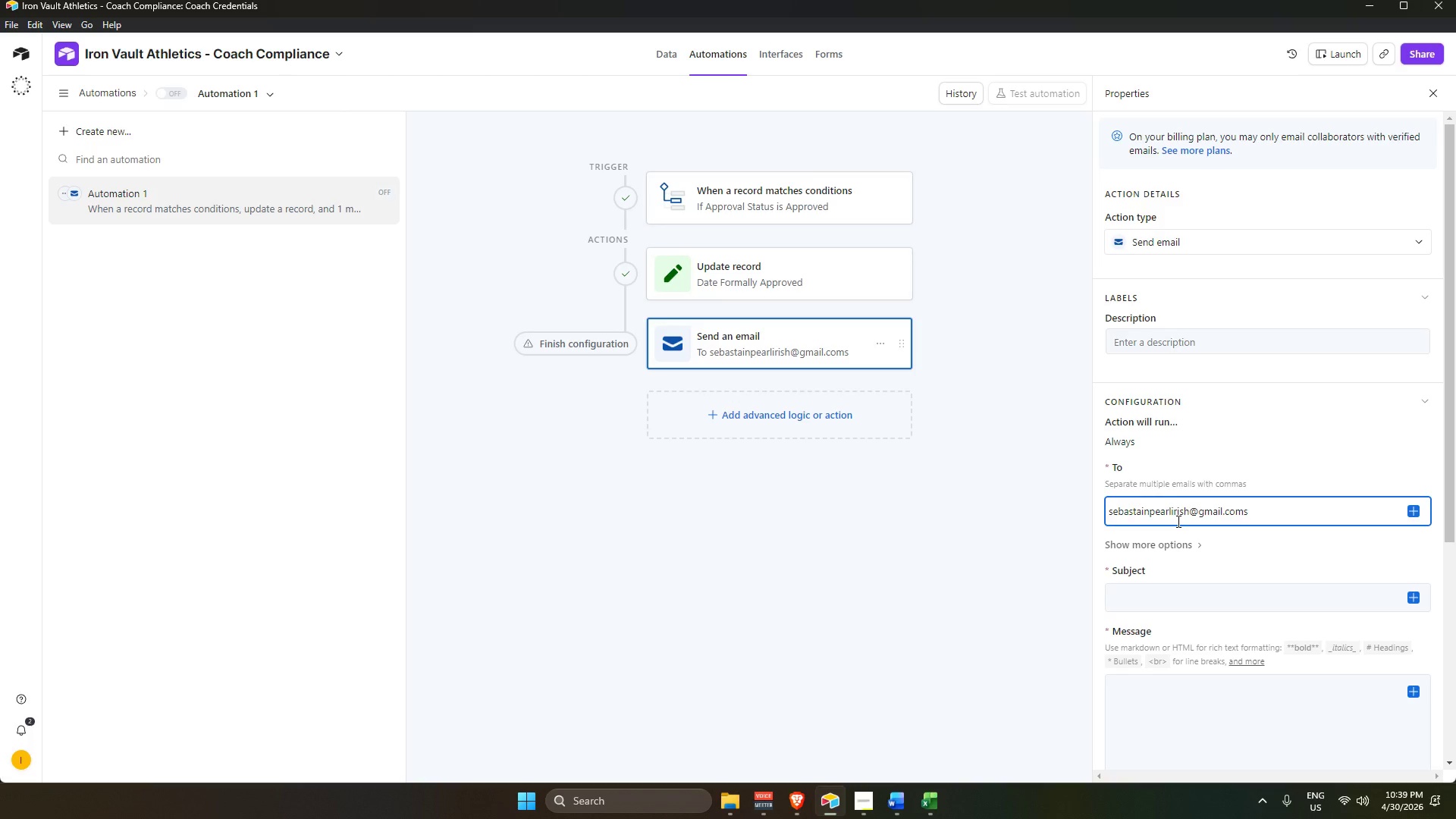 
key(ArrowRight)
 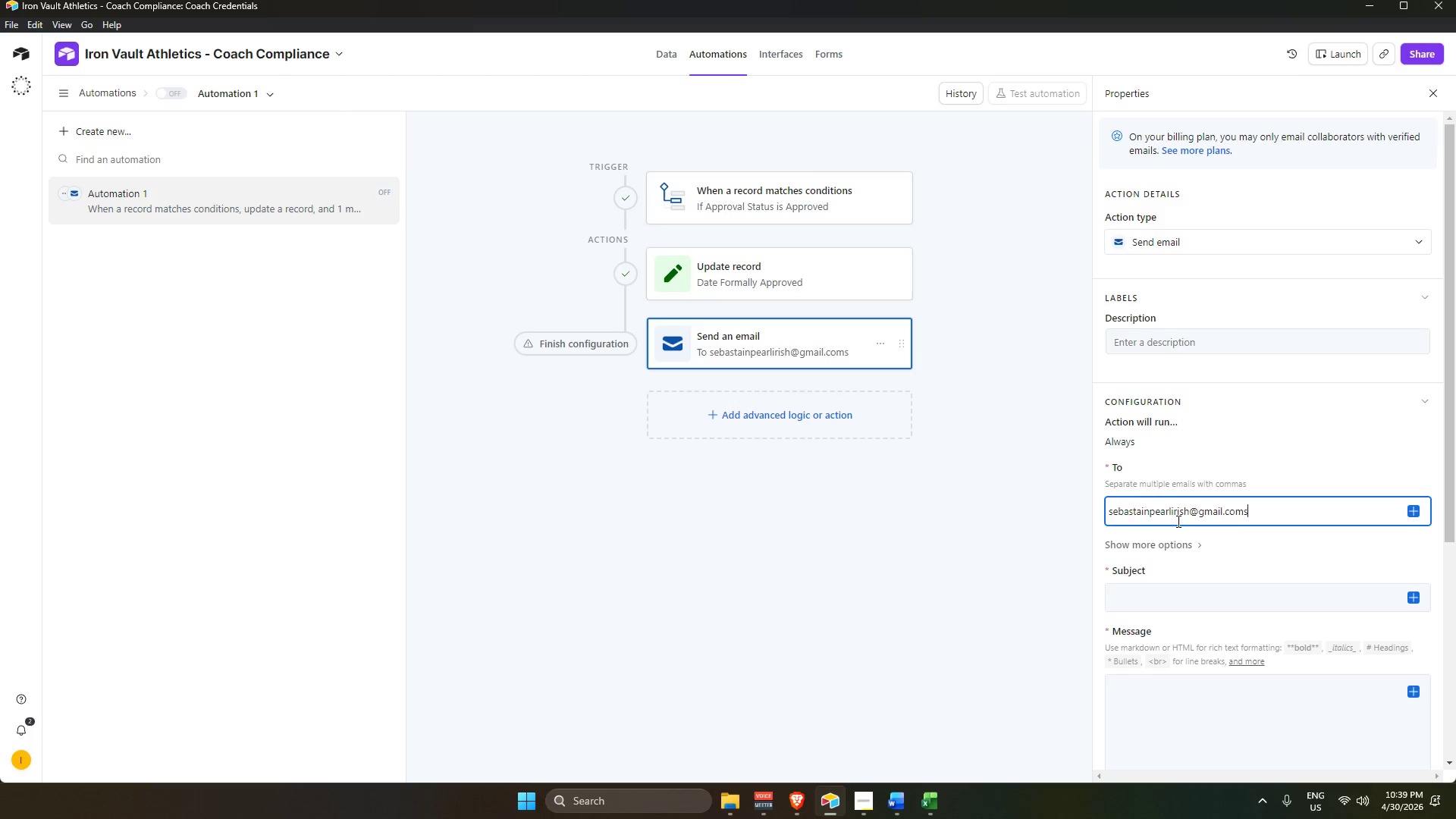 
key(Backspace)
 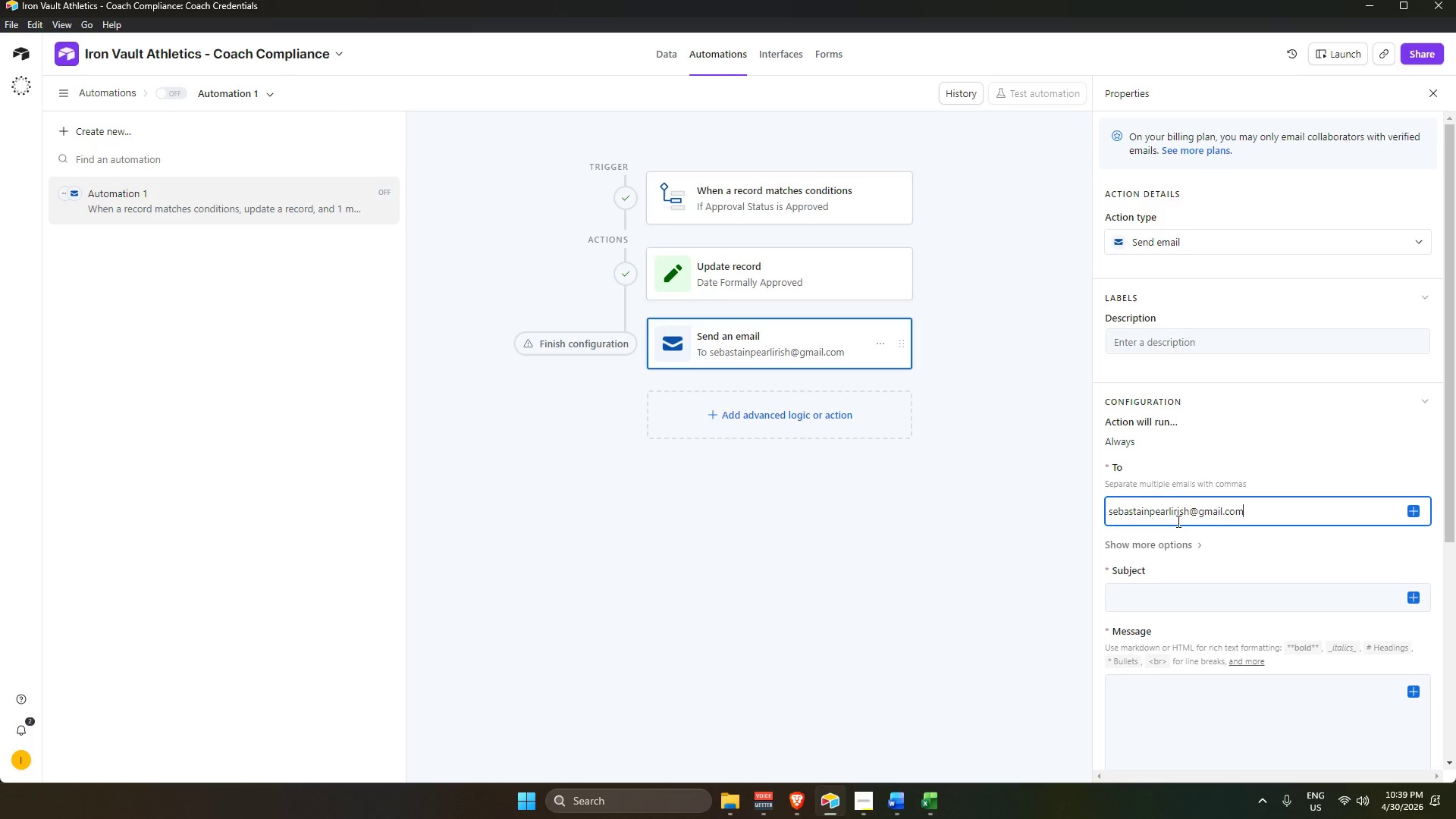 
key(Tab)
 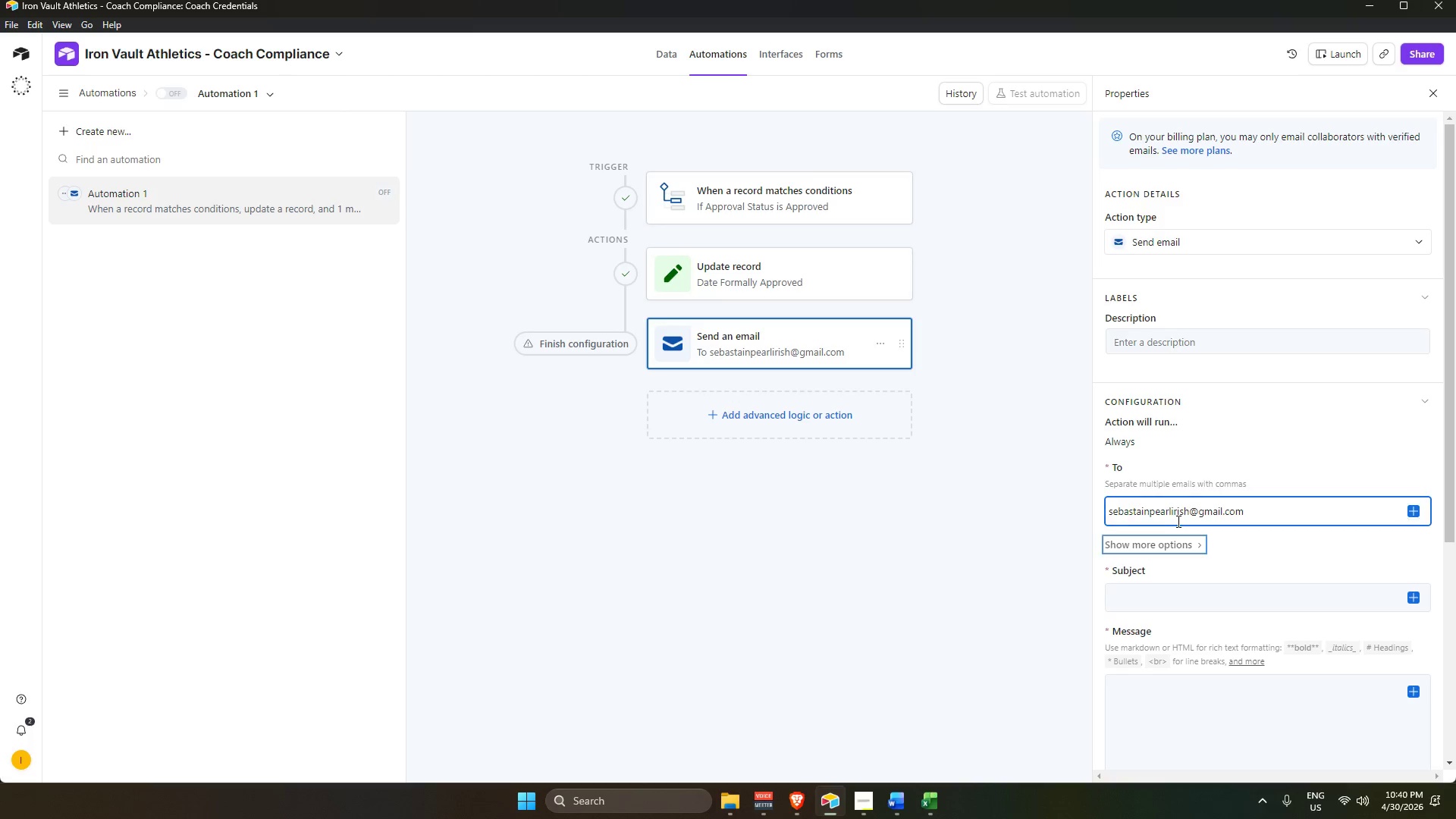 
key(Tab)
 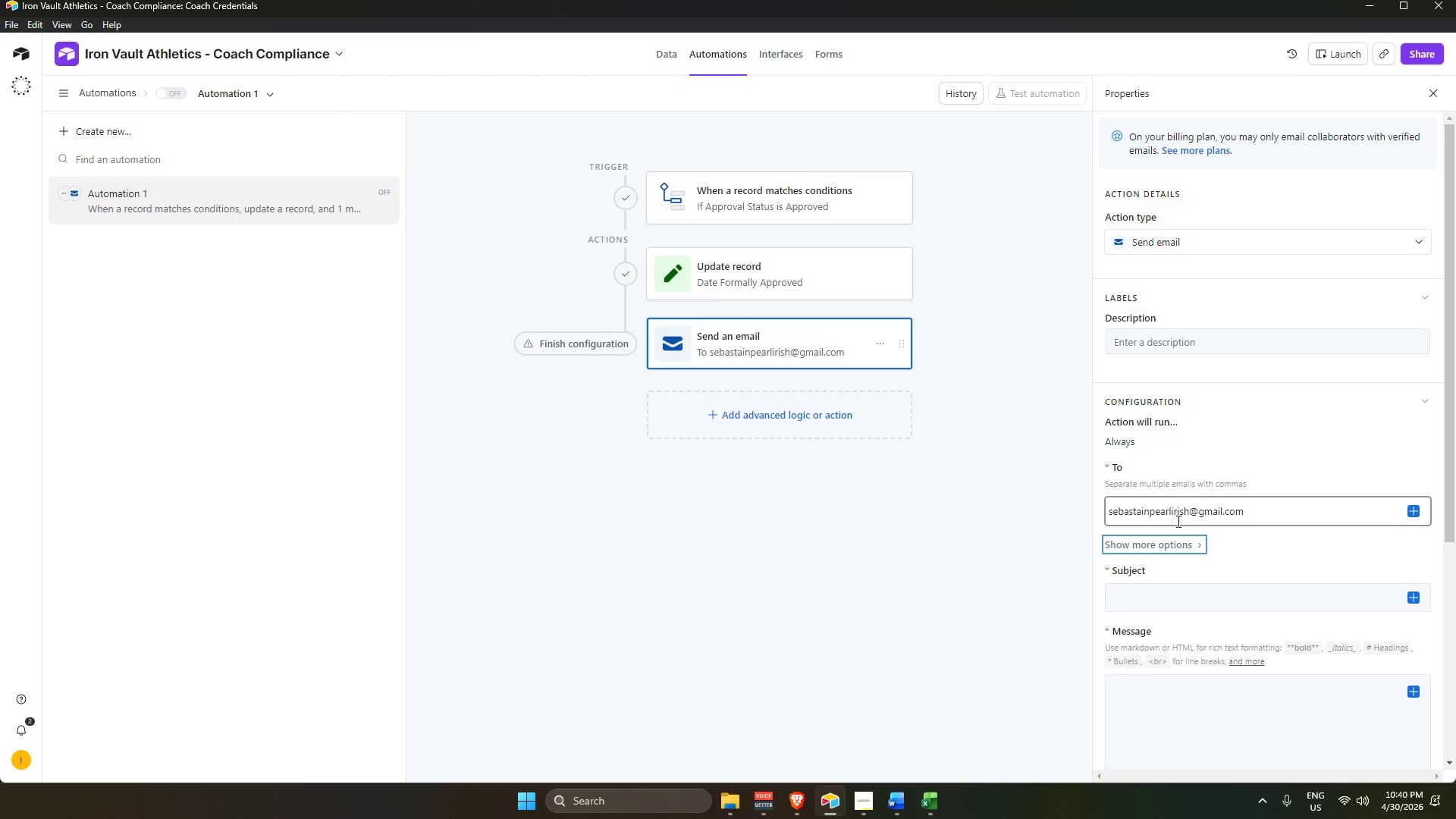 
key(Tab)
 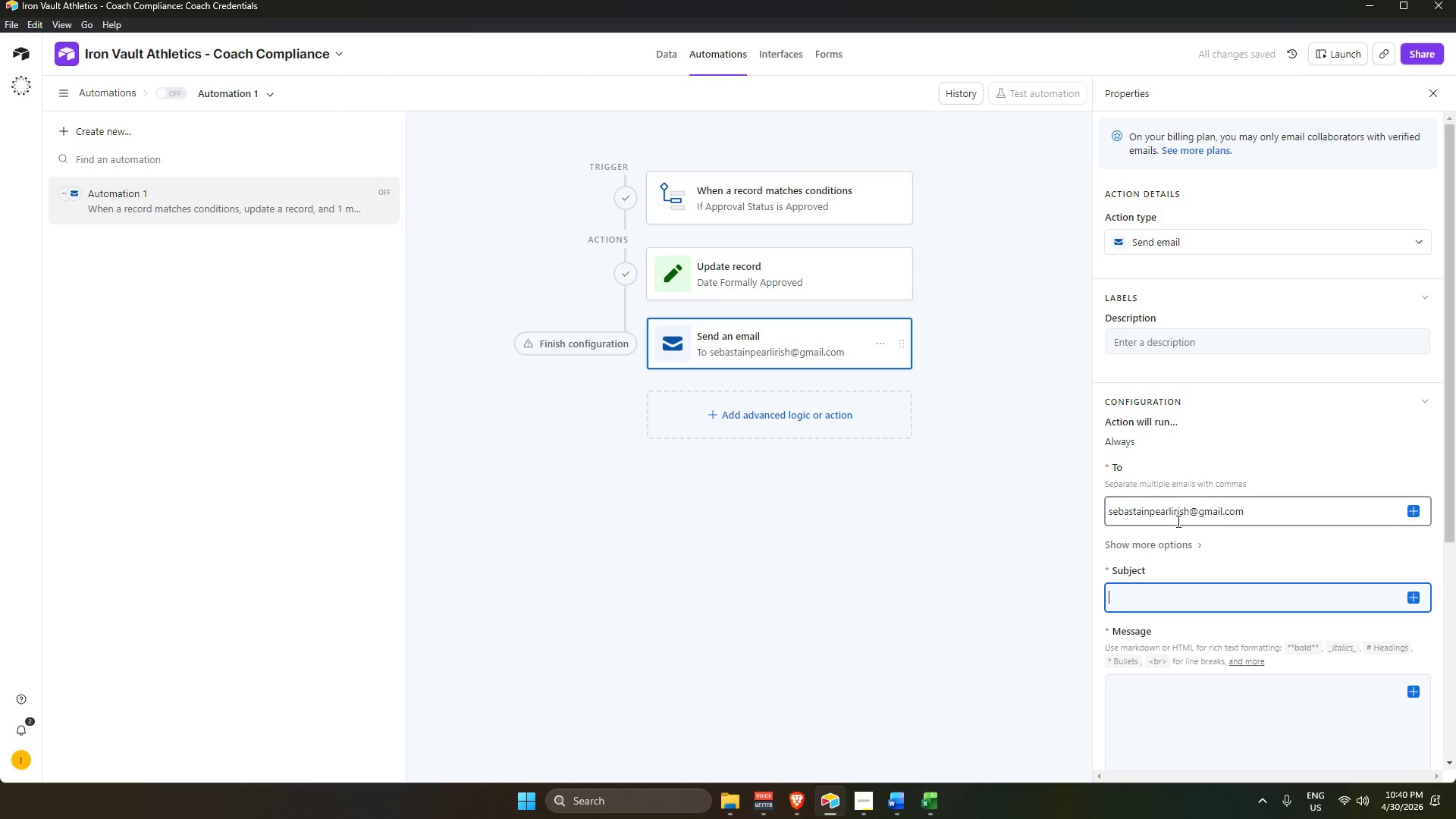 
type(Certification Approved - Iron Vault Athletics)
key(Tab)
key(Tab)
key(Tab)
type(Hi)
 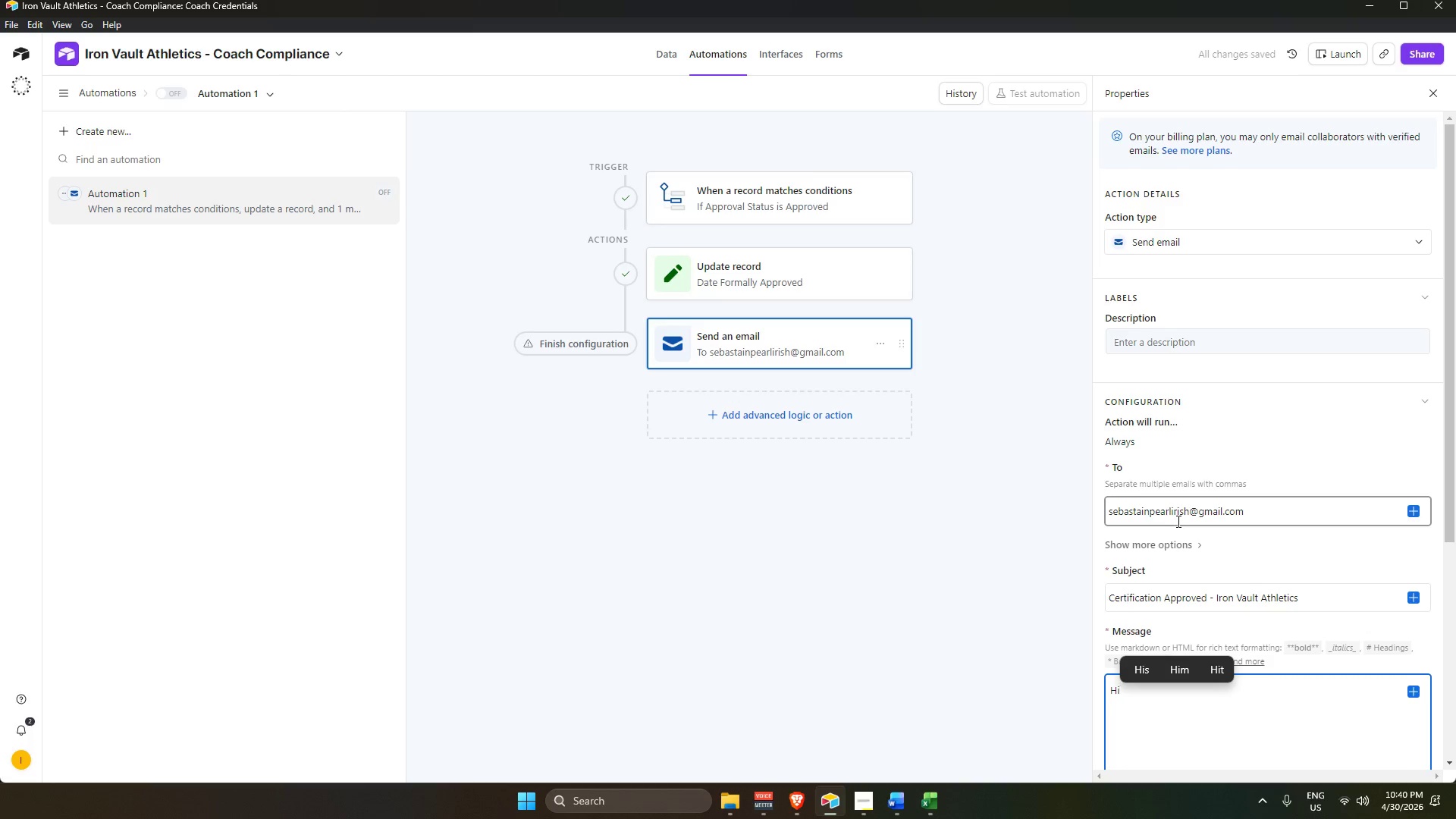 
key(Shift+Y)
 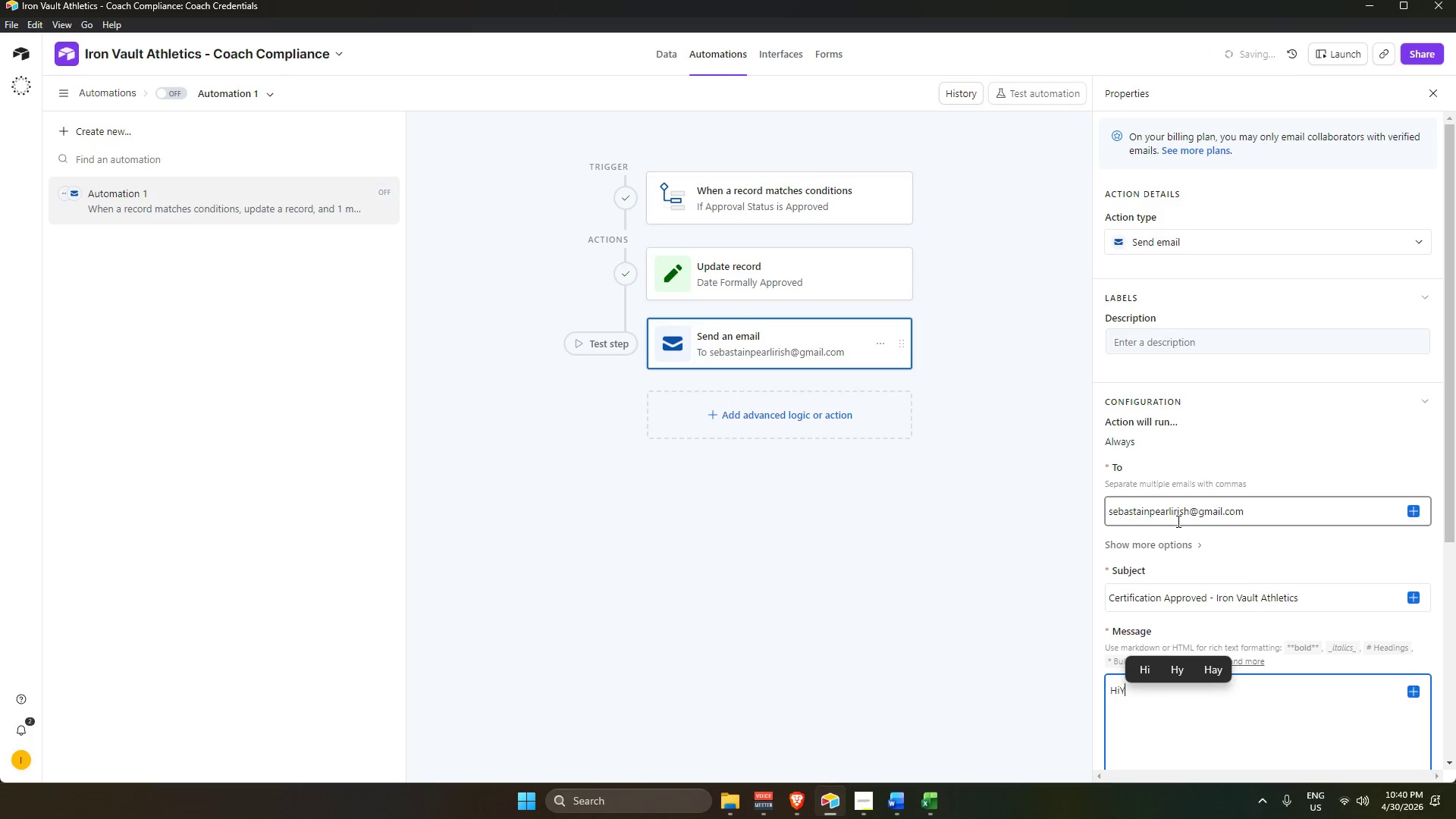 
key(Backspace)
 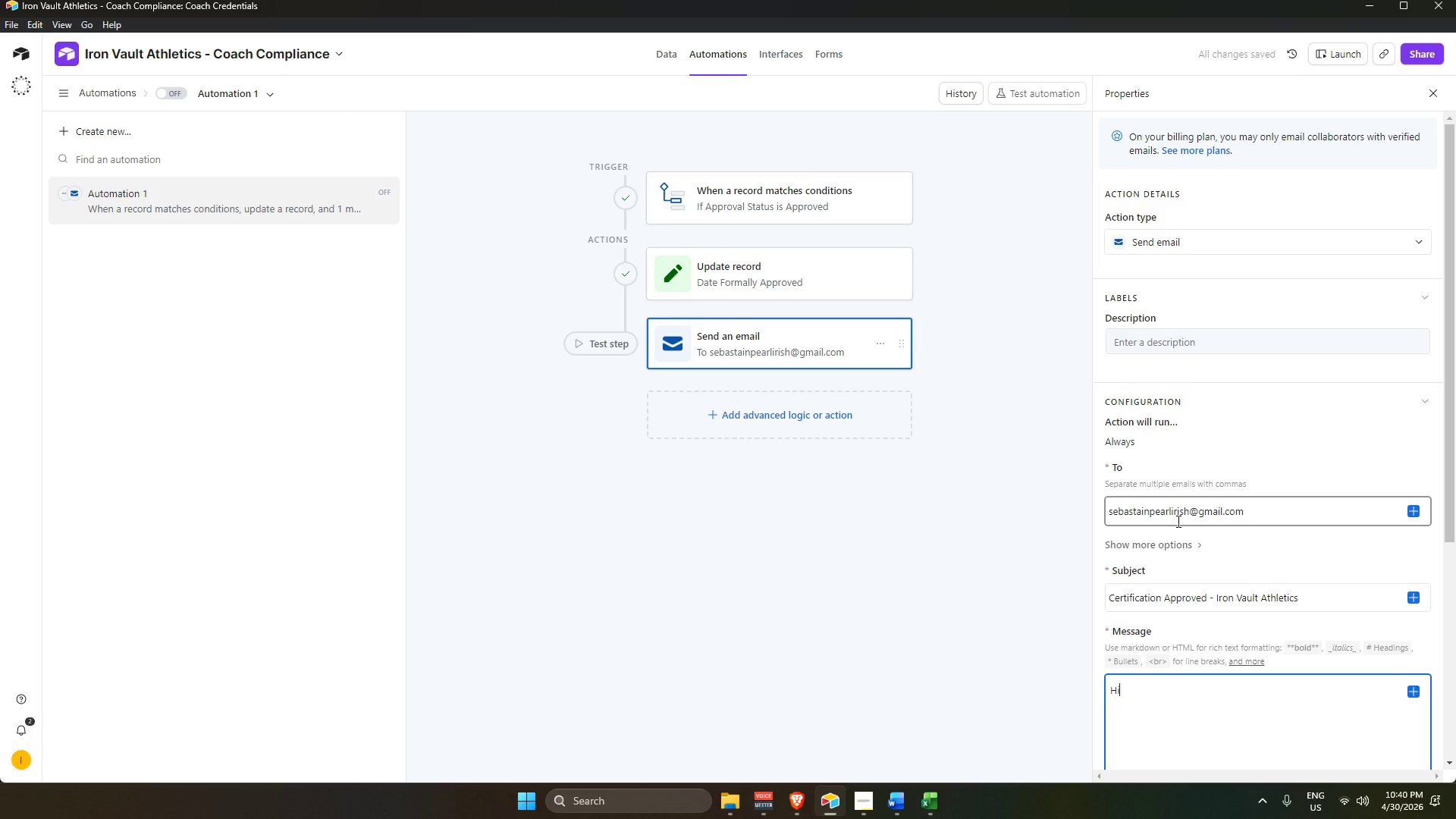 
key(Comma)
 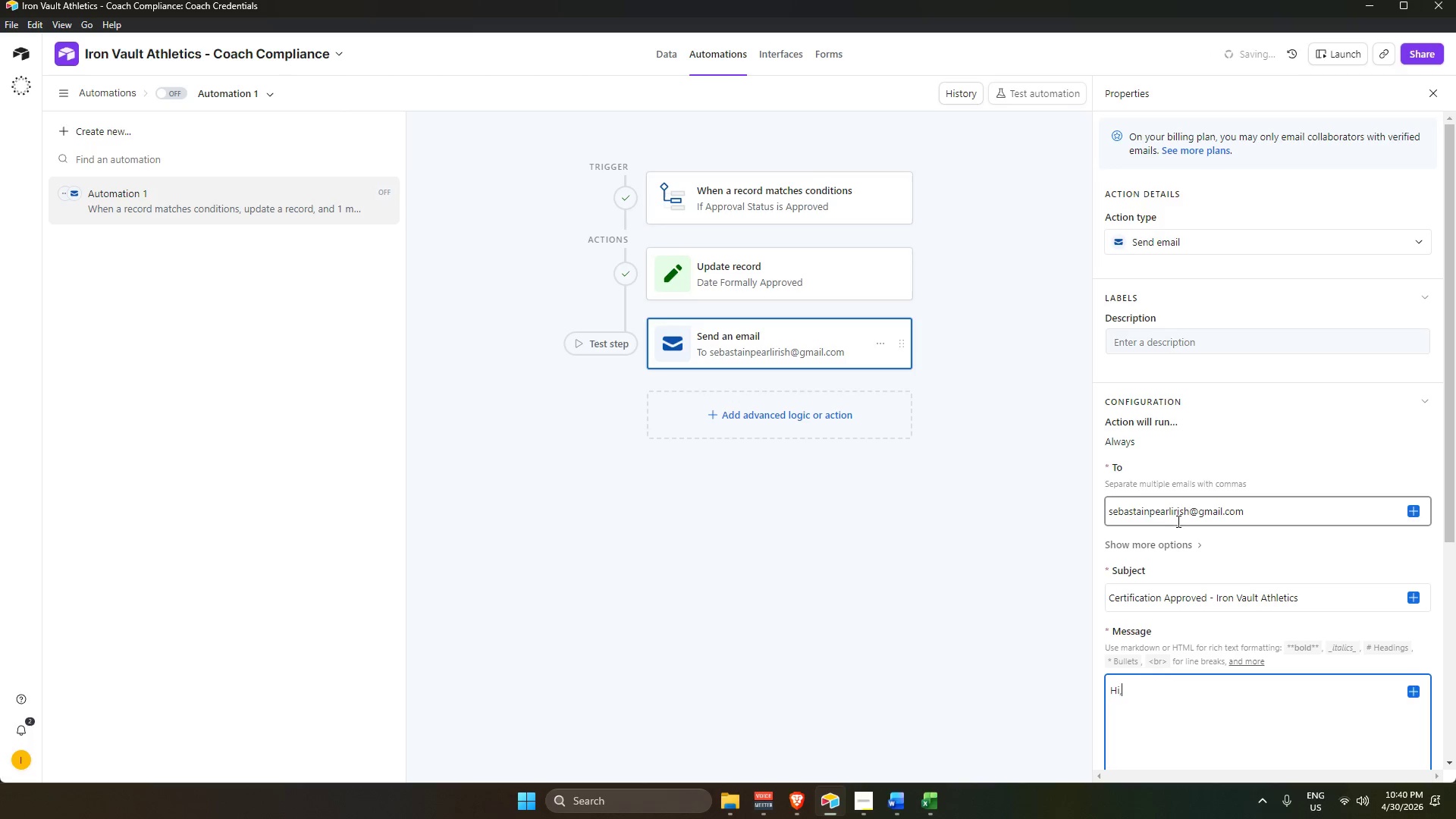 
key(Enter)
 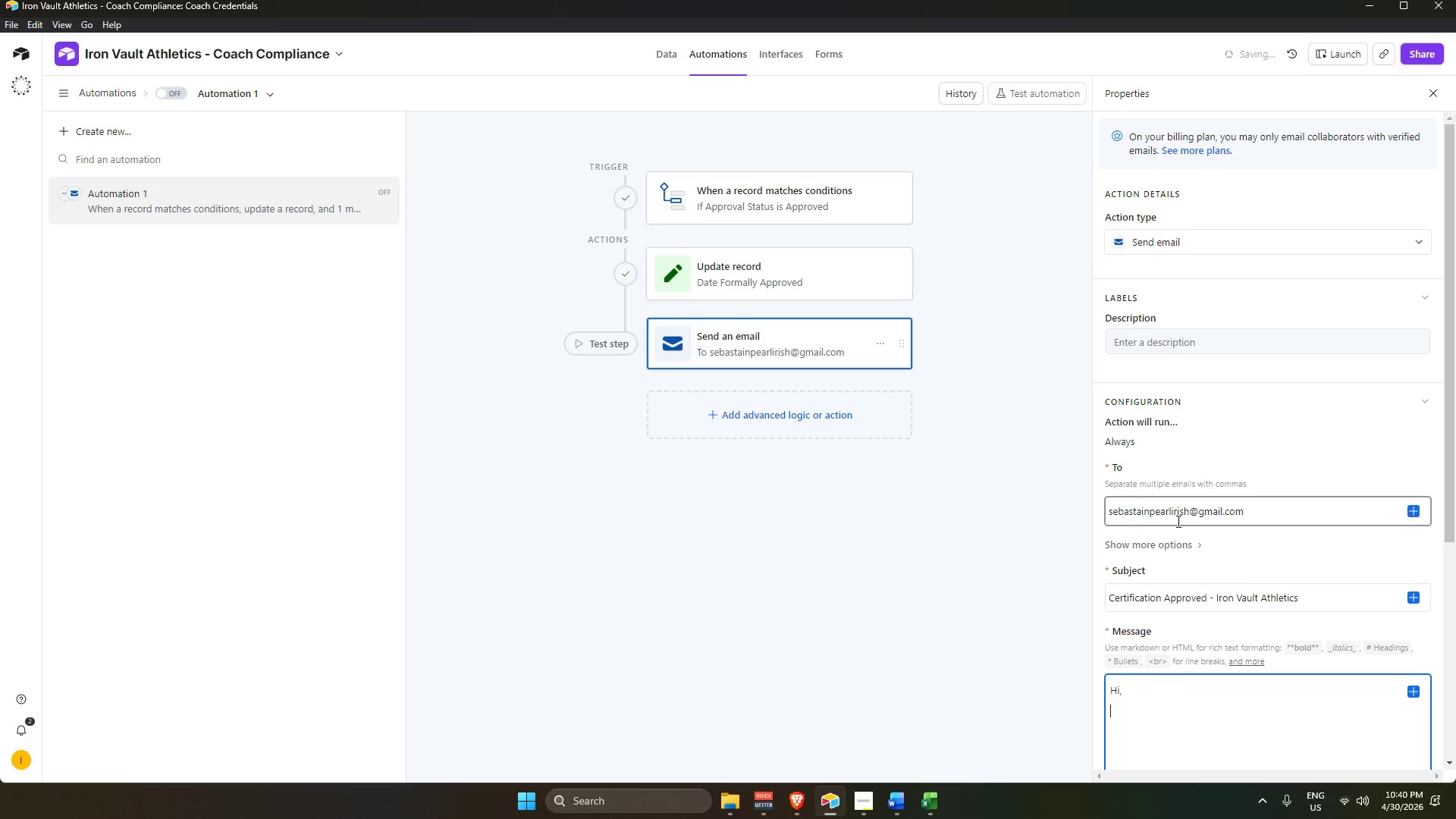 
key(Enter)
 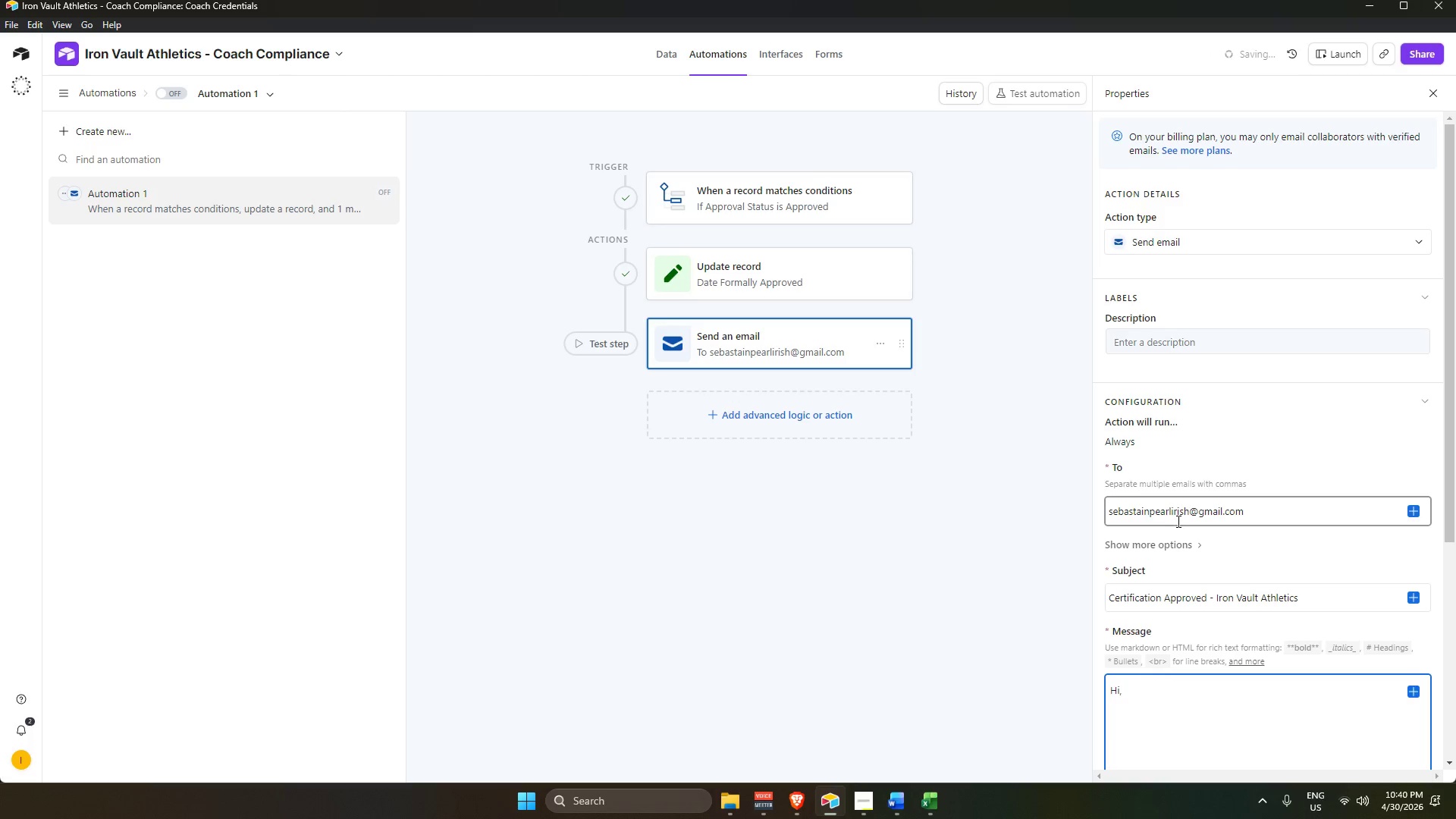 
type(Your s)
key(Backspace)
type(ceri)
key(Backspace)
type(tification has been reve)
key(Backspace)
type(iewed and approved.)
 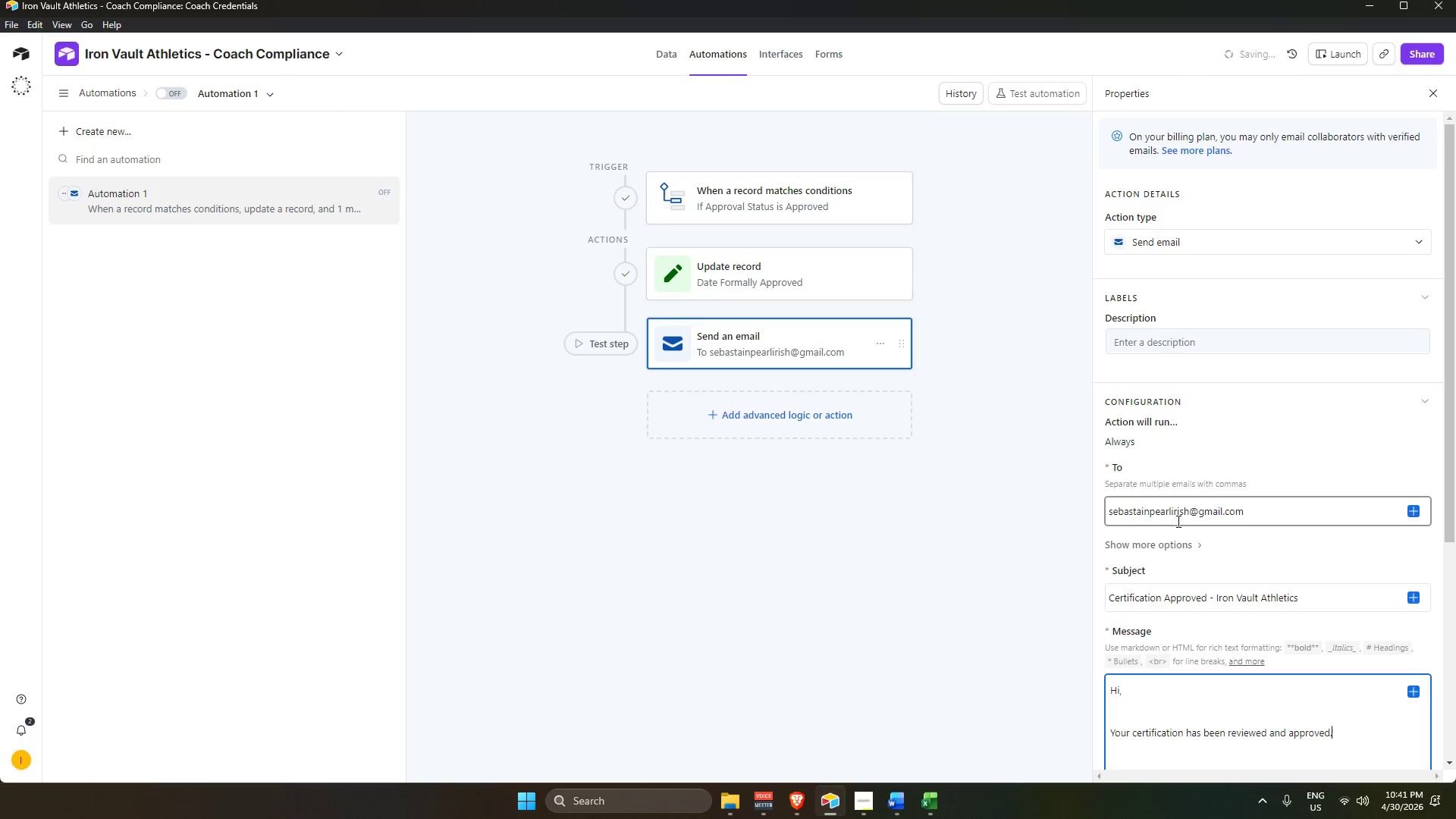 
key(Enter)
 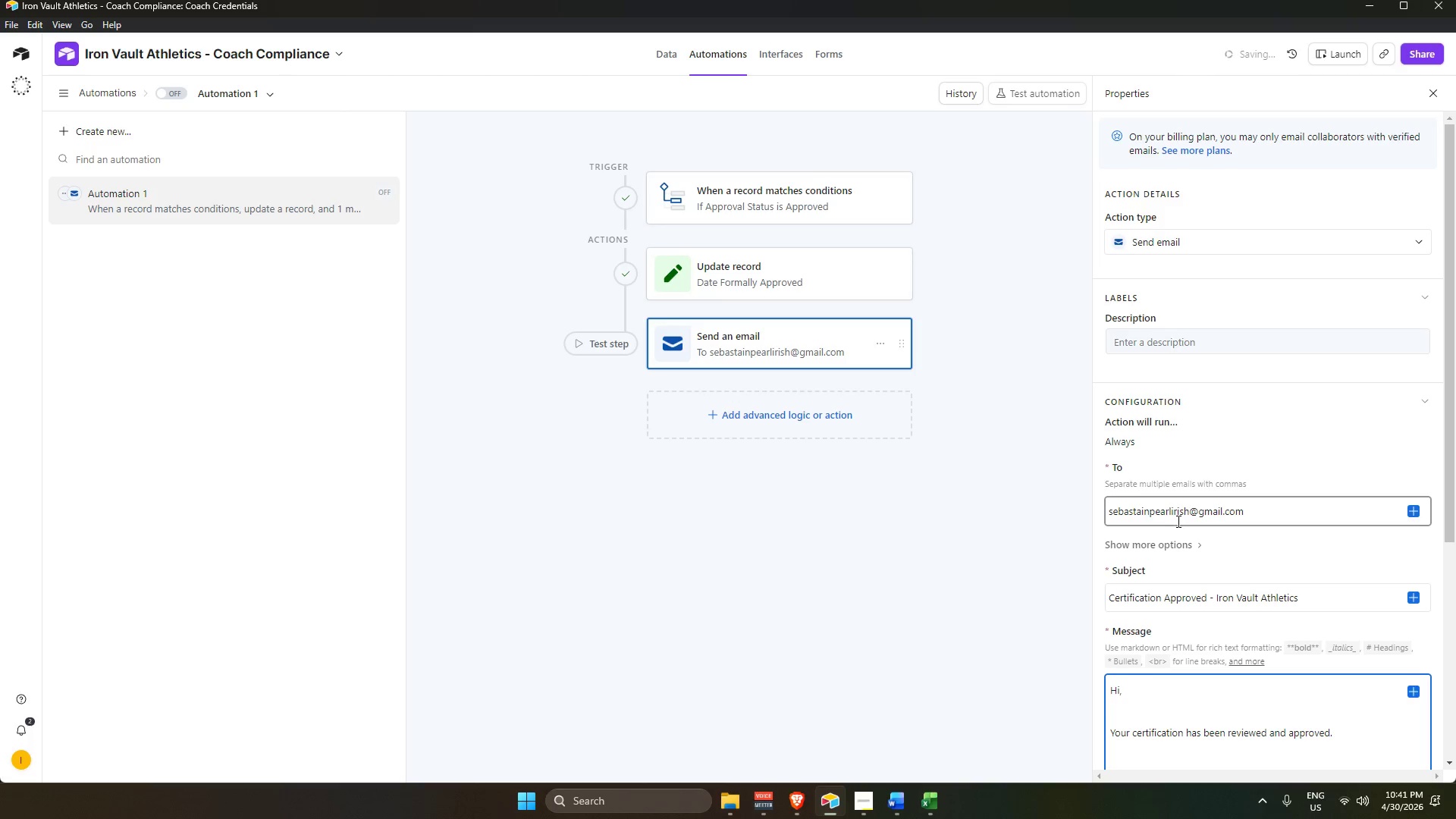 
hold_key(key=ShiftLeft, duration=1.56)
 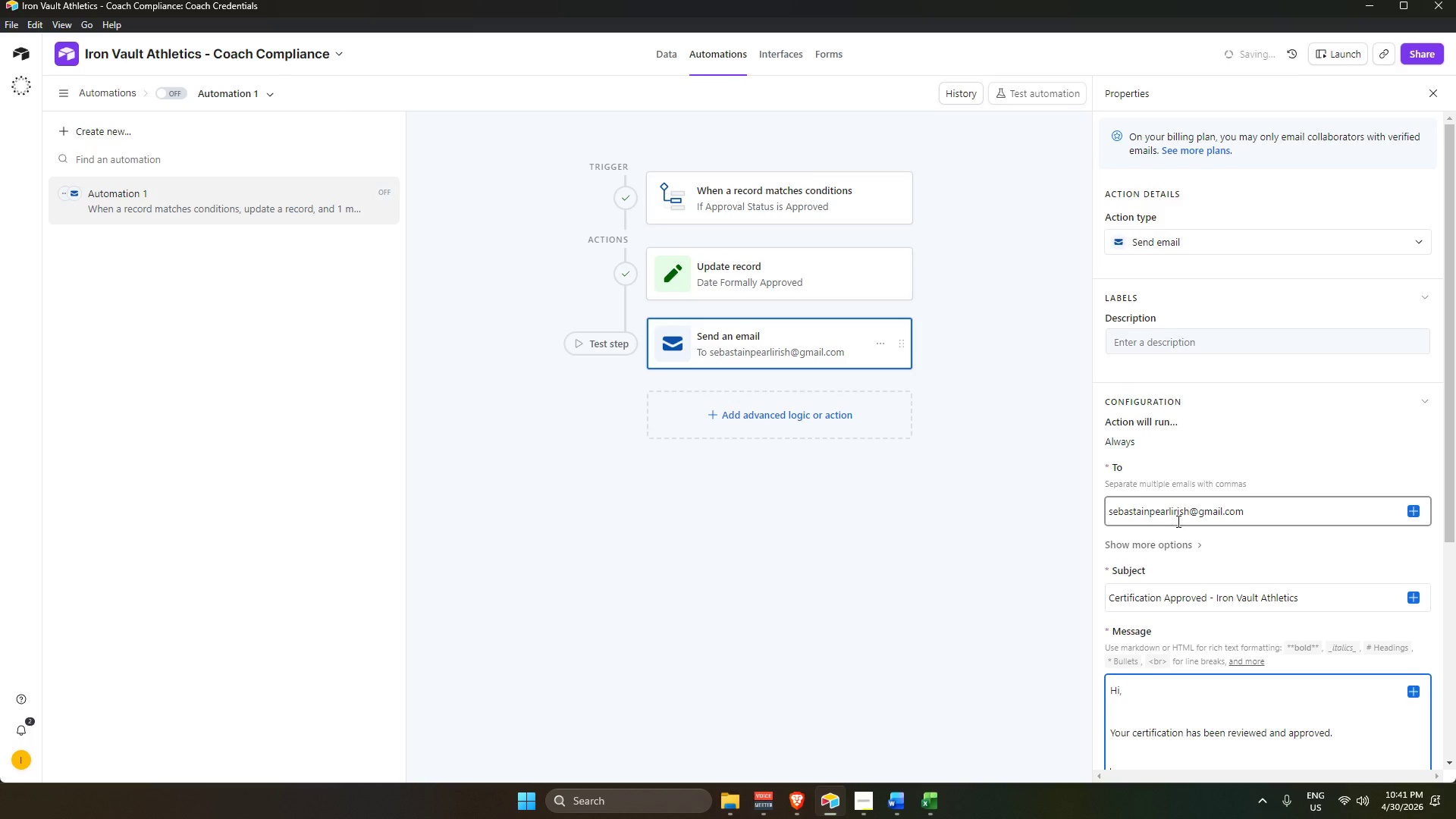 
key(Enter)
 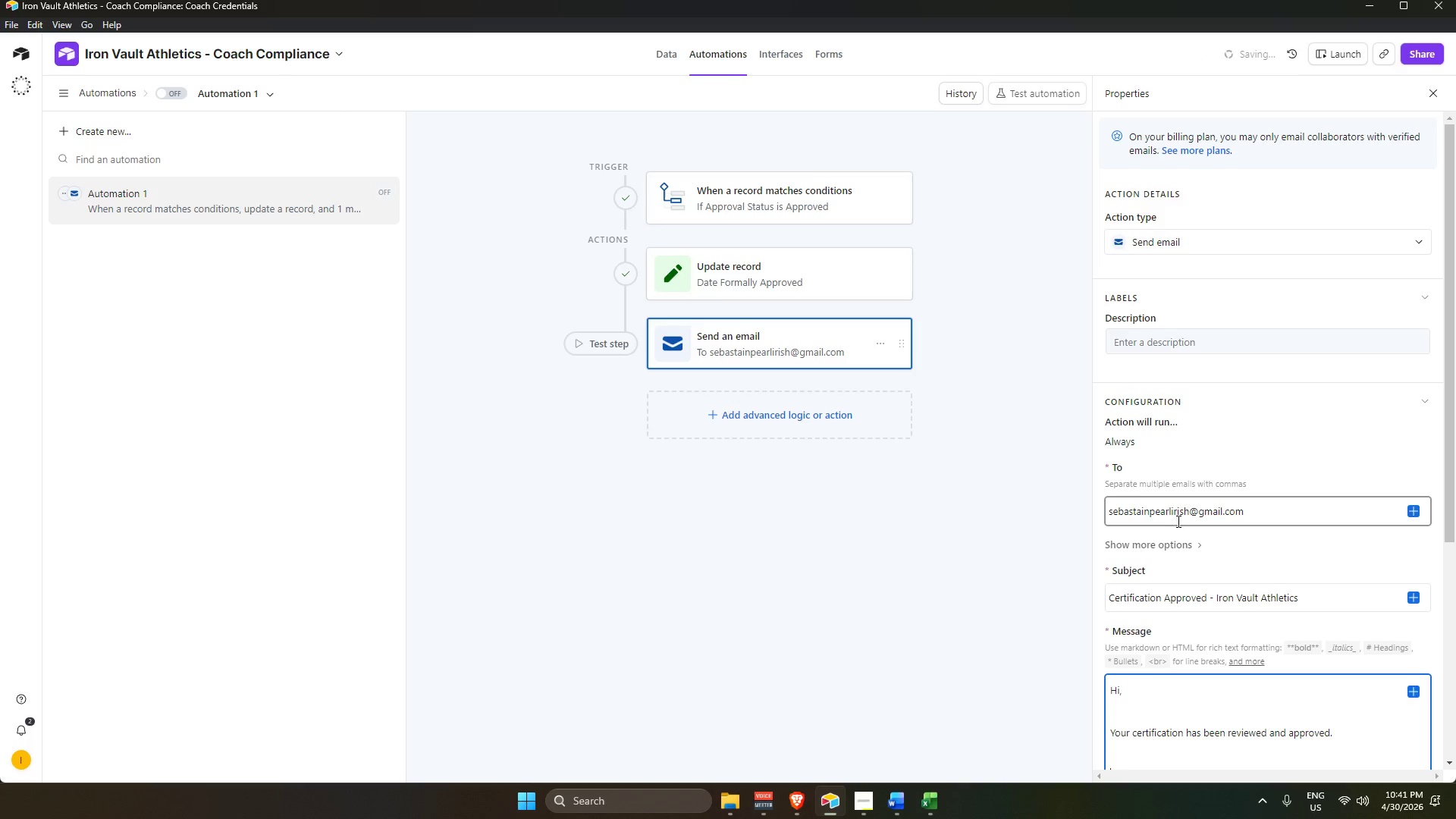 
type(Ceri)
key(Backspace)
type(tification Type: )
 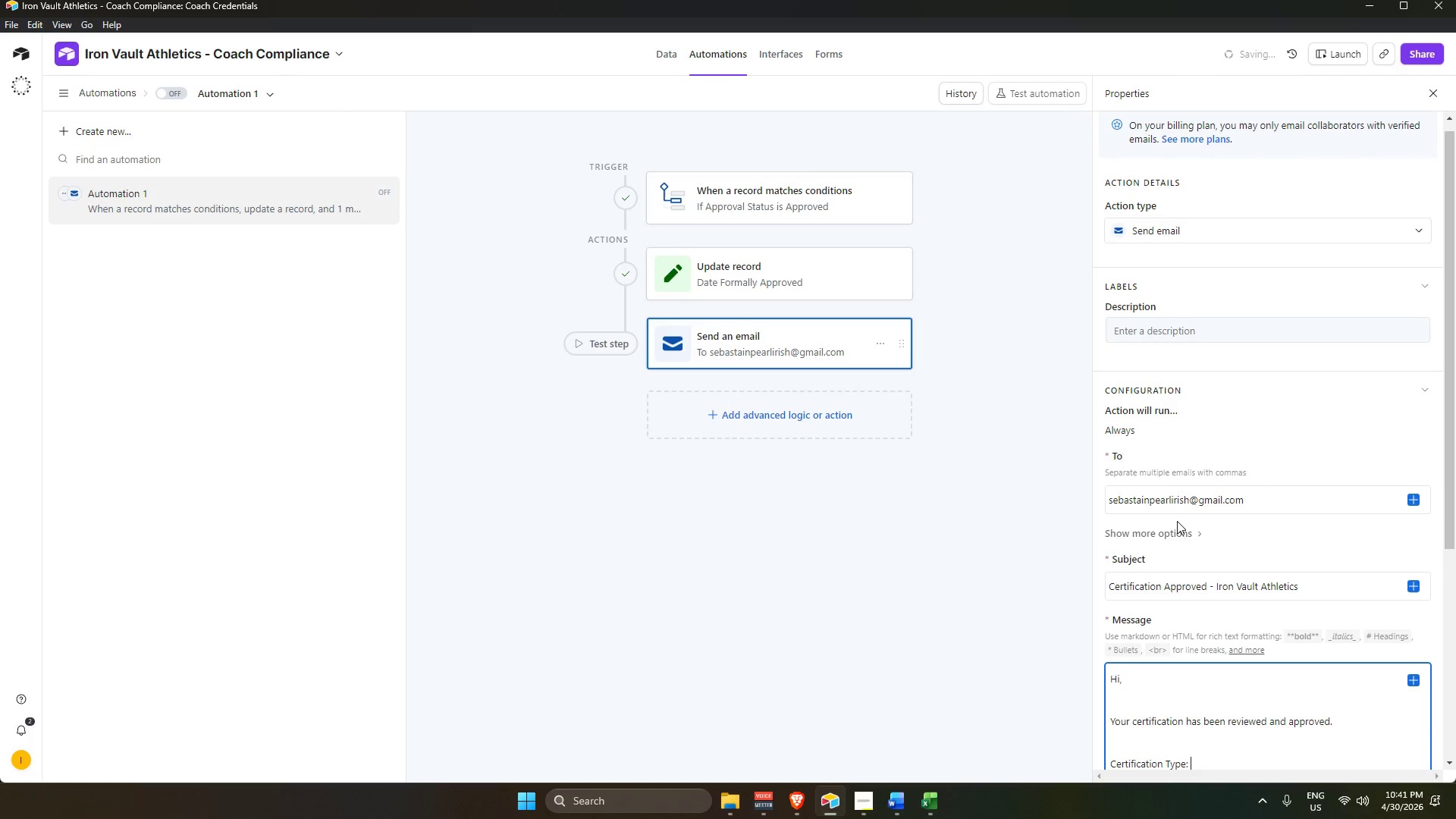 
key(Shift+ShiftRight)
 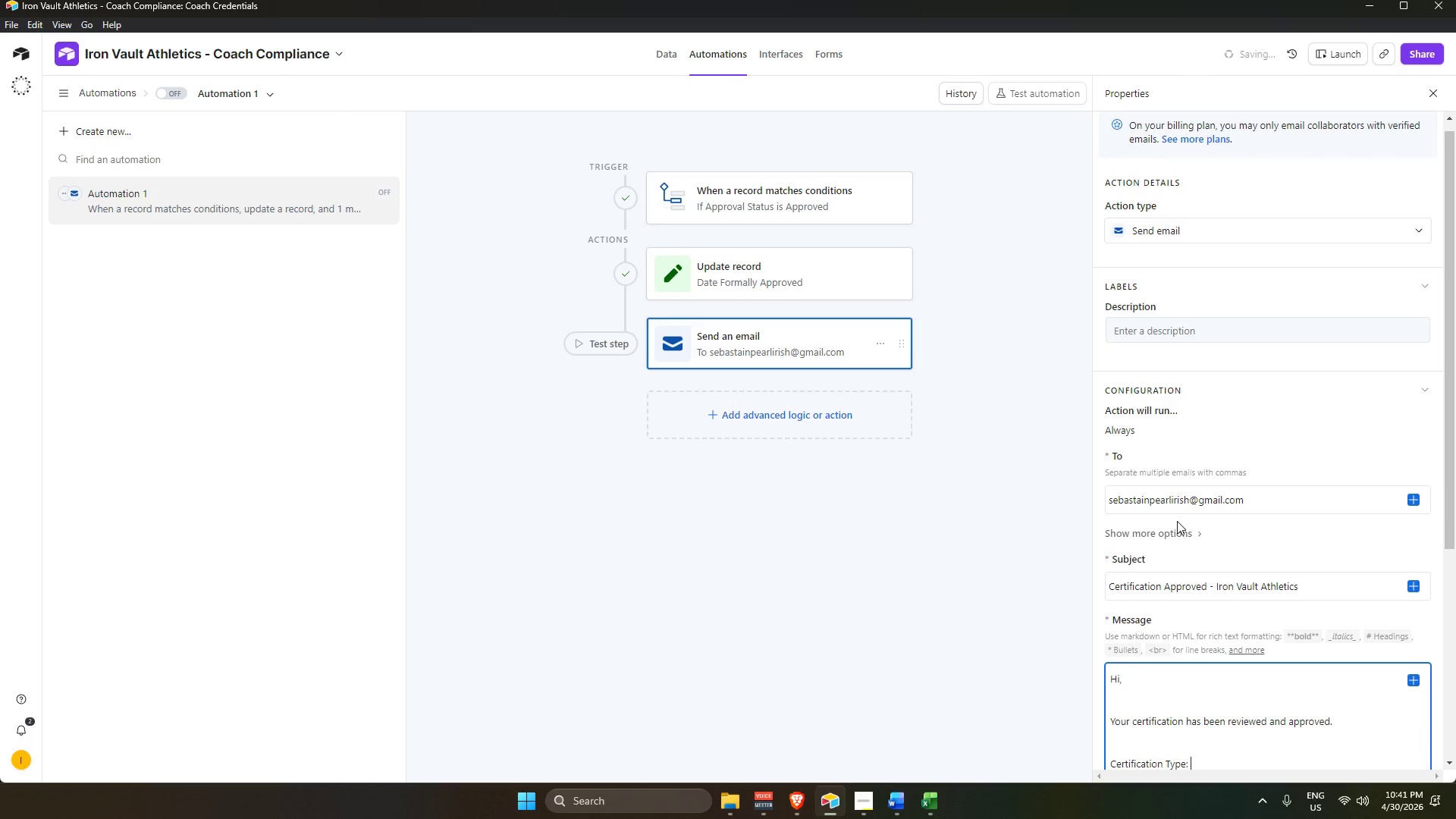 
key(Shift+Enter)
 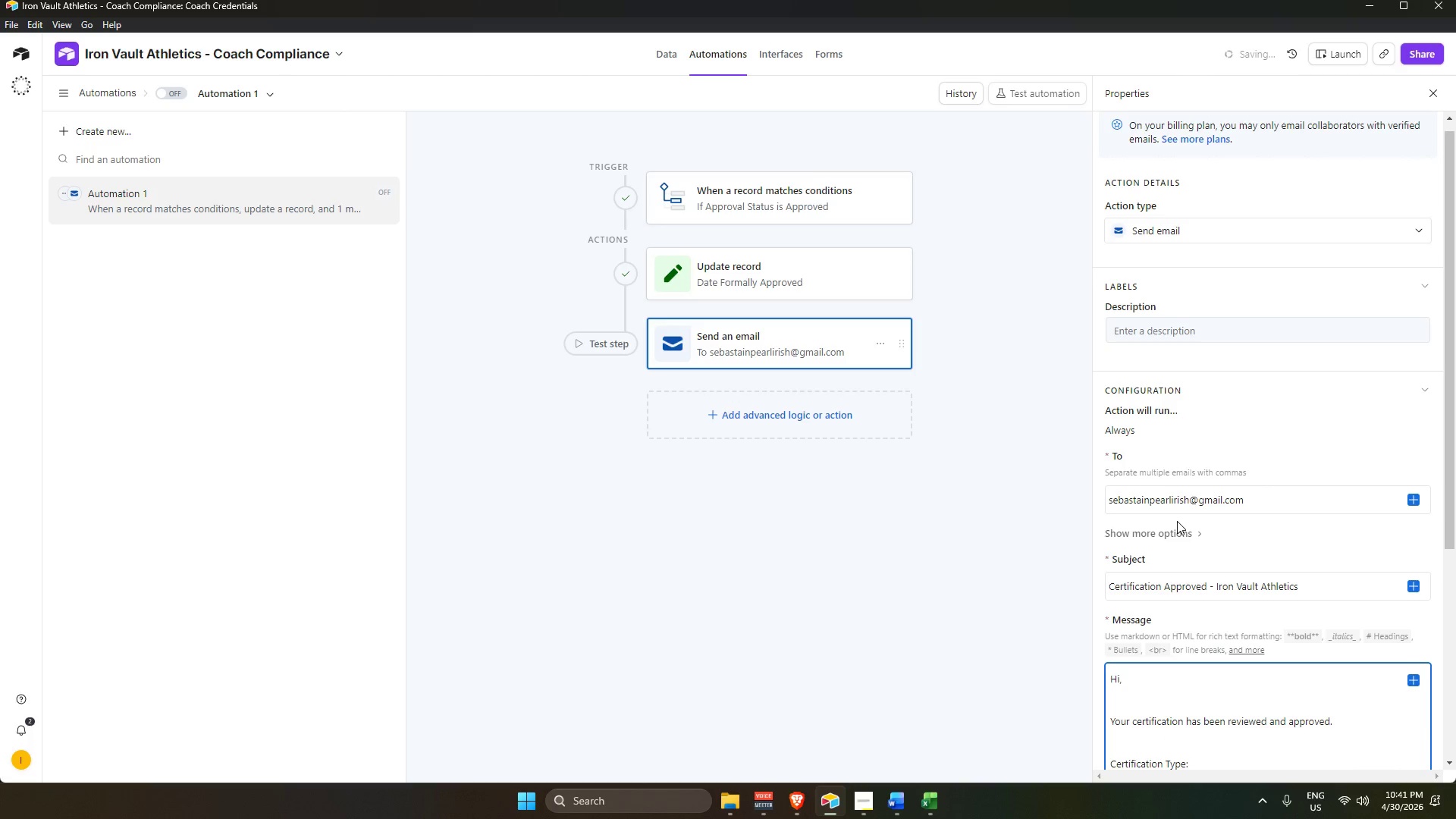 
type(Expiration Date: )
 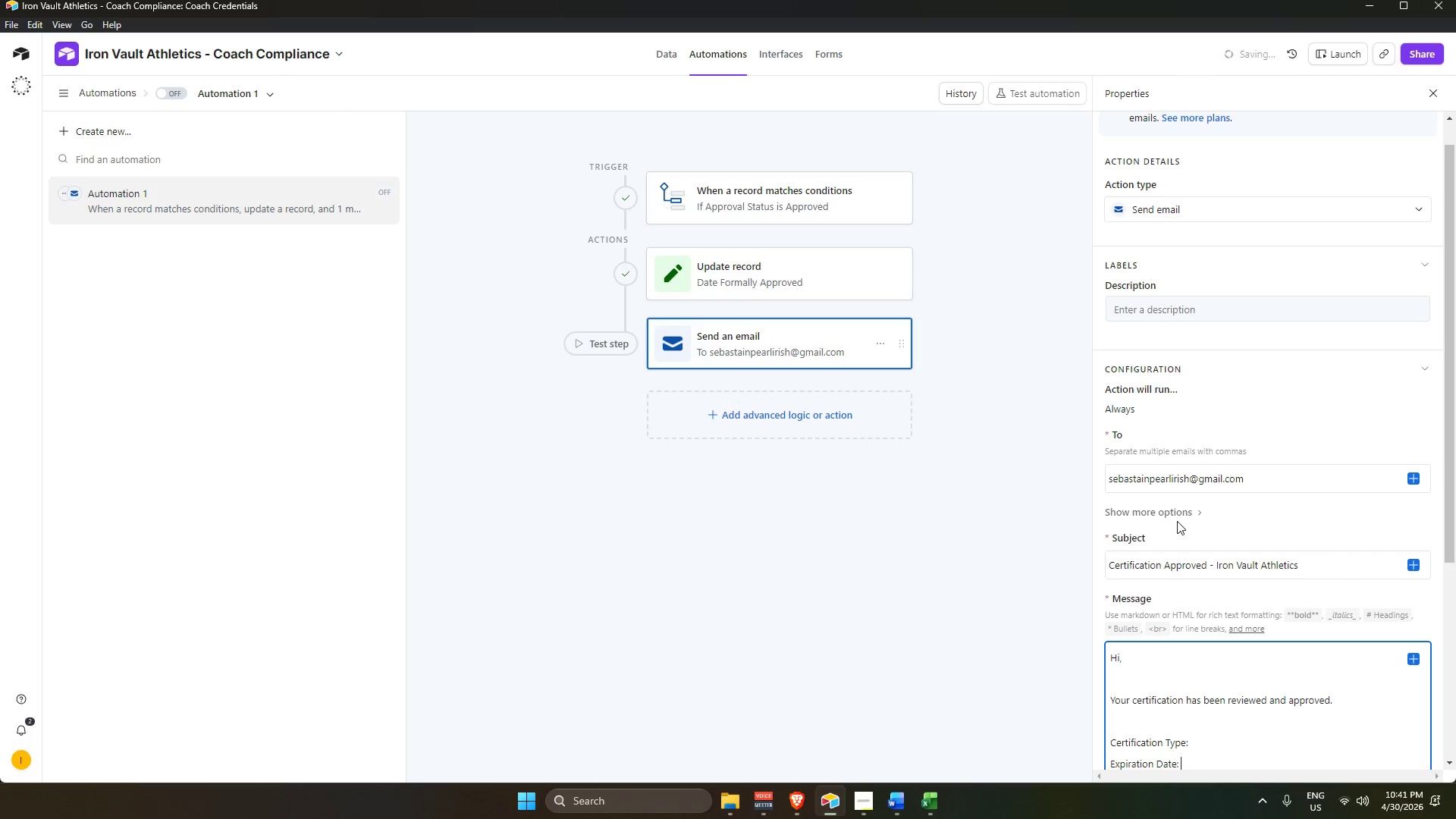 
key(Shift+ShiftRight)
 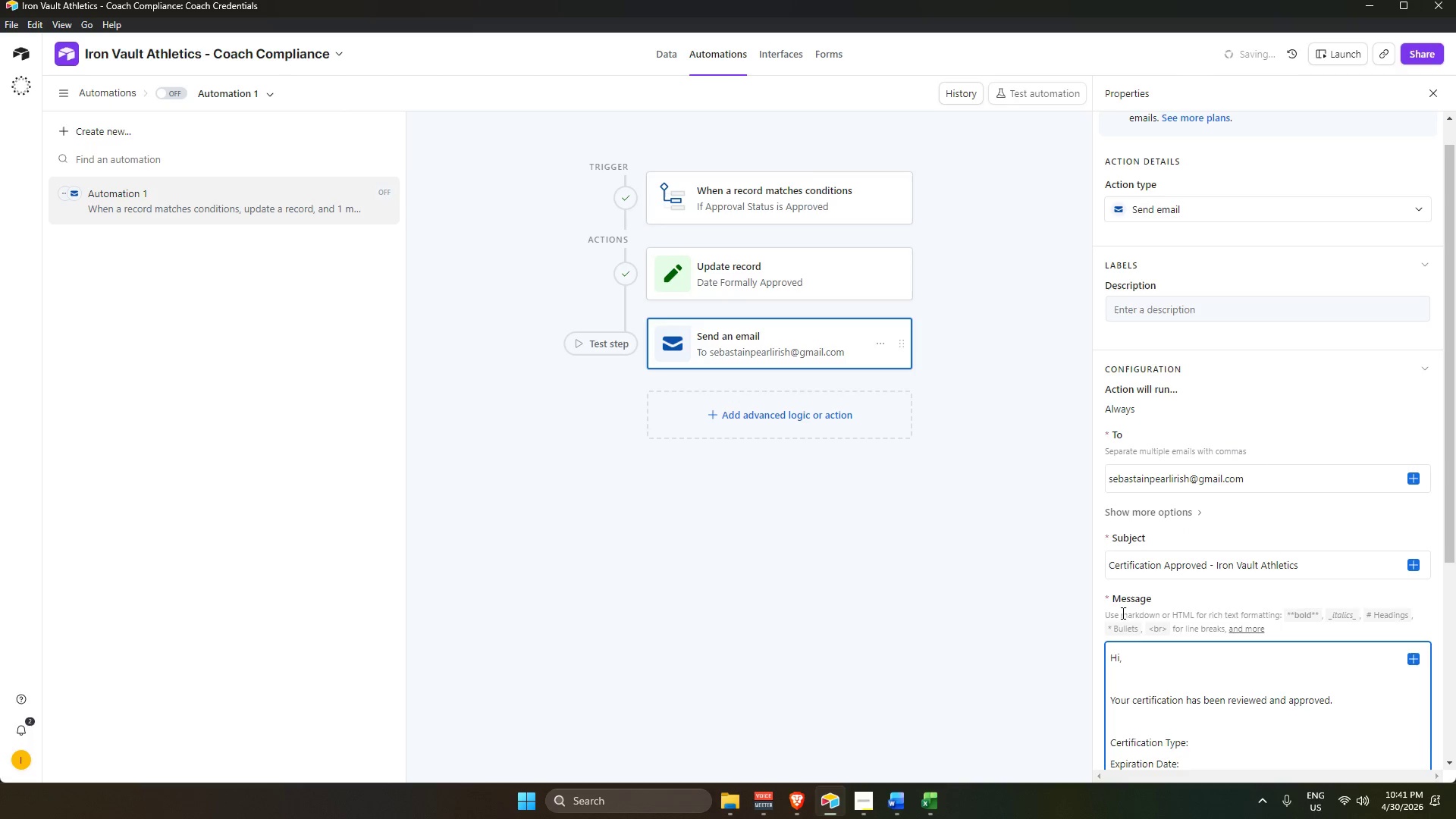 
key(Shift+BracketLeft)
 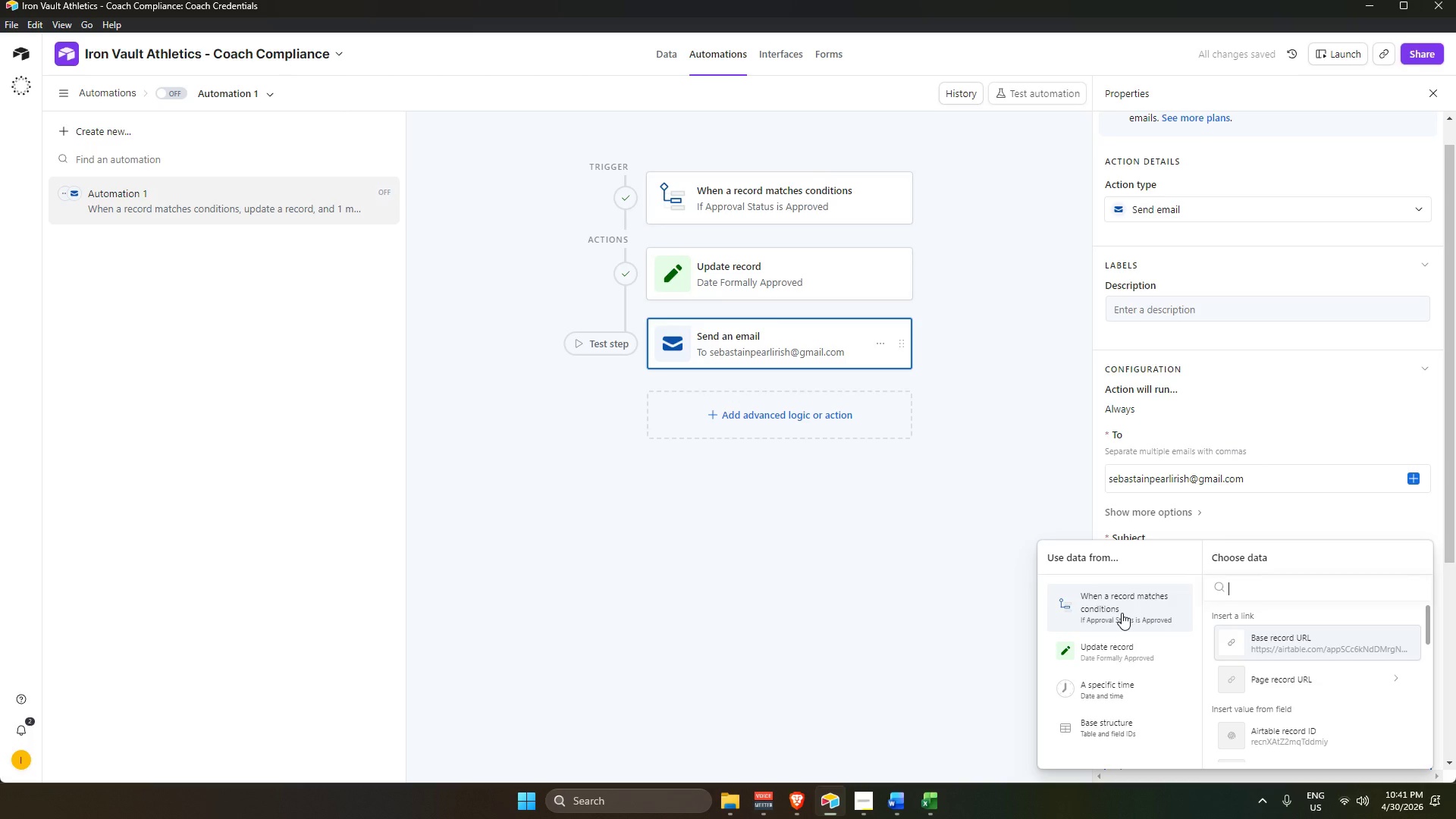 
type(Expira)
 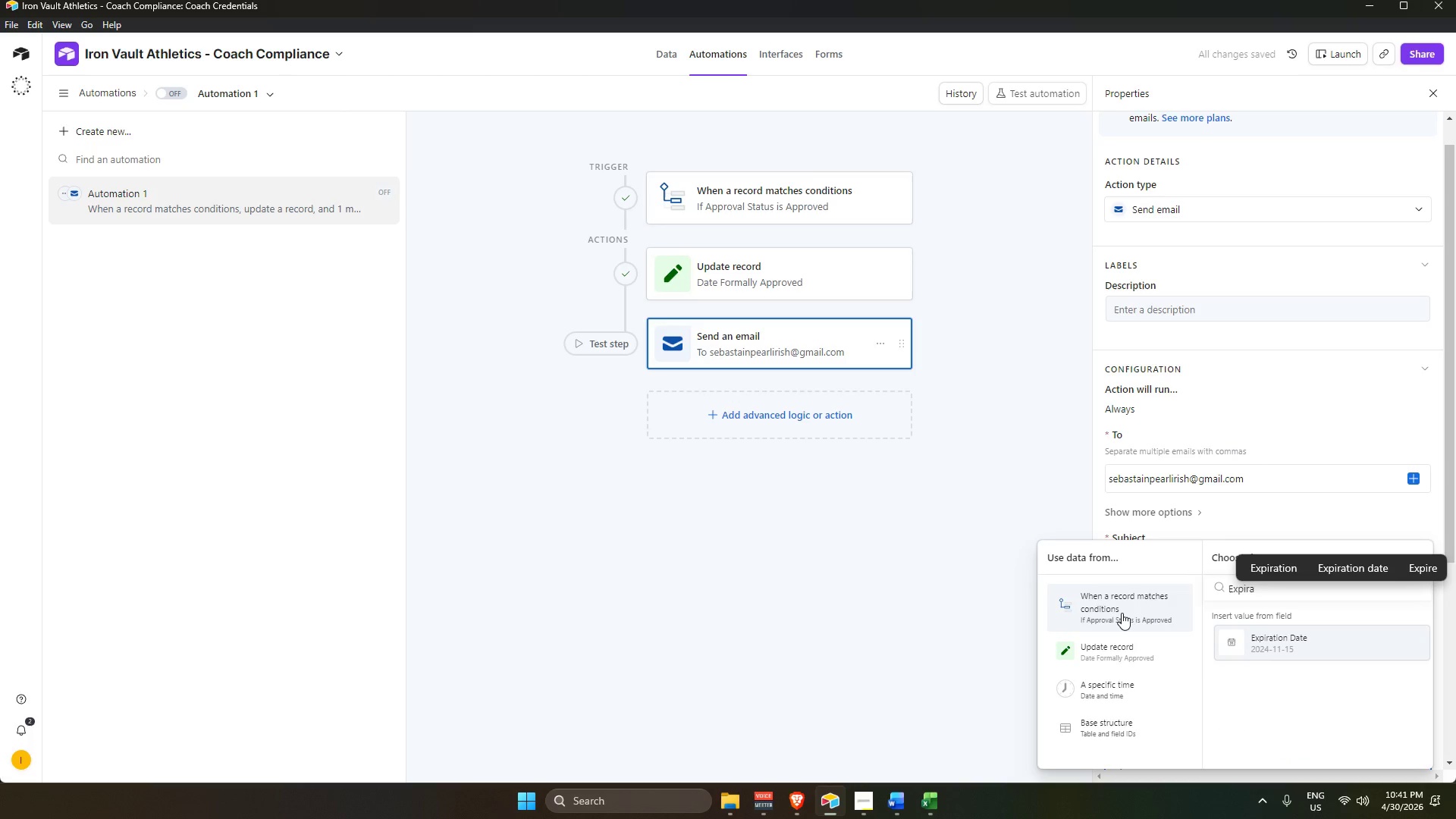 
key(Enter)
 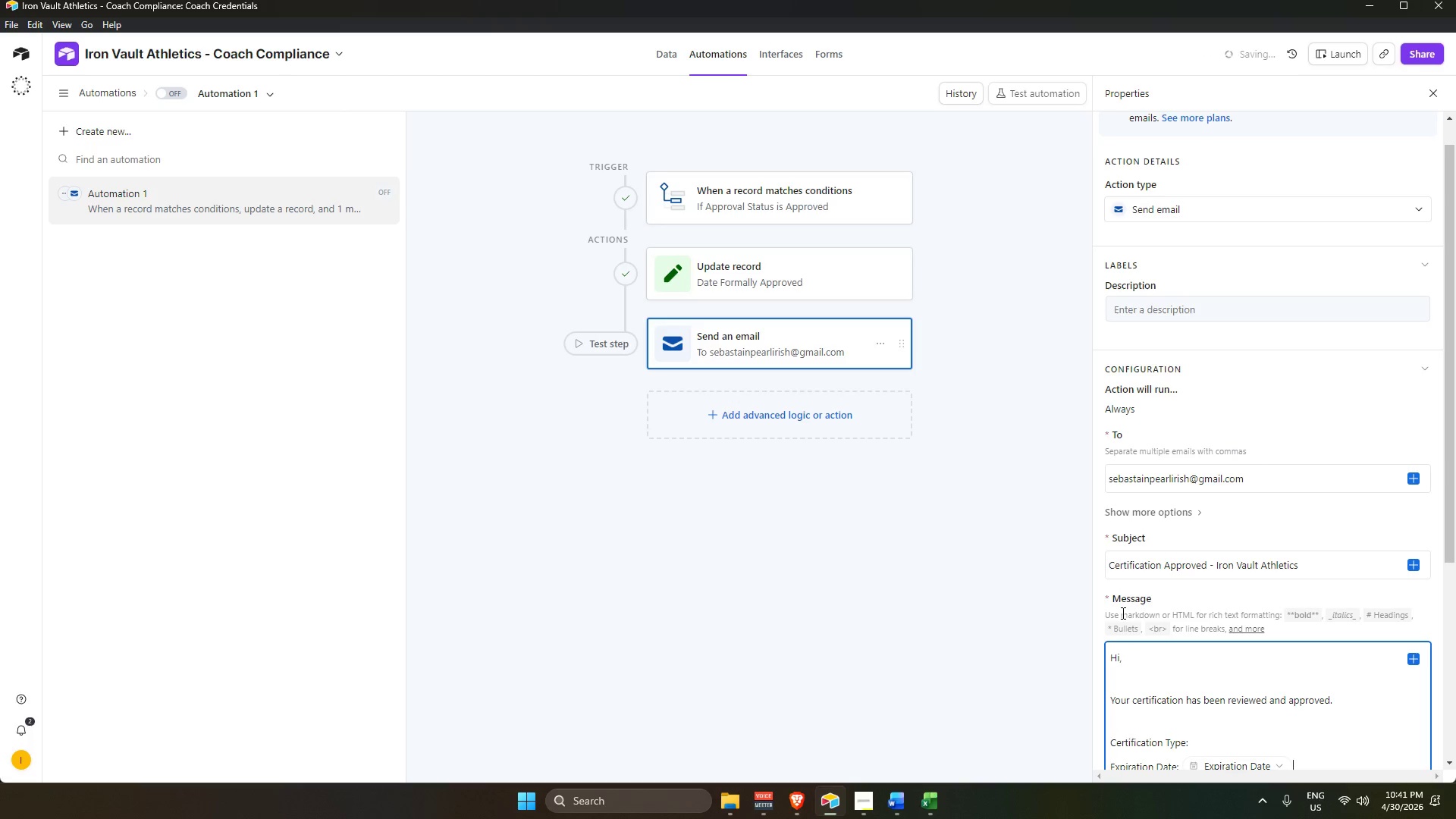 
key(ArrowUp)
 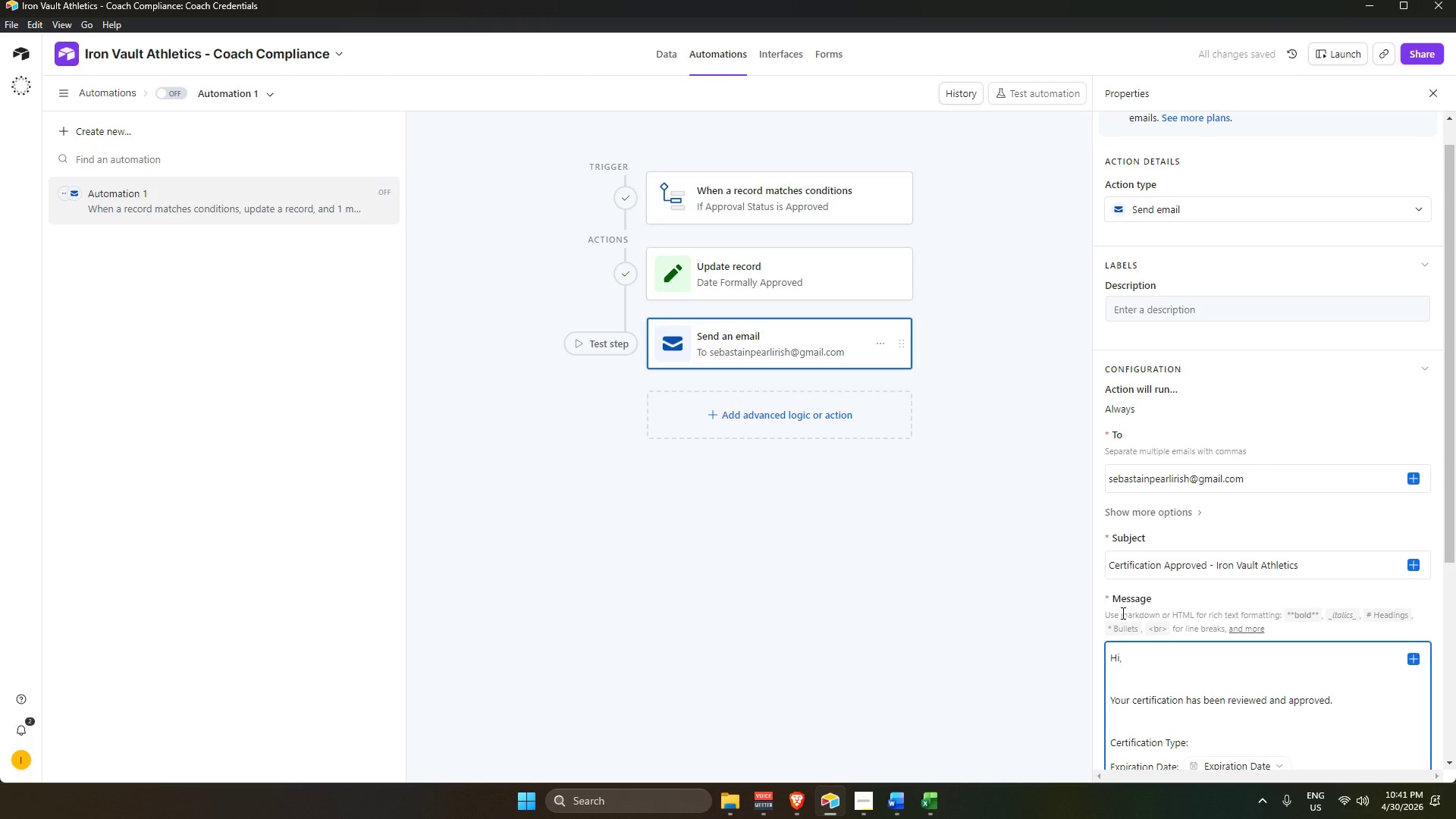 
type({Cert)
 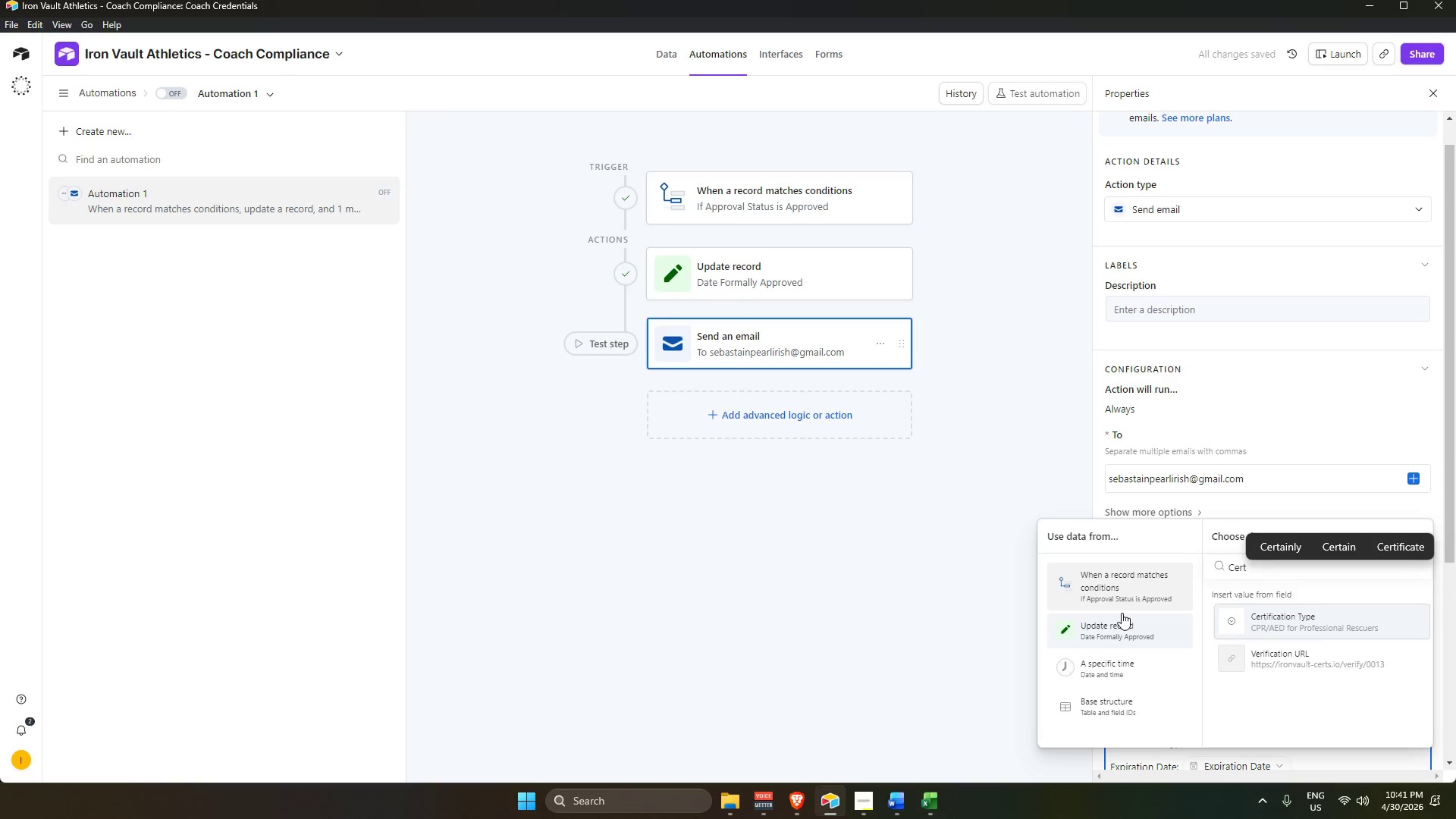 
key(Enter)
 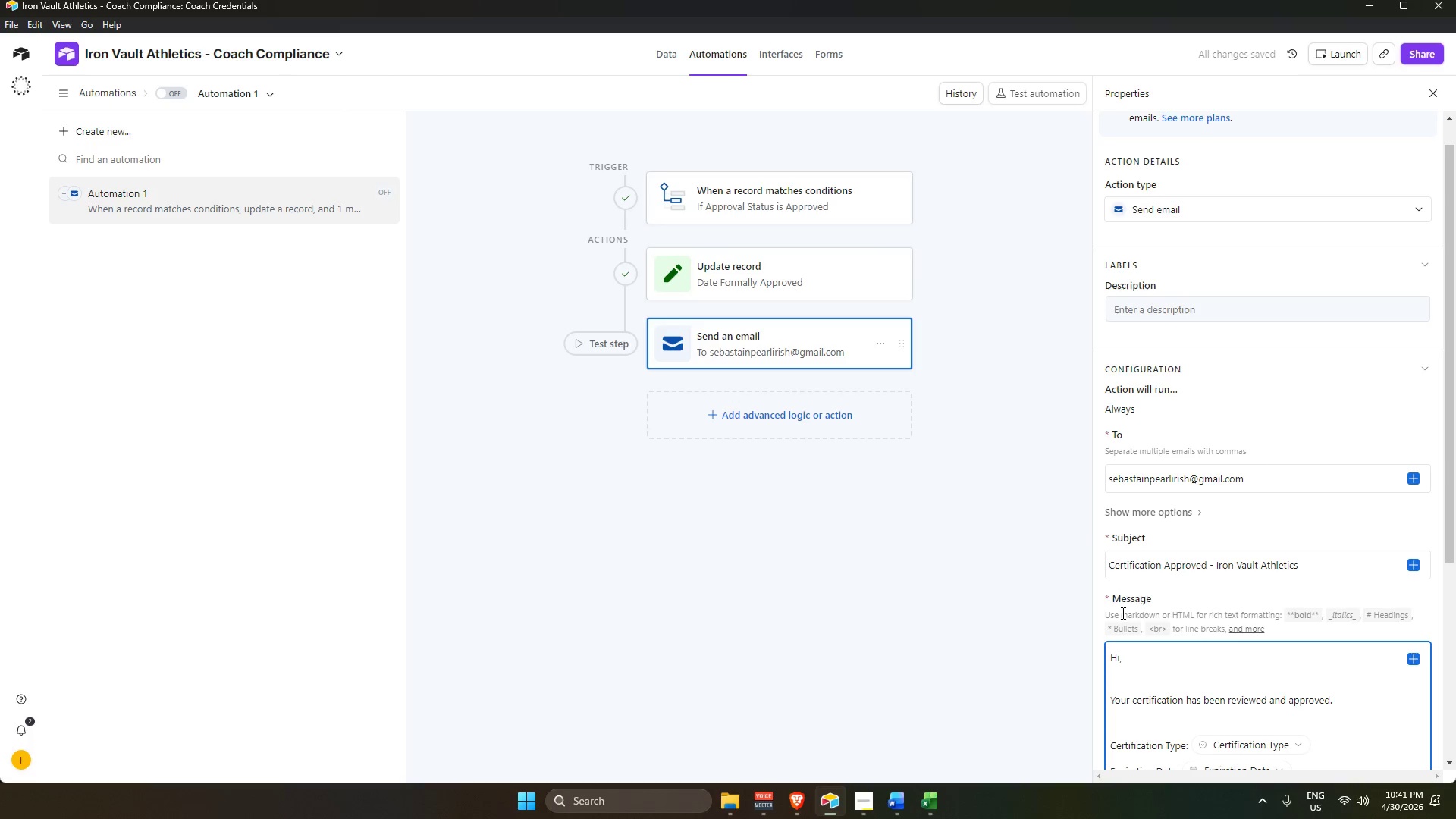 
hold_key(key=ArrowDown, duration=1.08)
 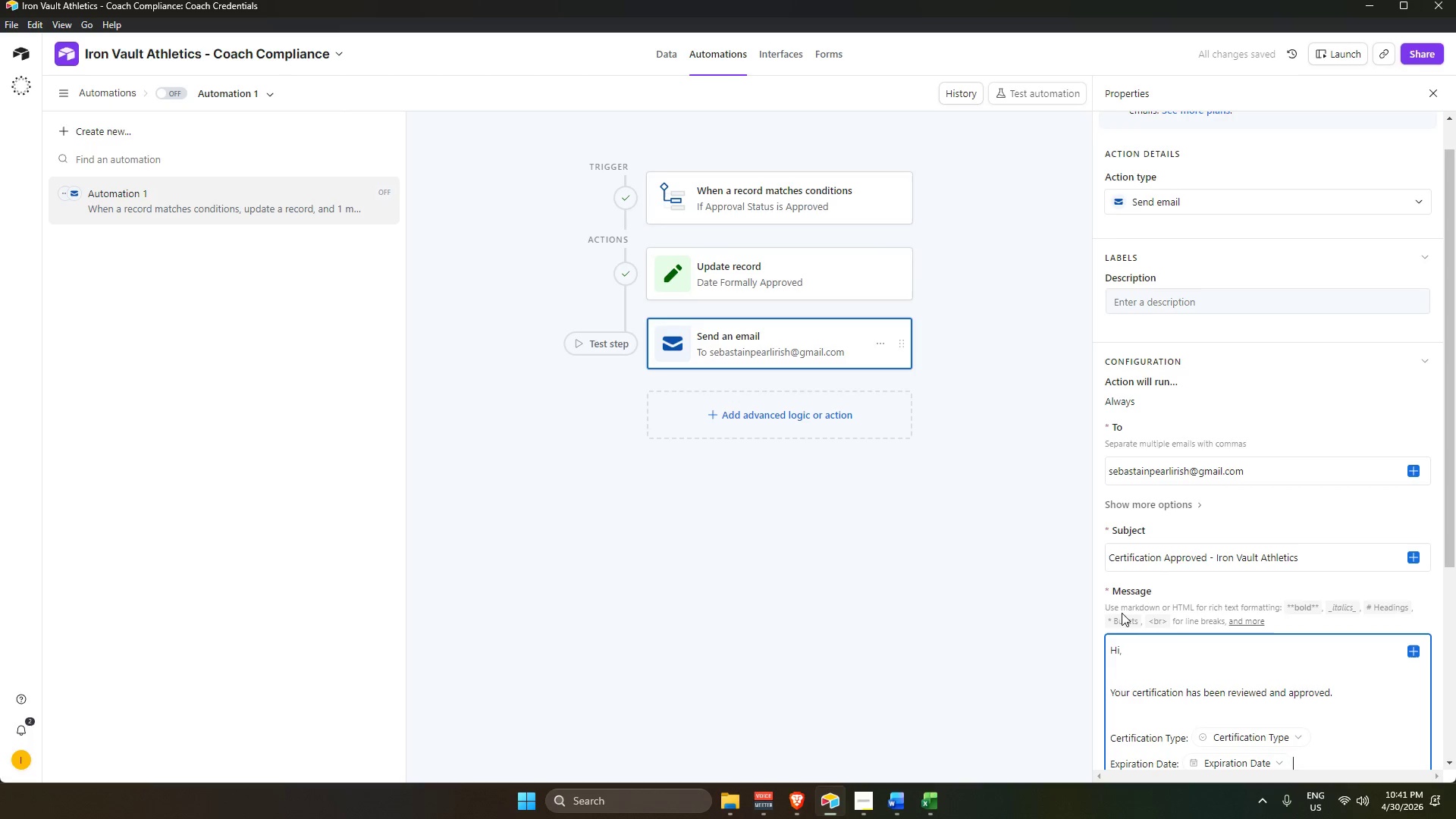 
key(Shift+Enter)
 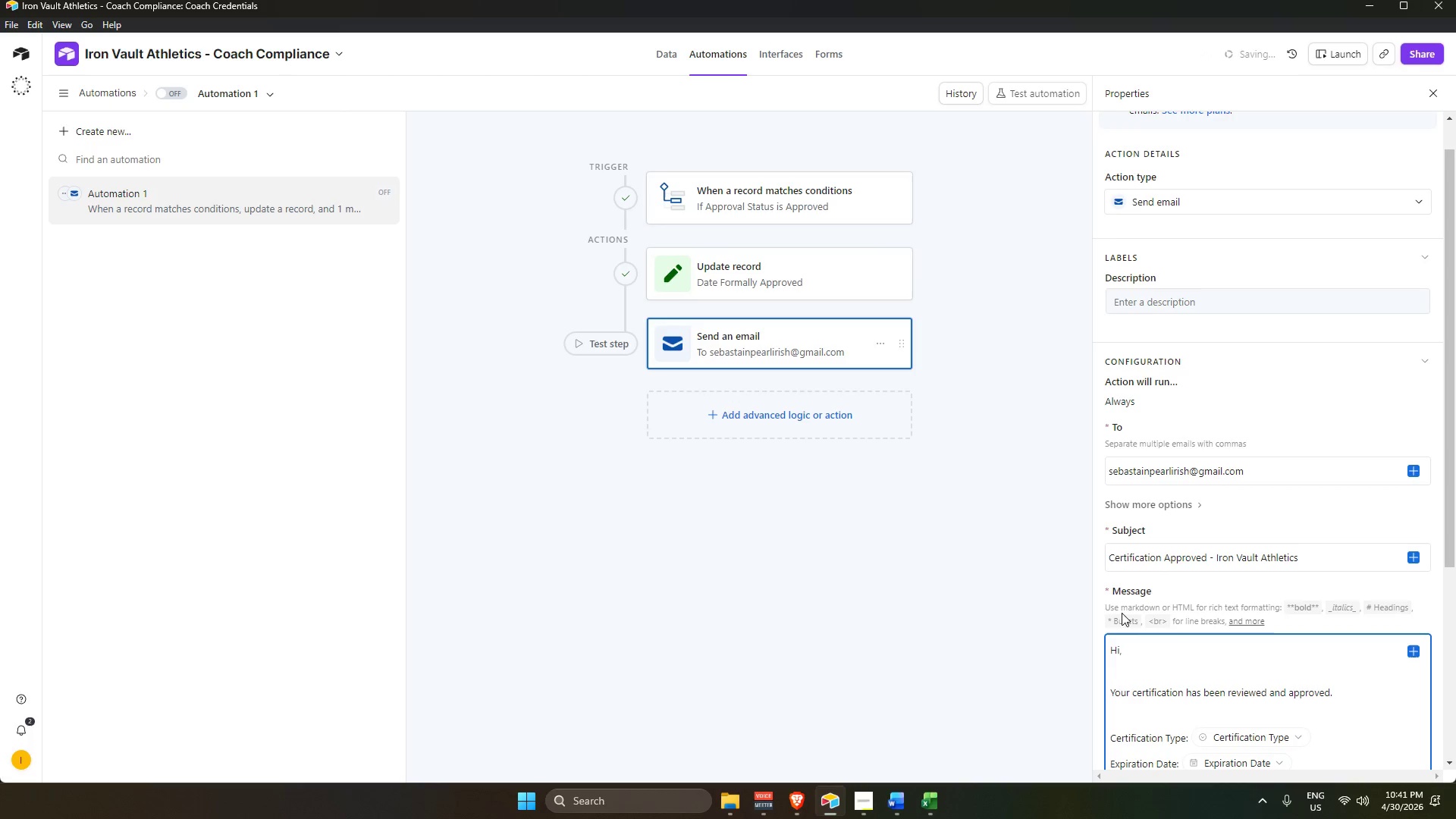 
key(Shift+ShiftRight)
 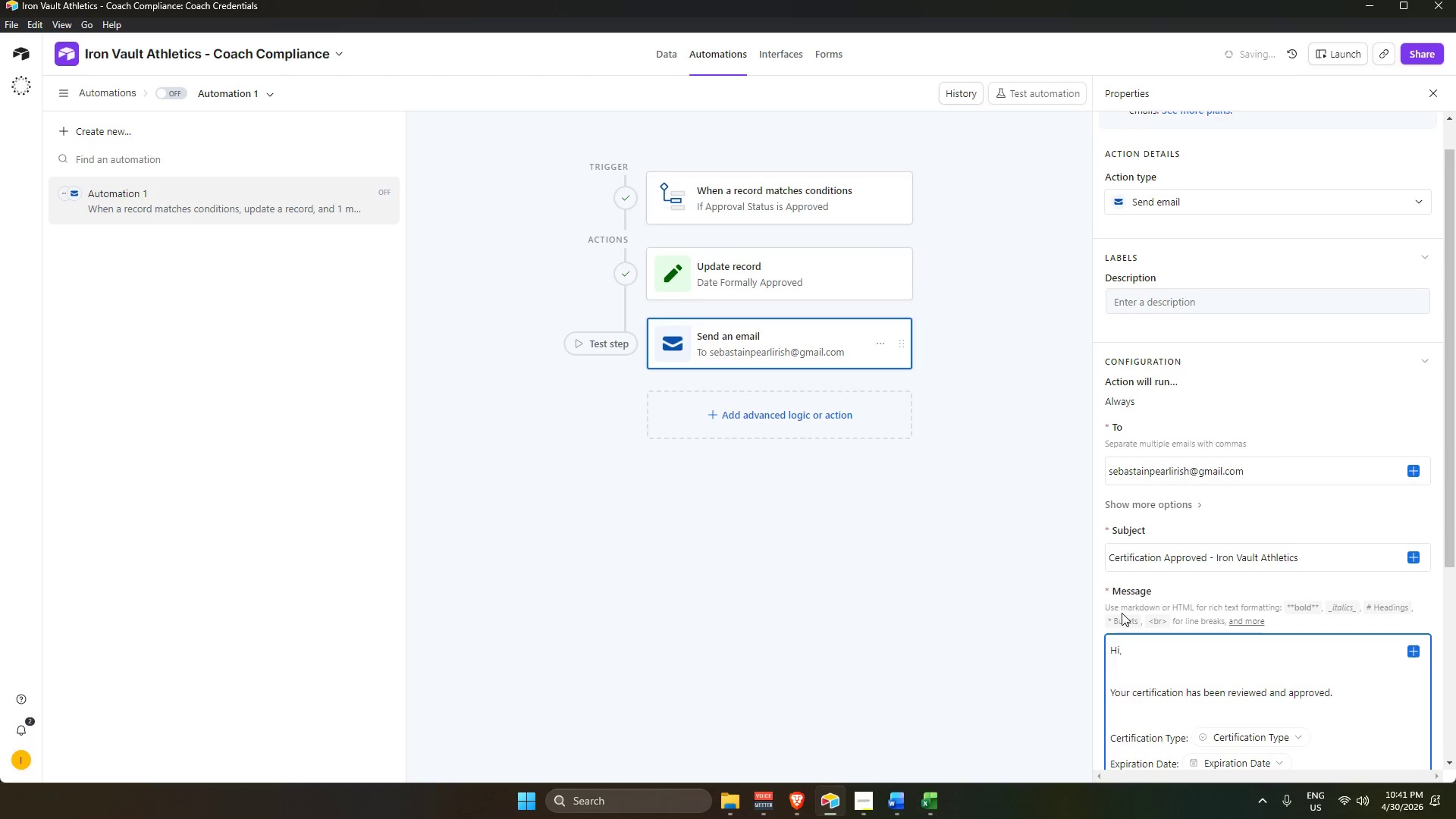 
key(Shift+Enter)
 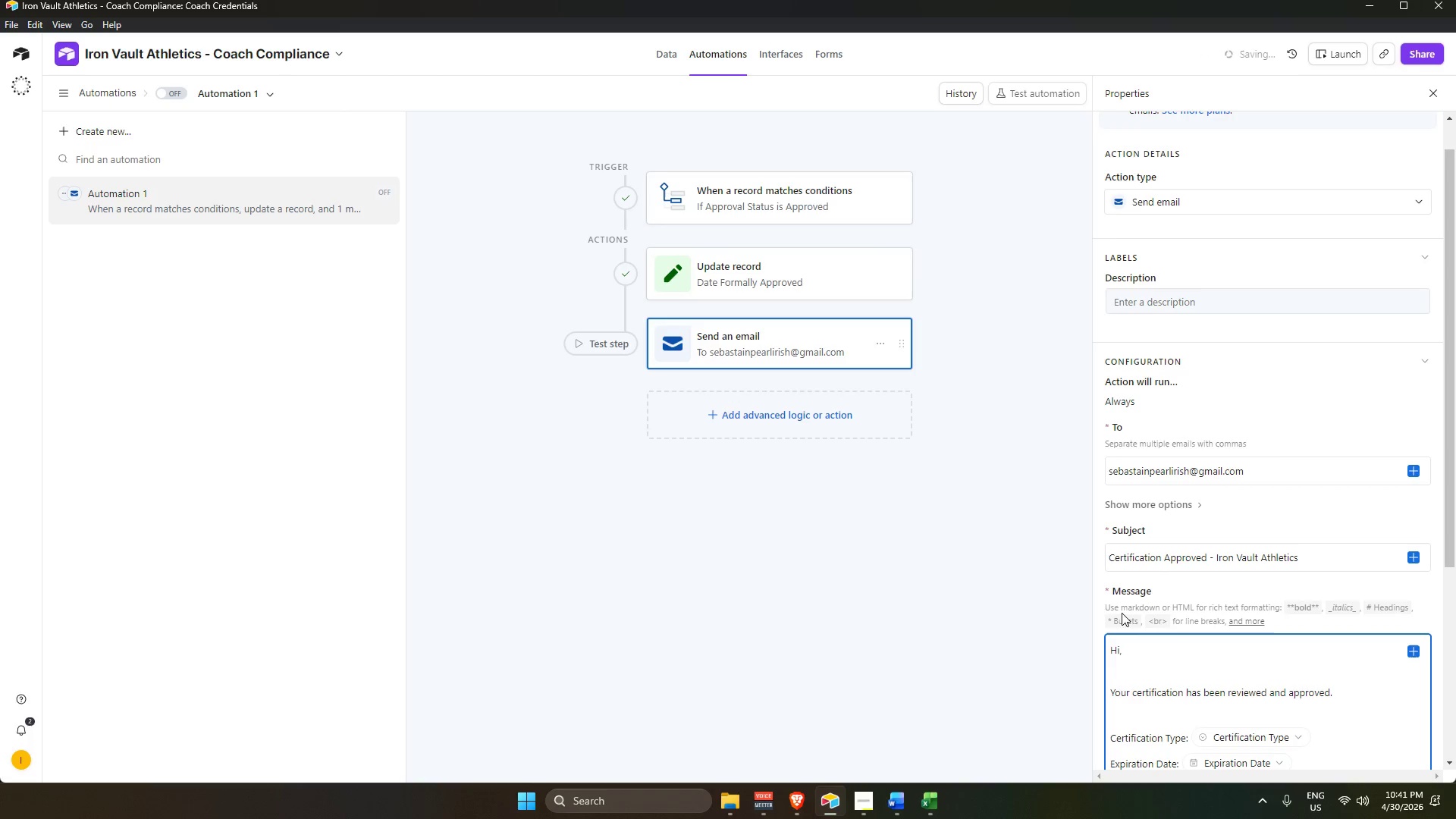 
hold_key(key=ArrowDown, duration=0.61)
 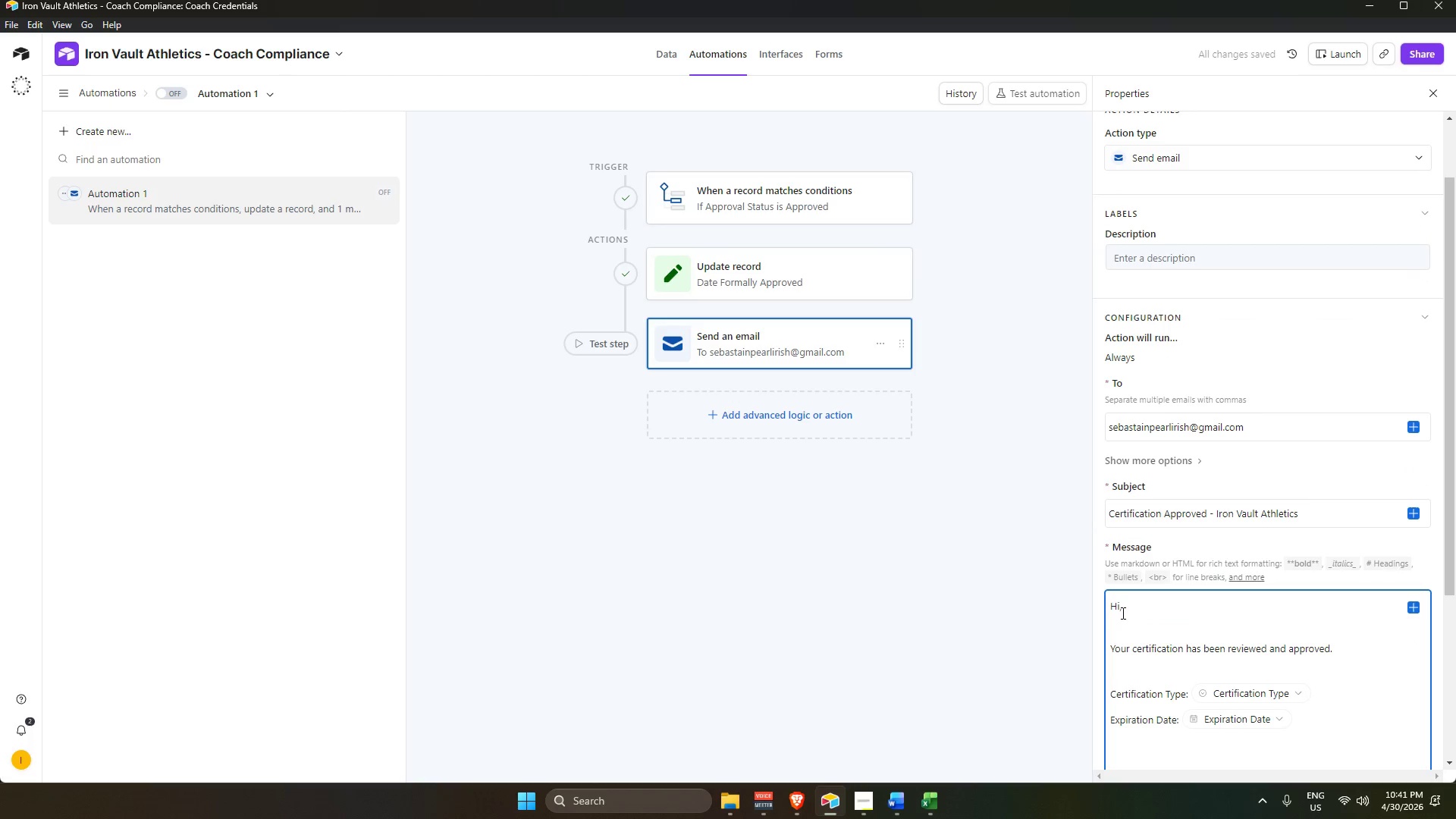 
key(ArrowDown)
 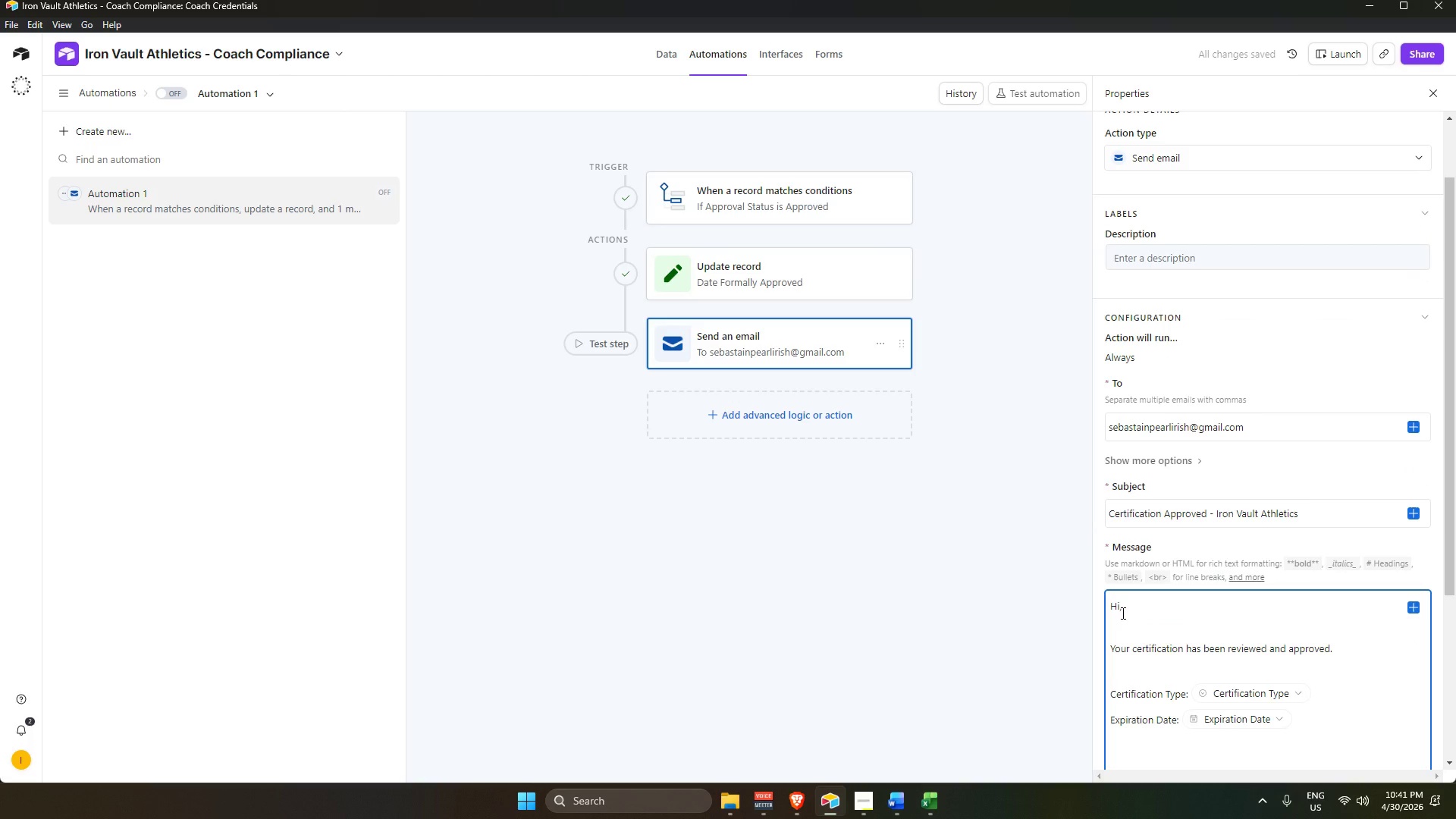 
key(ArrowDown)
 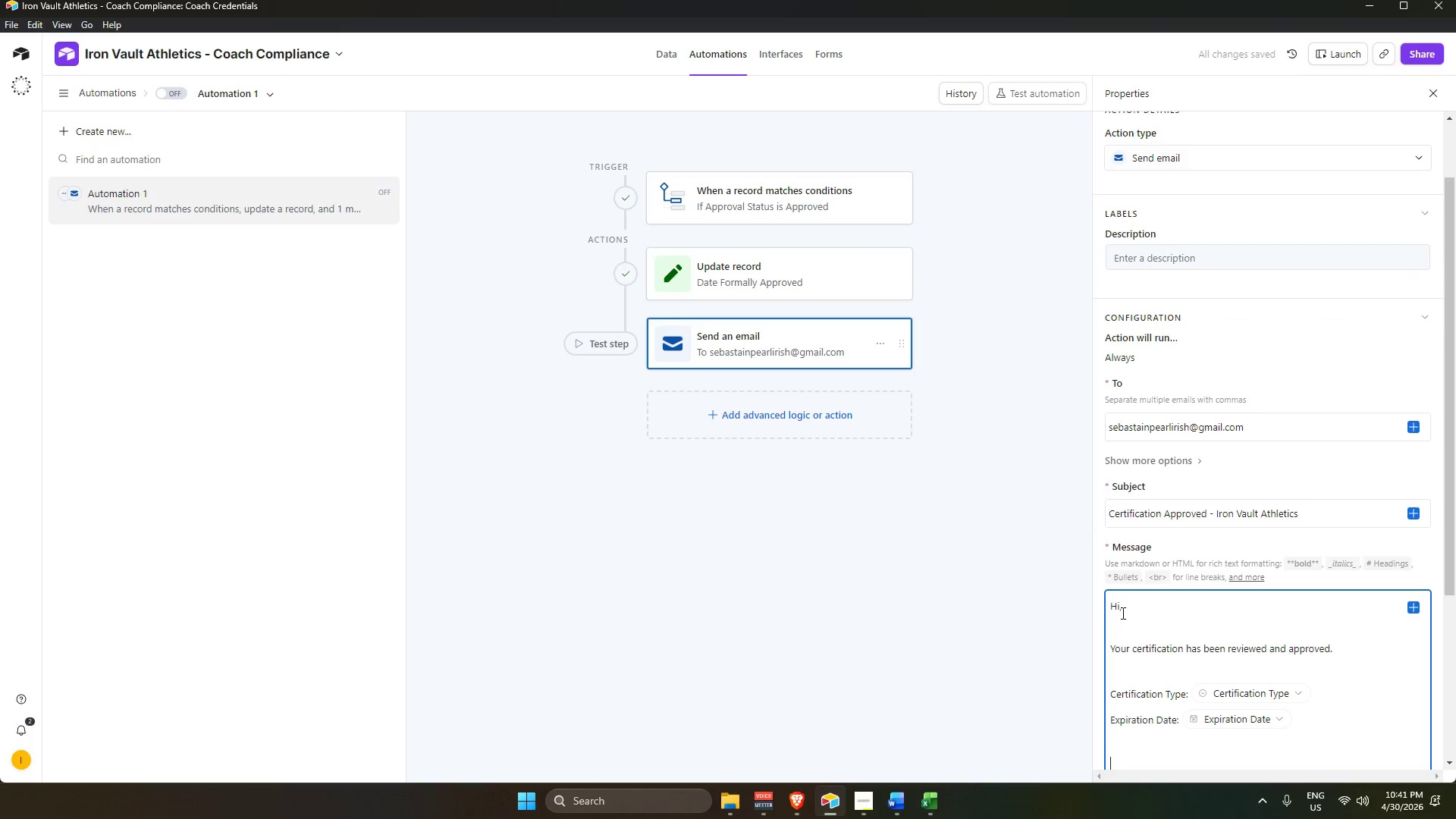 
key(ArrowDown)
 